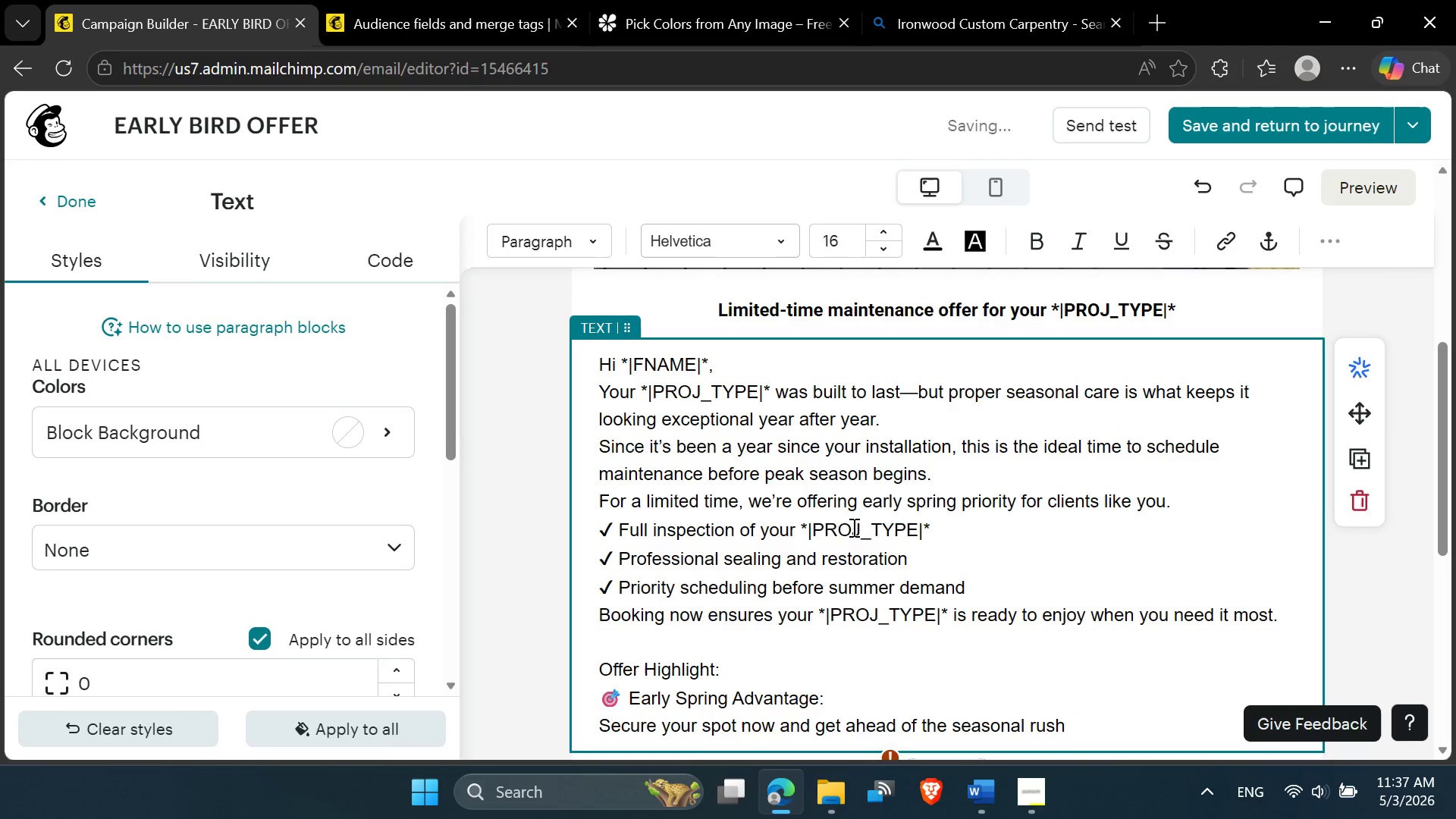 
double_click([912, 542])
 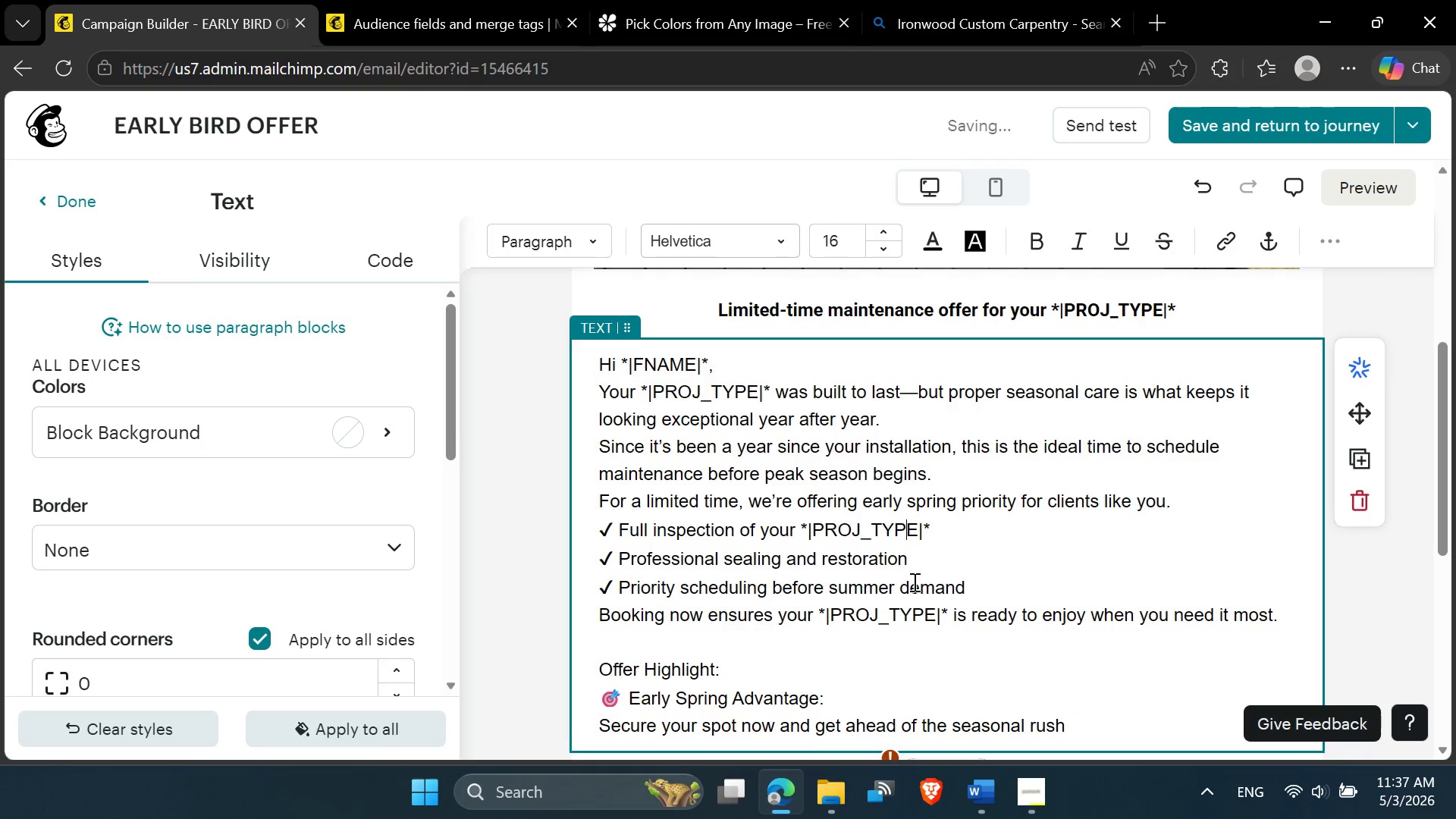 
scroll: coordinate [913, 585], scroll_direction: down, amount: 1.0
 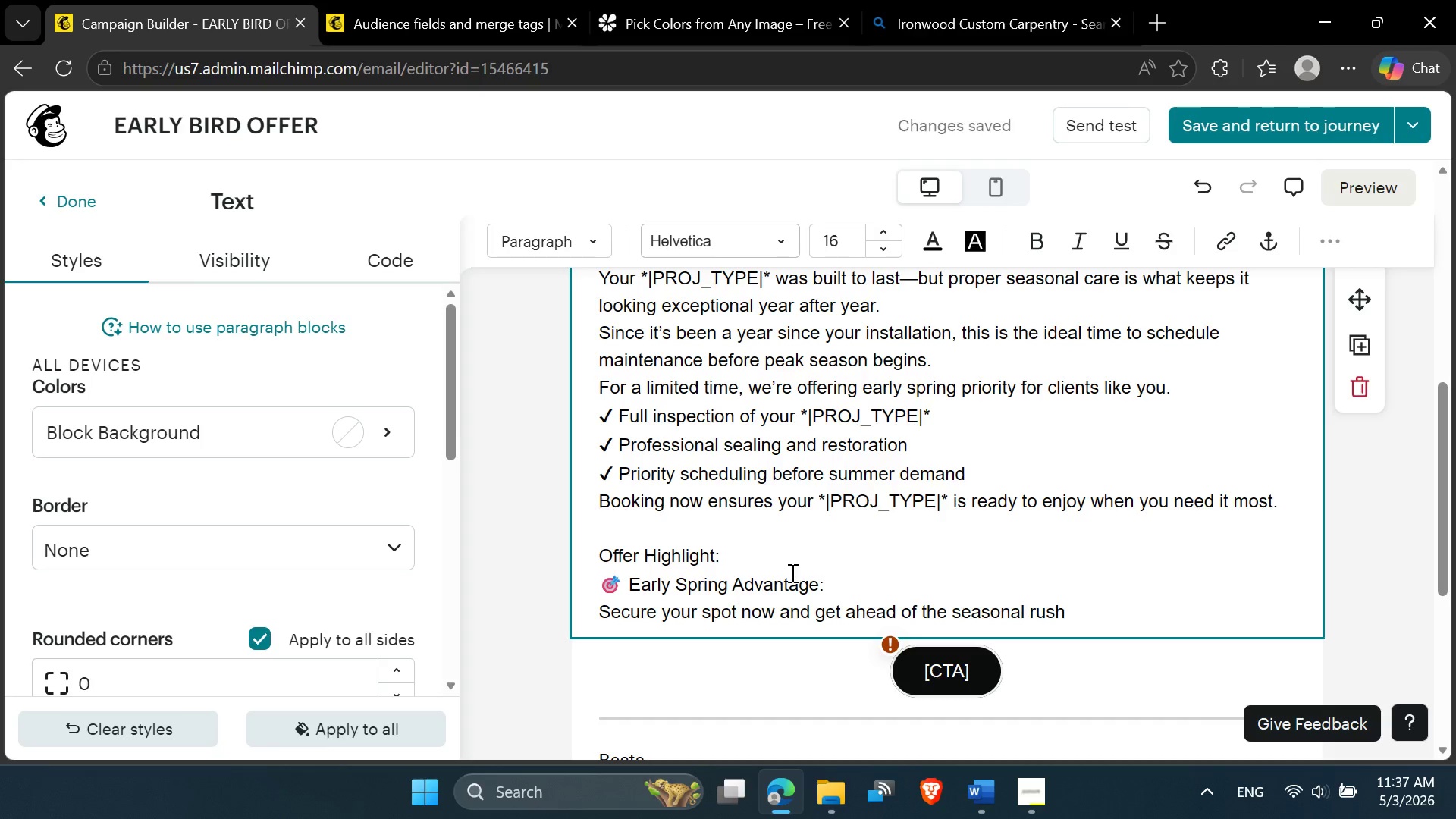 
left_click([655, 527])
 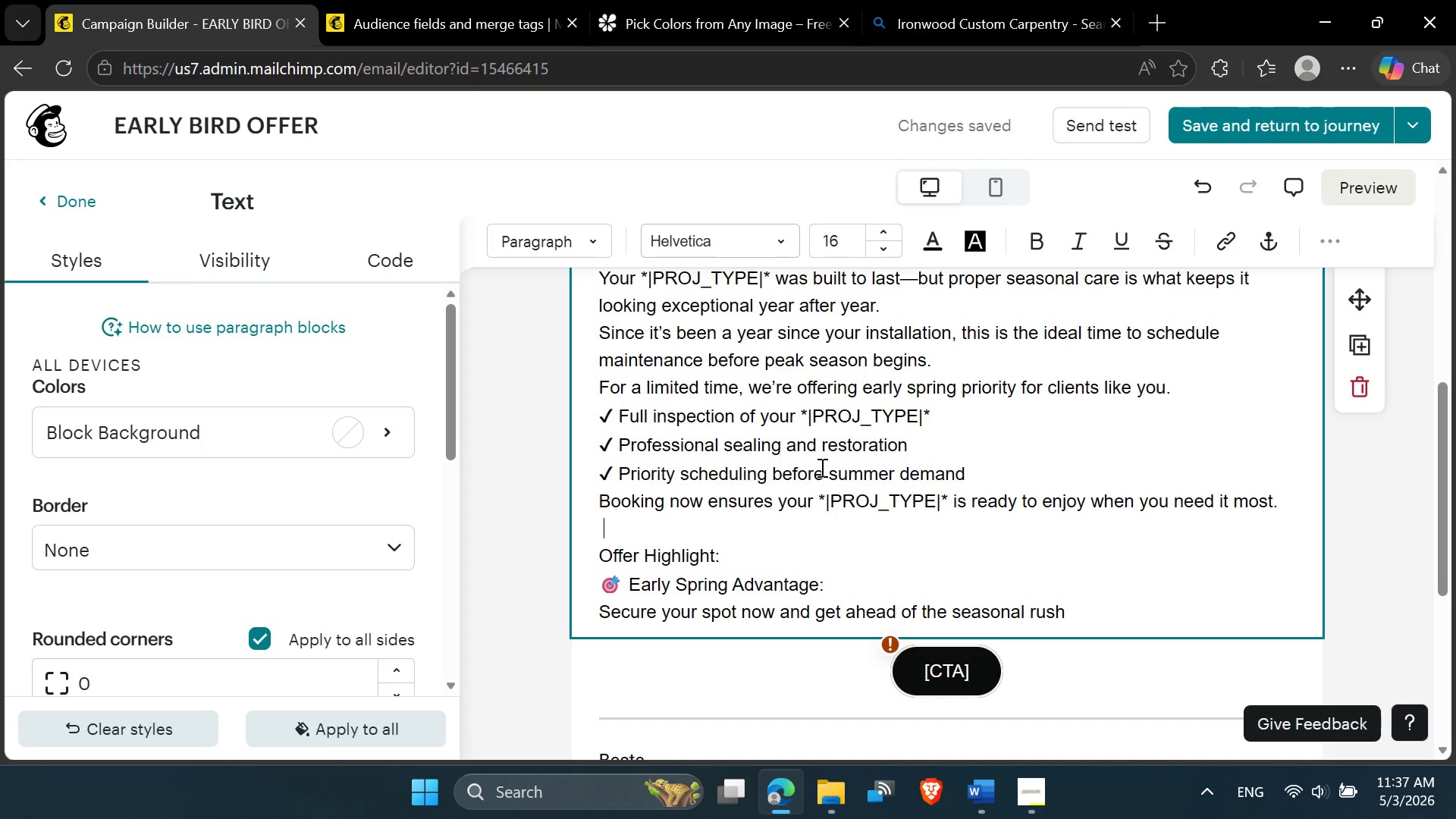 
scroll: coordinate [815, 494], scroll_direction: up, amount: 1.0
 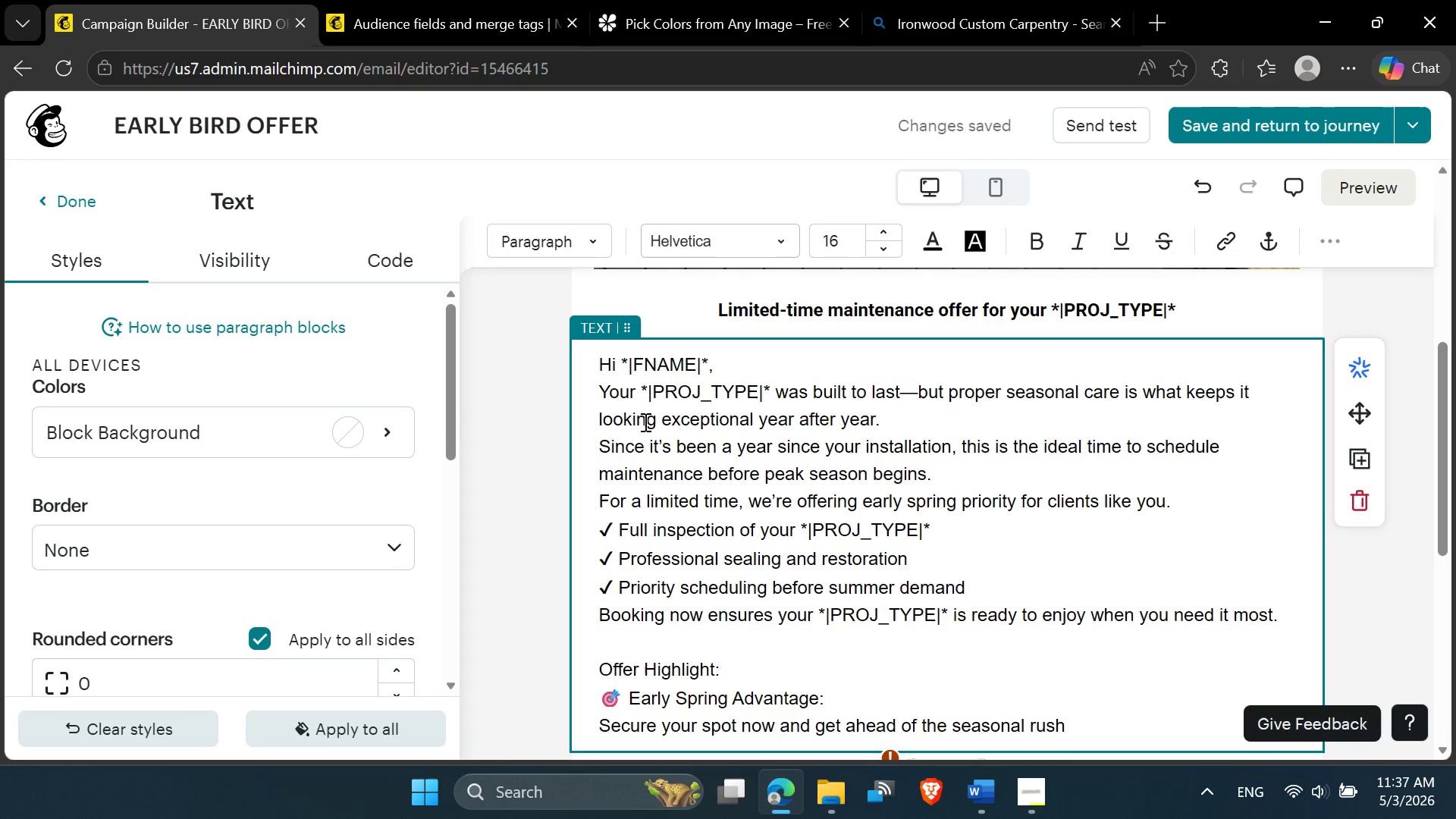 
left_click([602, 400])
 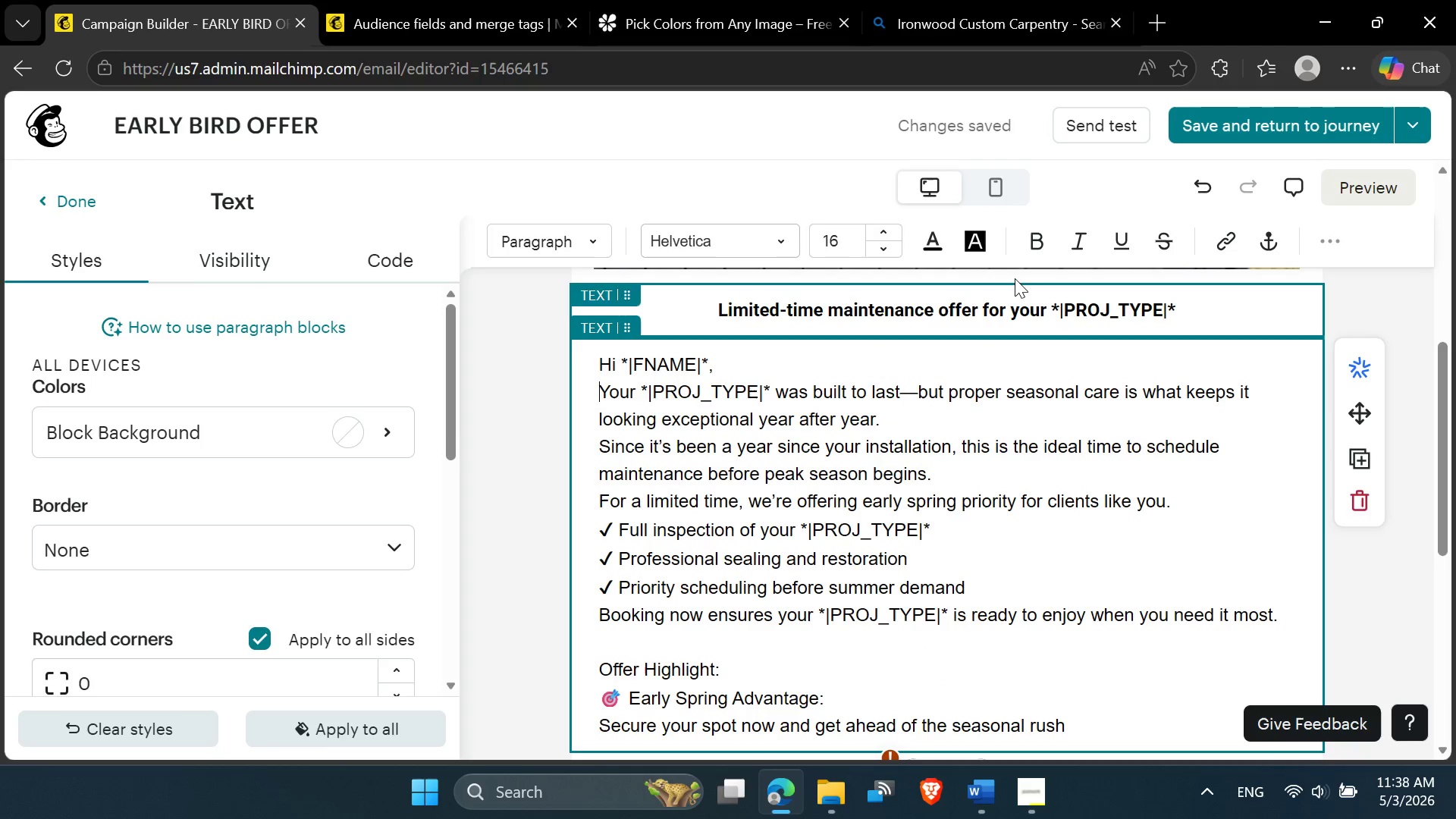 
wait(5.28)
 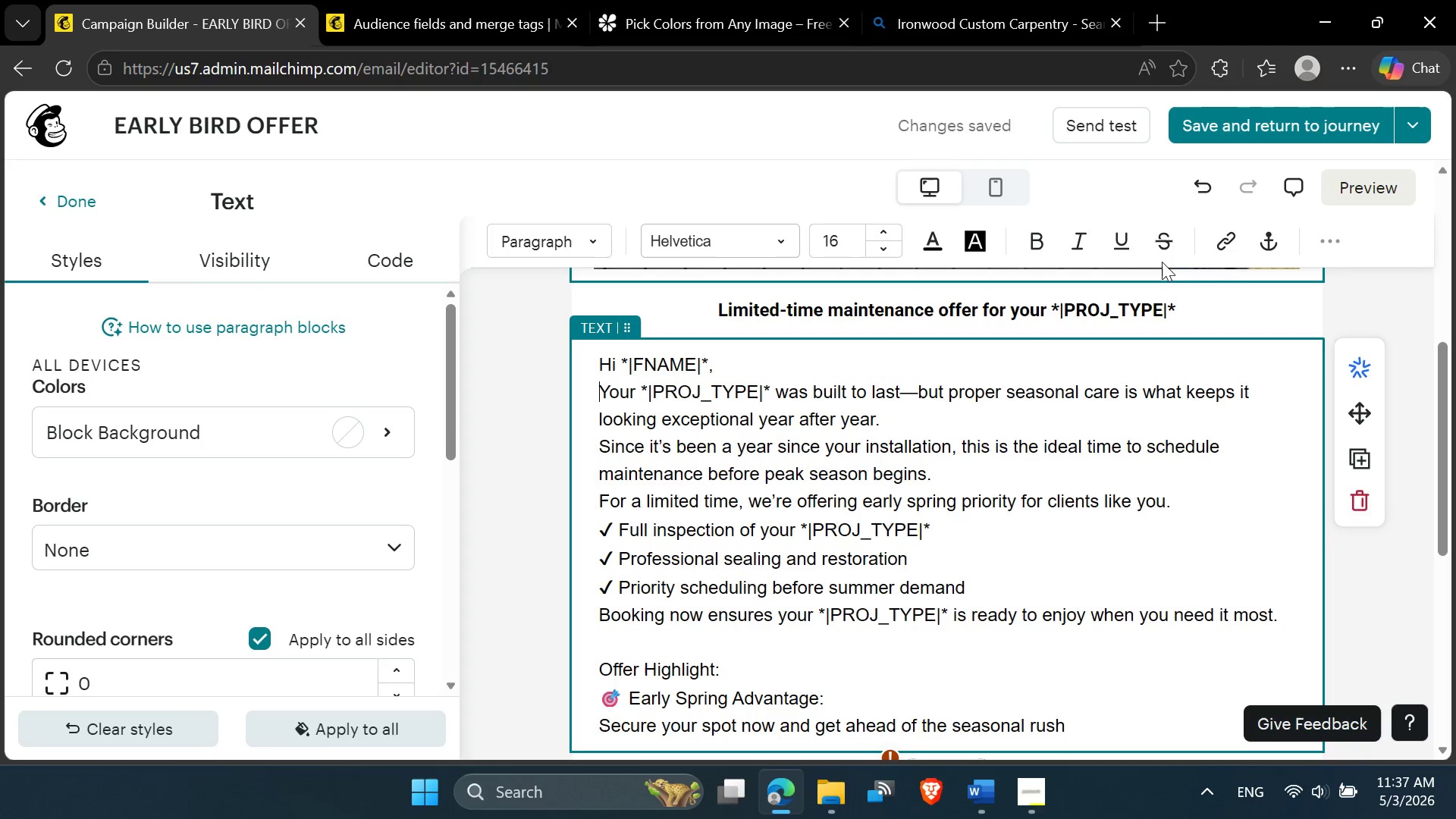 
left_click([1316, 243])
 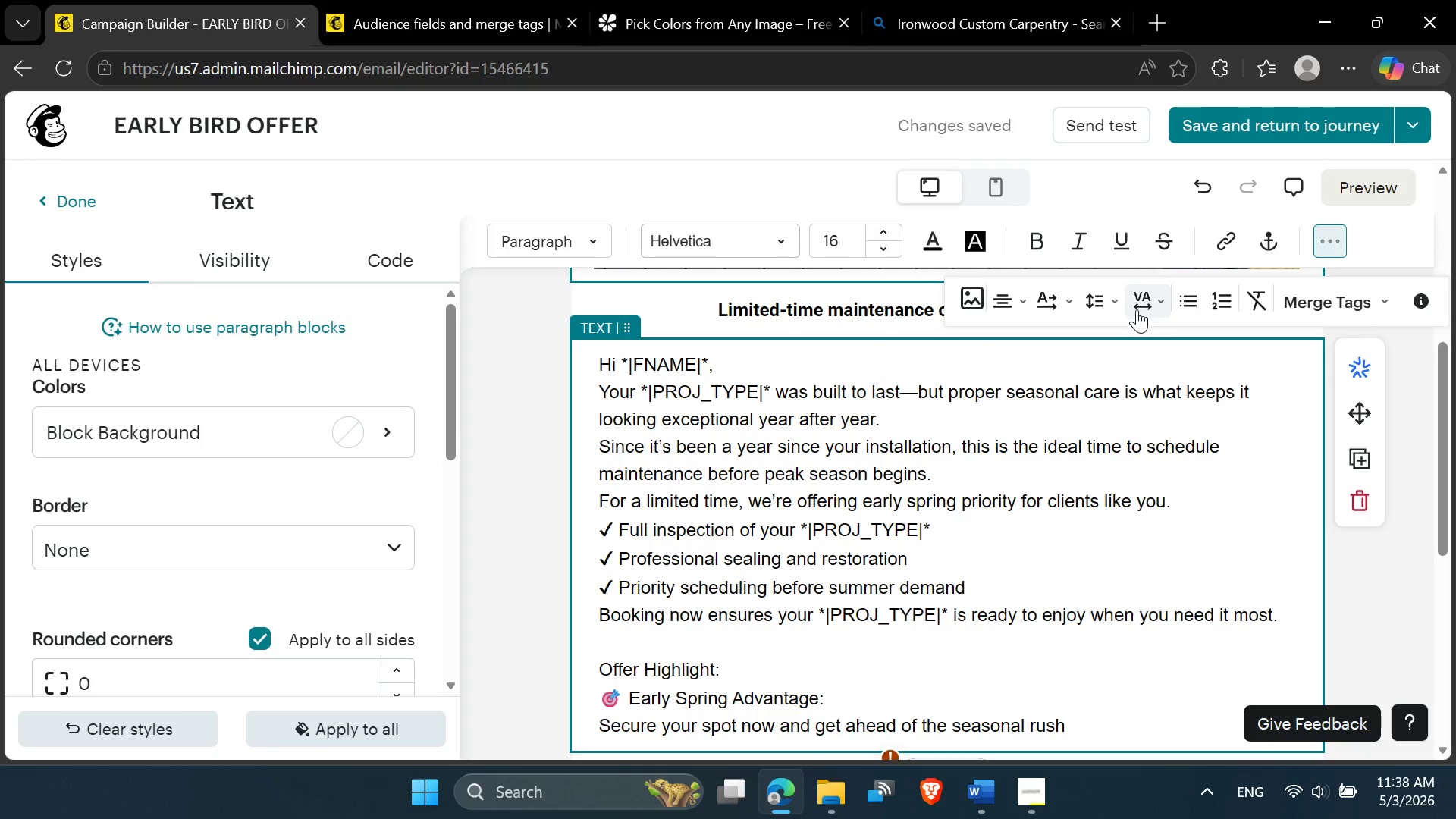 
left_click([1118, 309])
 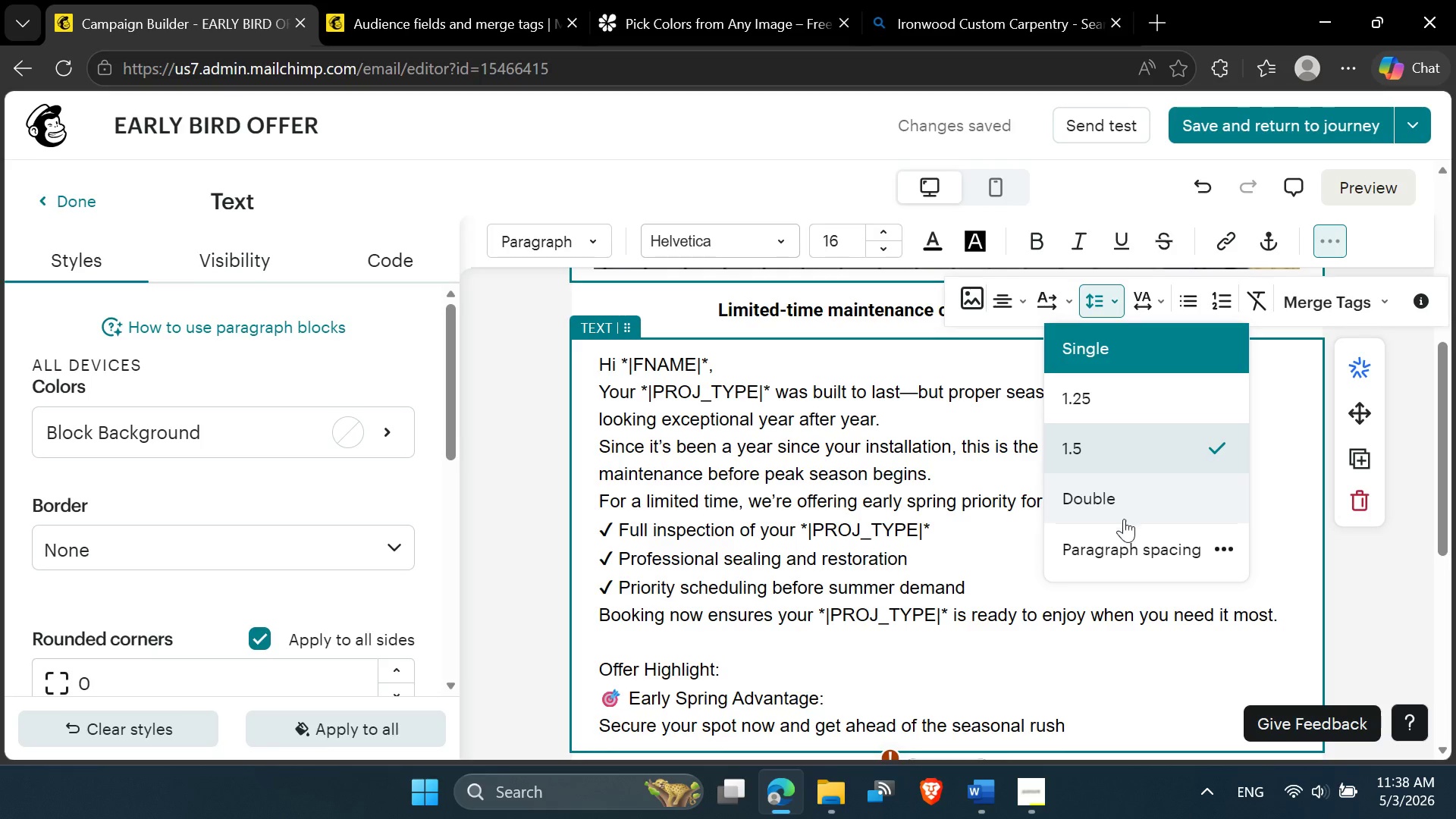 
left_click([1122, 554])
 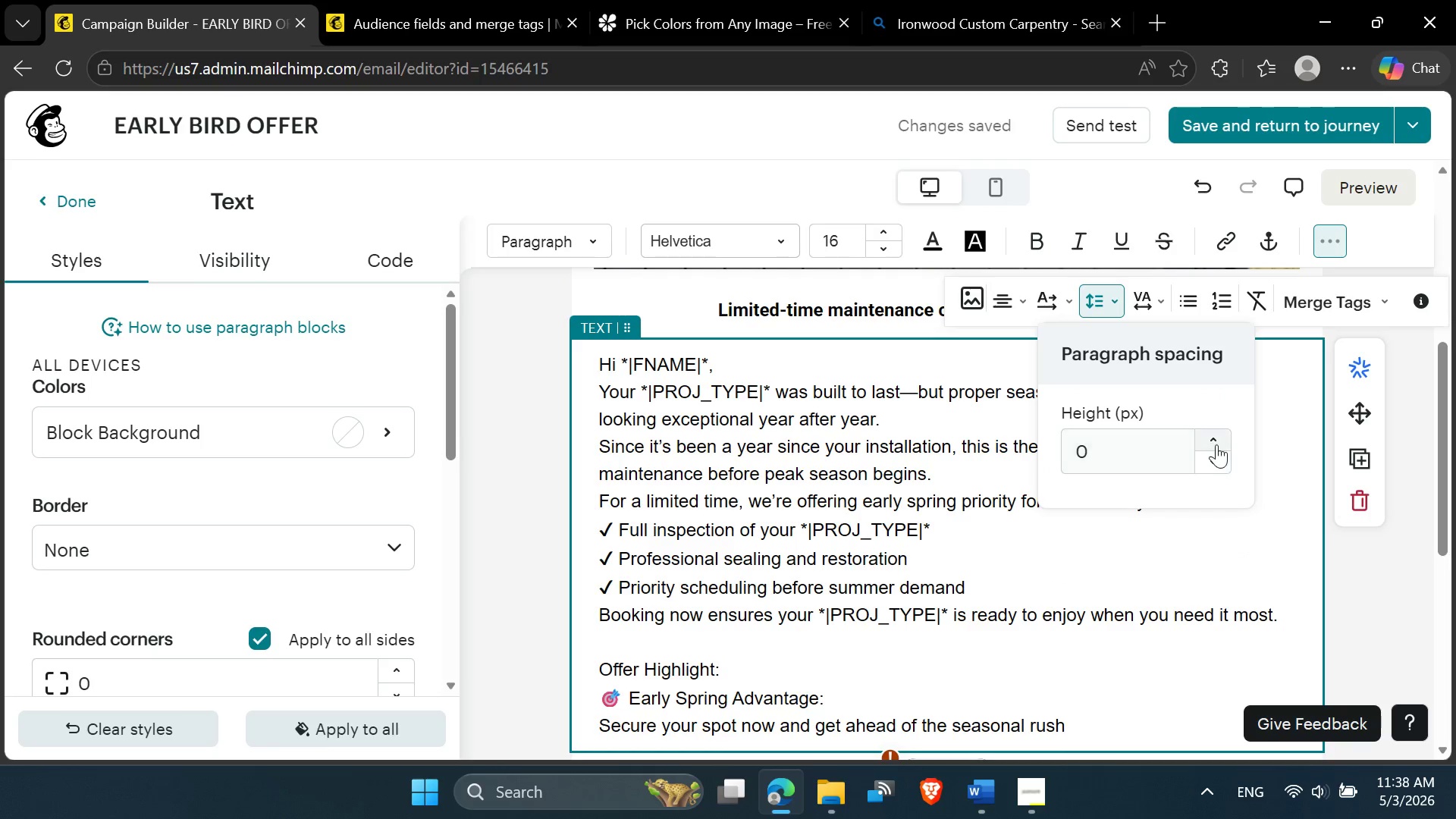 
double_click([1216, 443])
 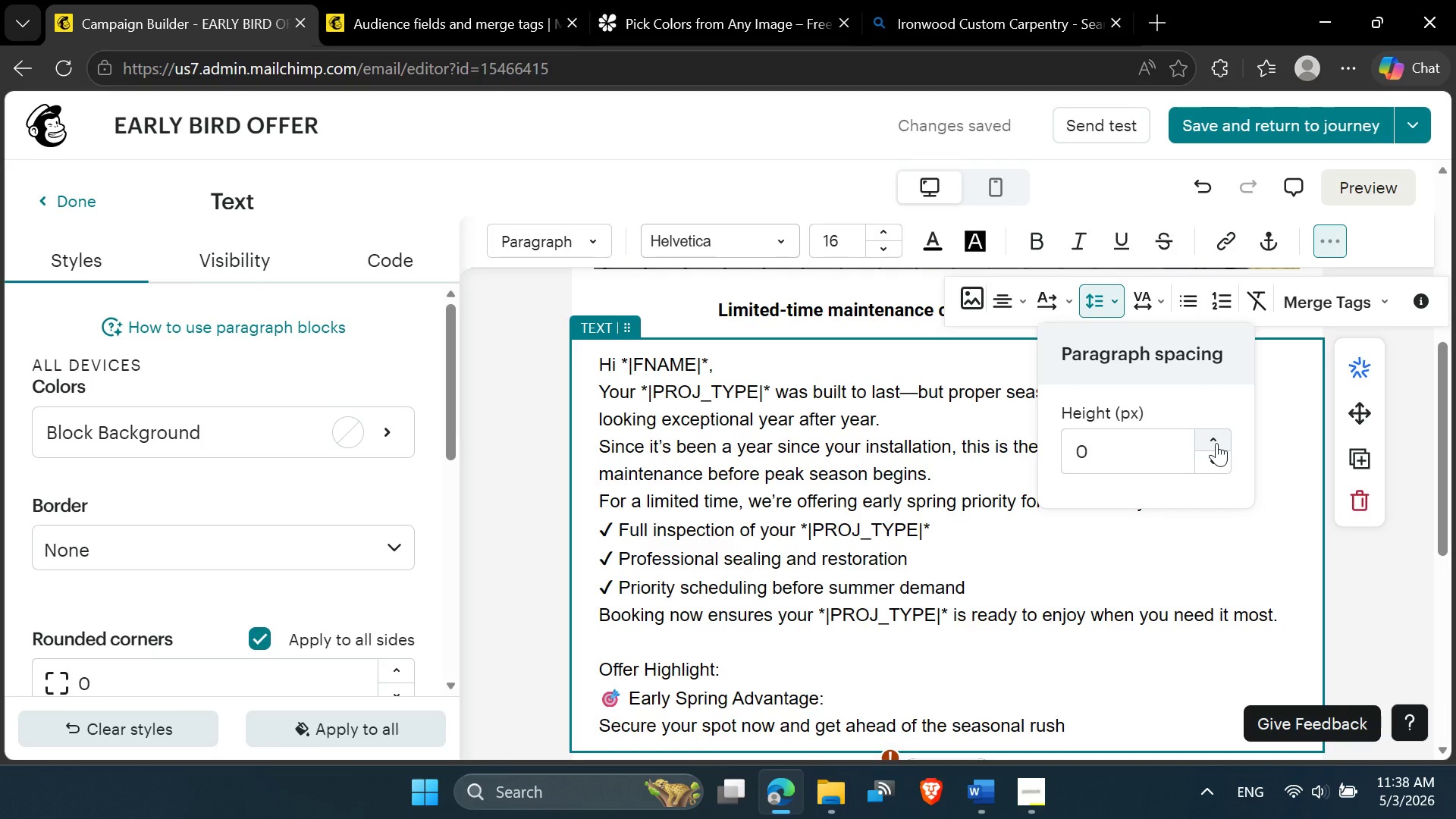 
triple_click([1216, 443])
 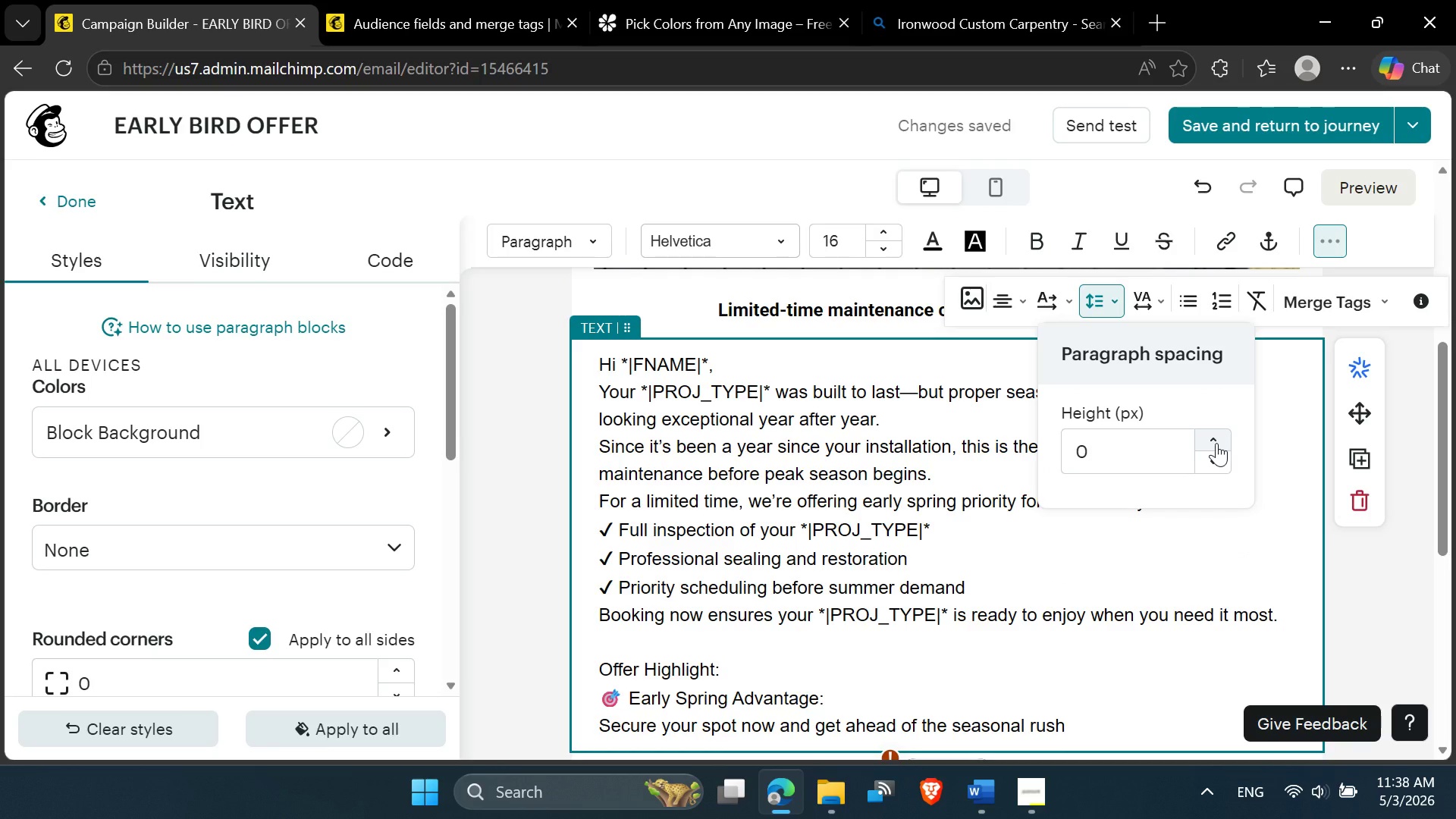 
triple_click([1216, 443])
 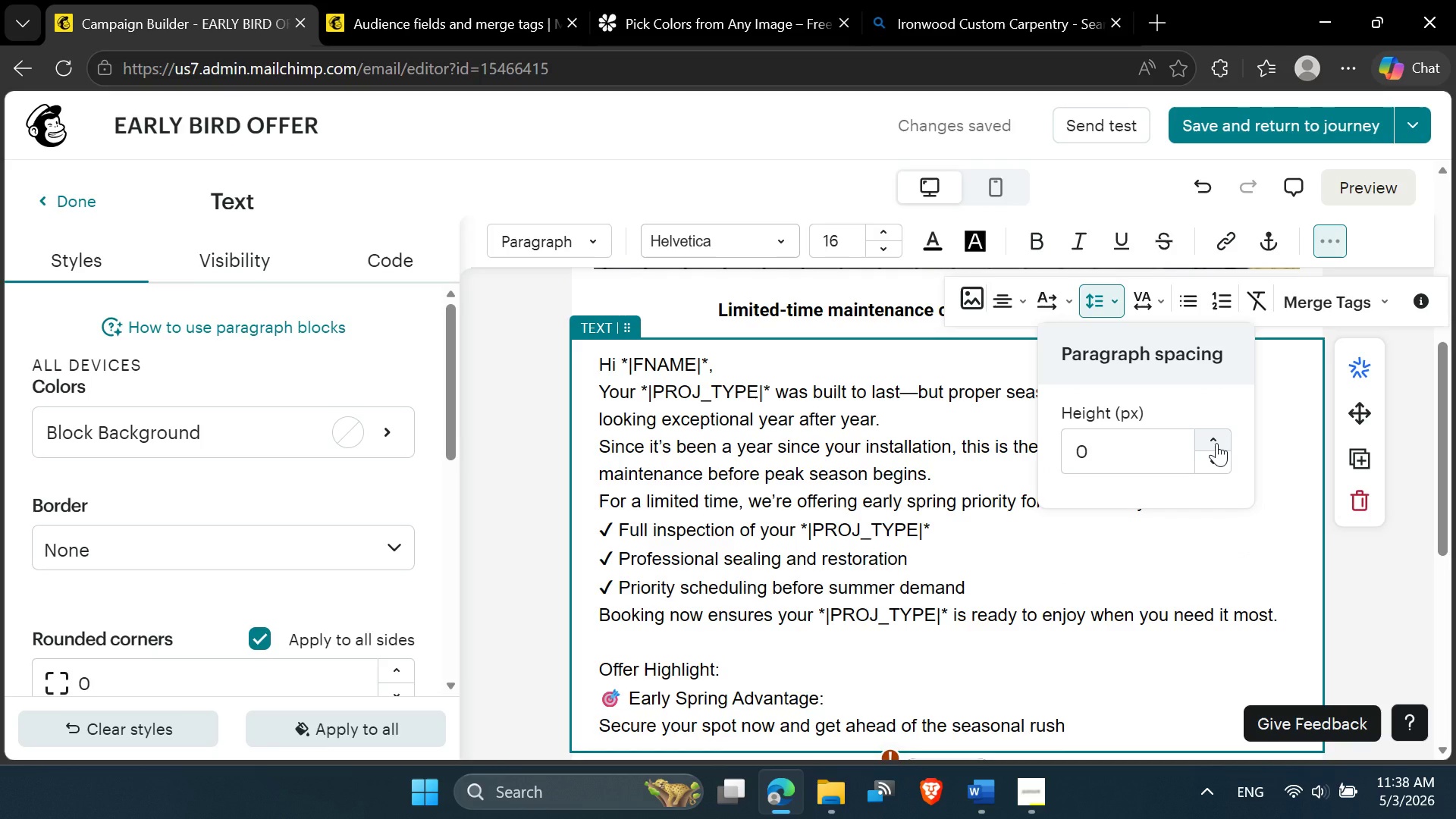 
triple_click([1216, 443])
 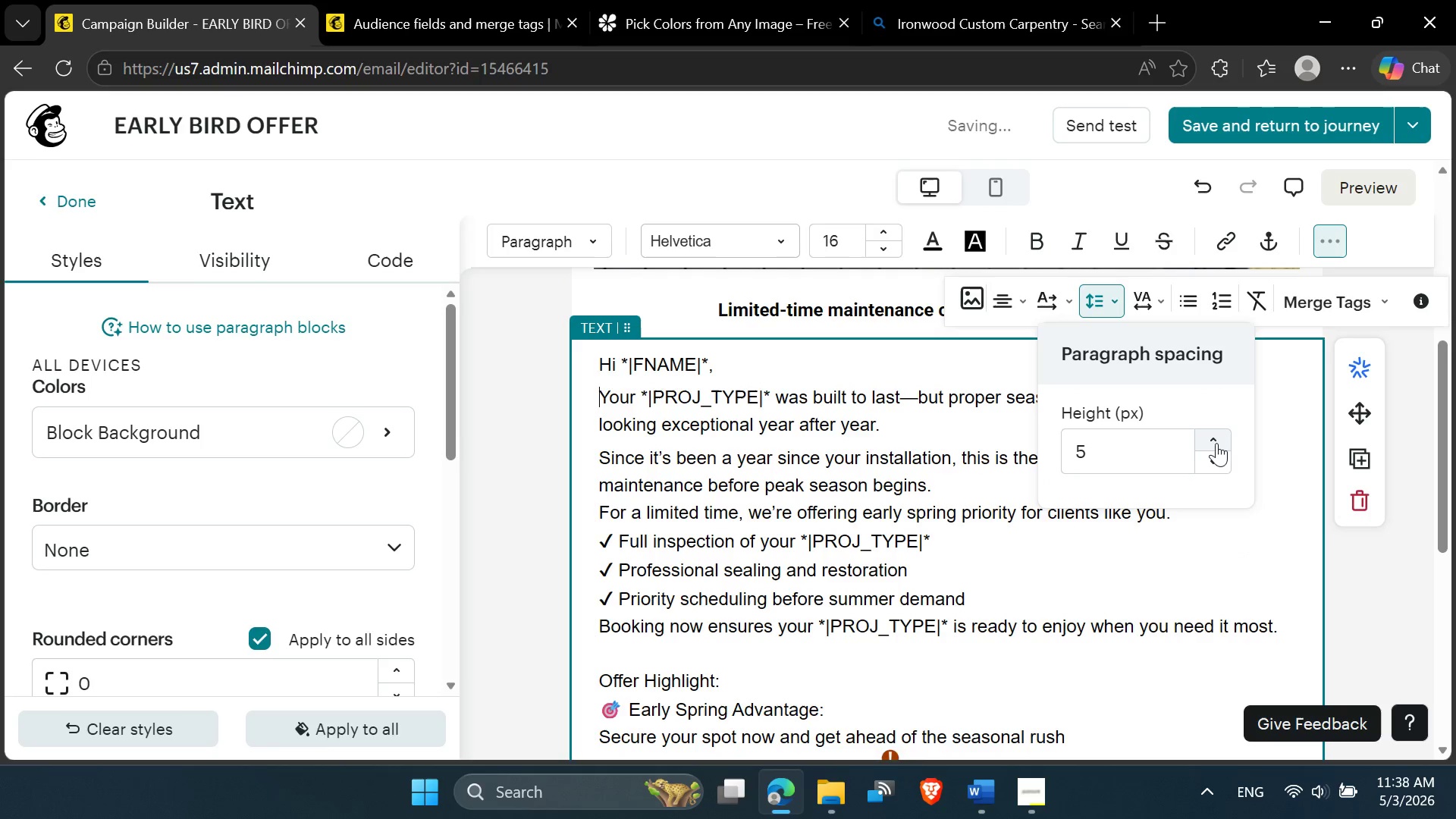 
double_click([1216, 443])
 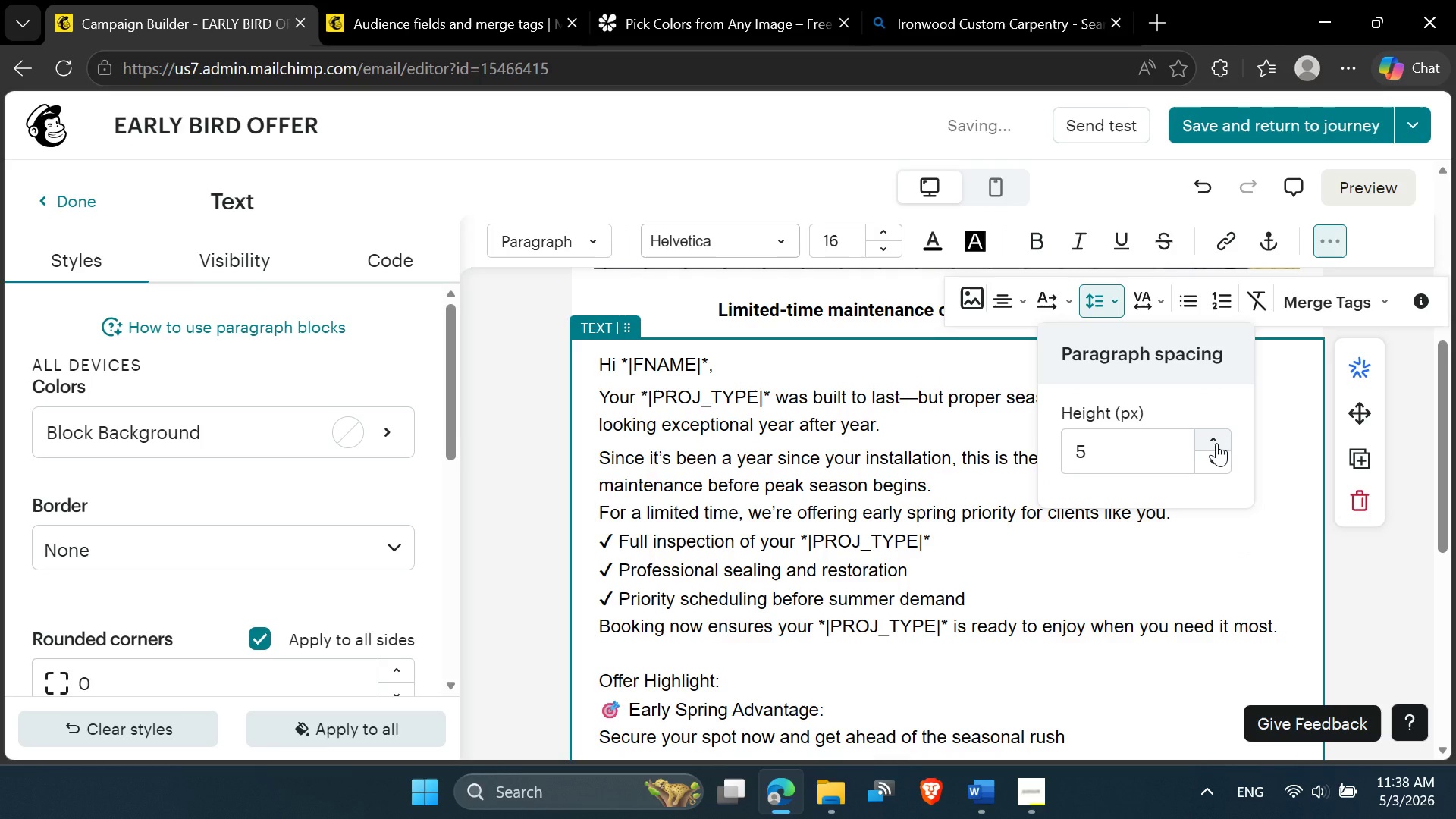 
triple_click([1216, 443])
 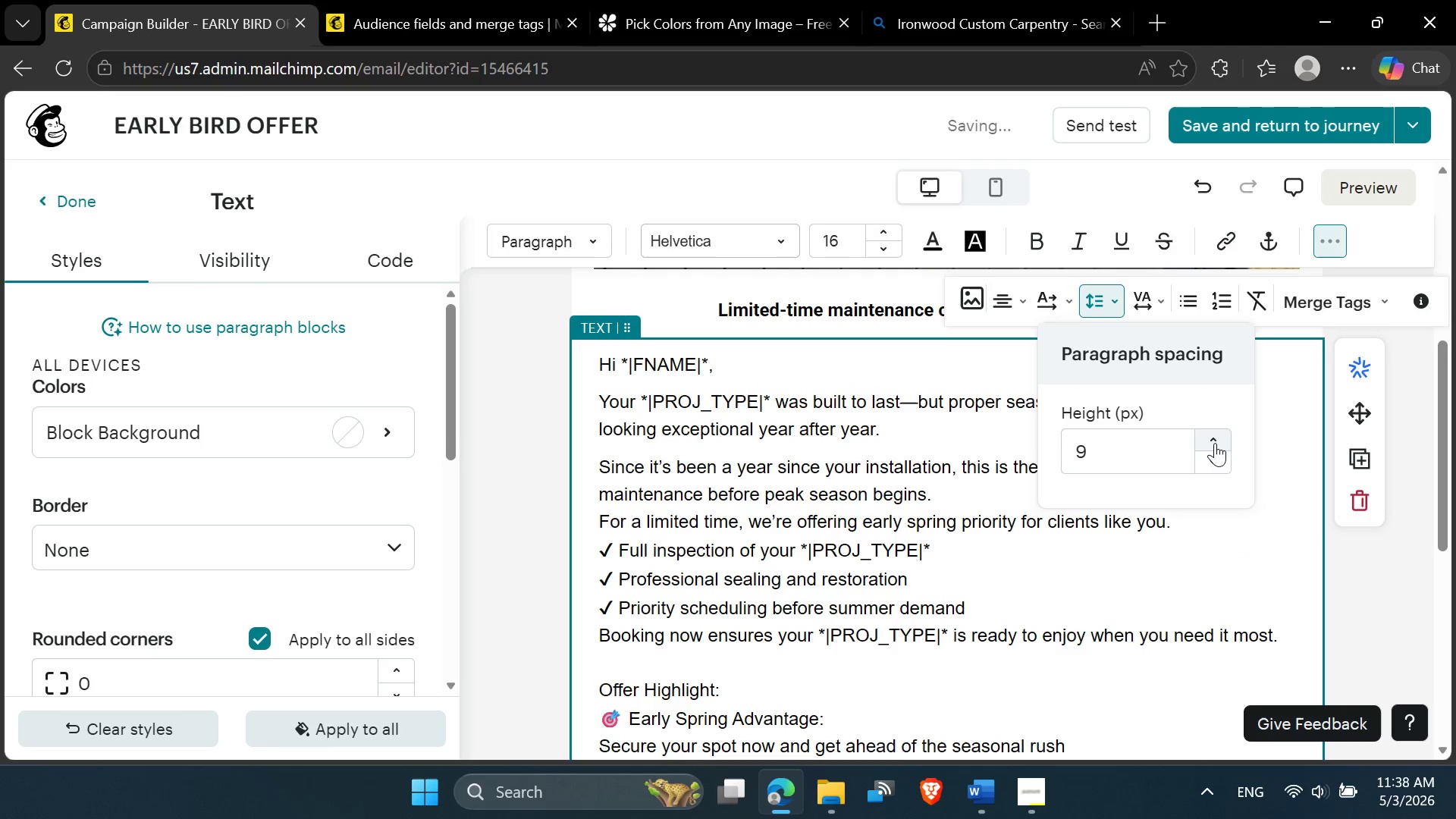 
left_click([1215, 443])
 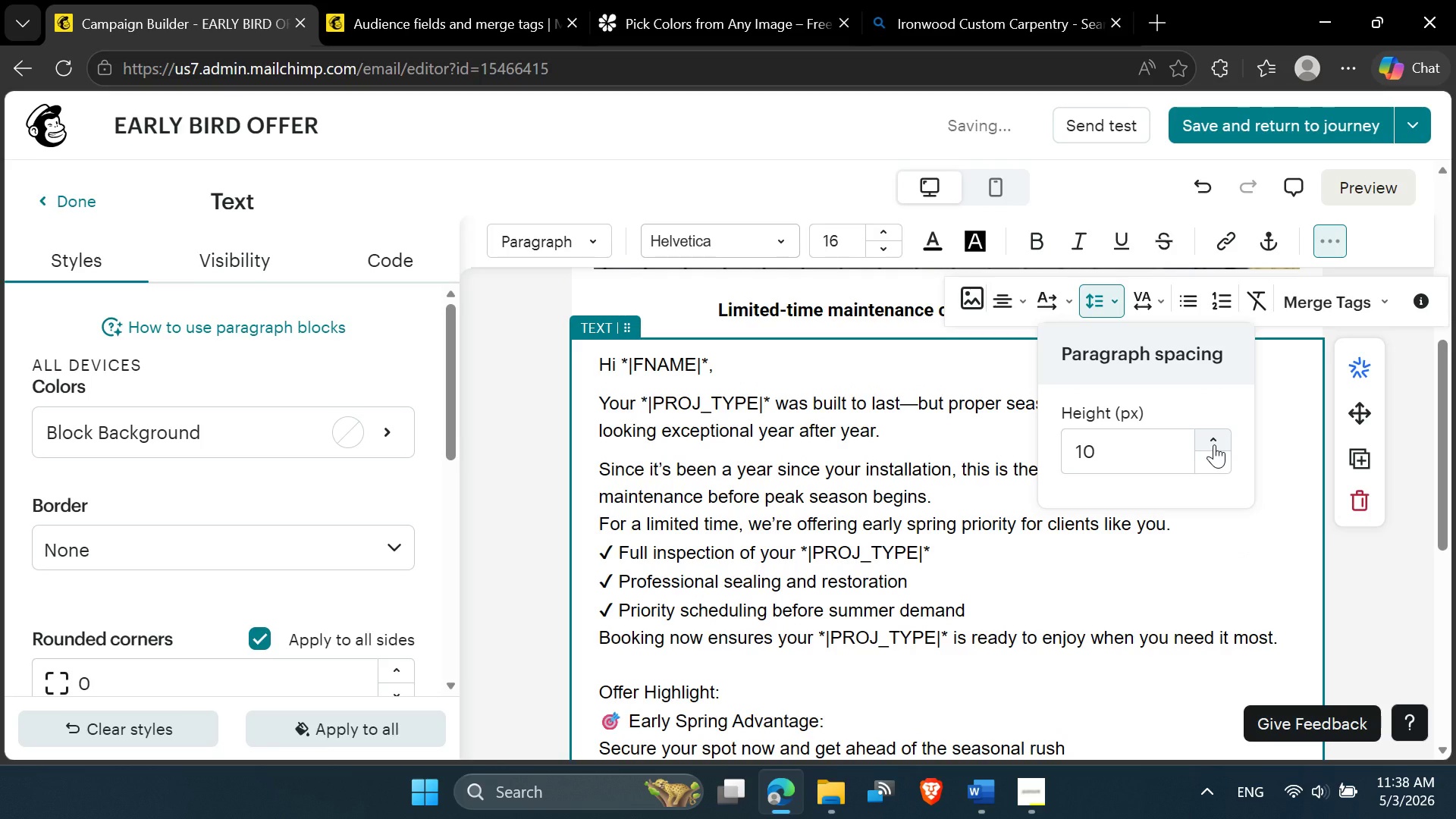 
double_click([1214, 444])
 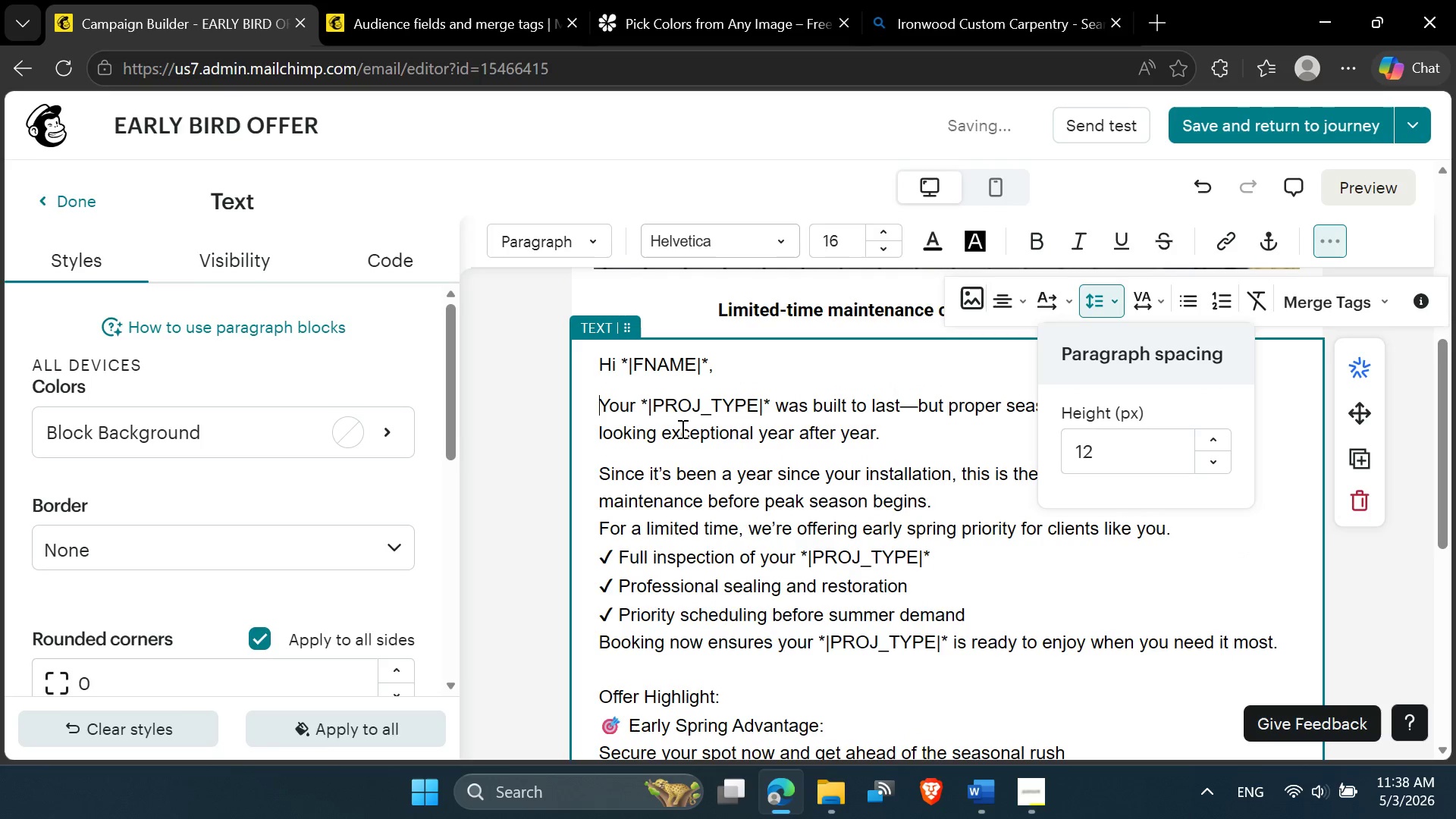 
left_click([667, 488])
 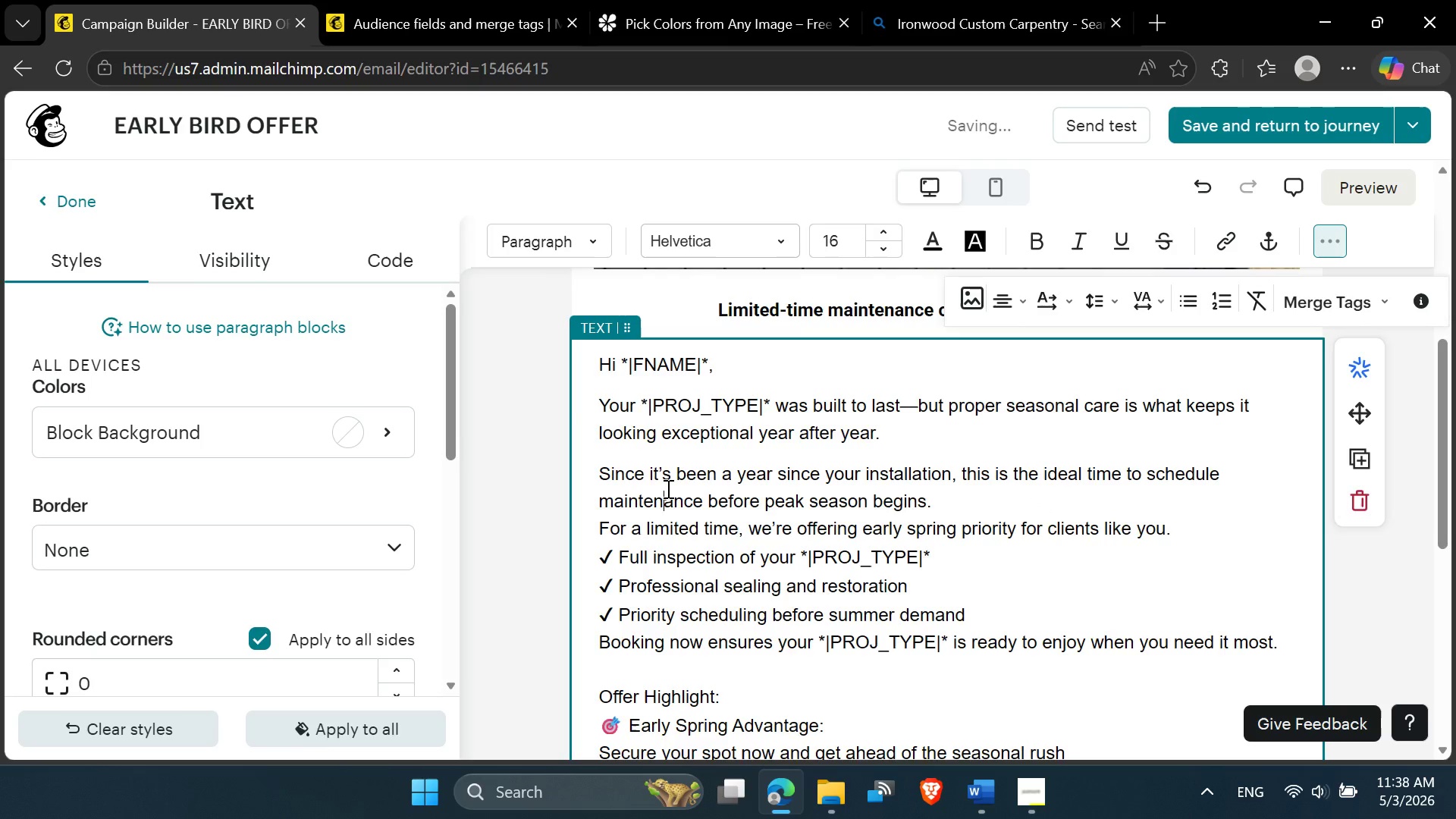 
scroll: coordinate [667, 488], scroll_direction: down, amount: 1.0
 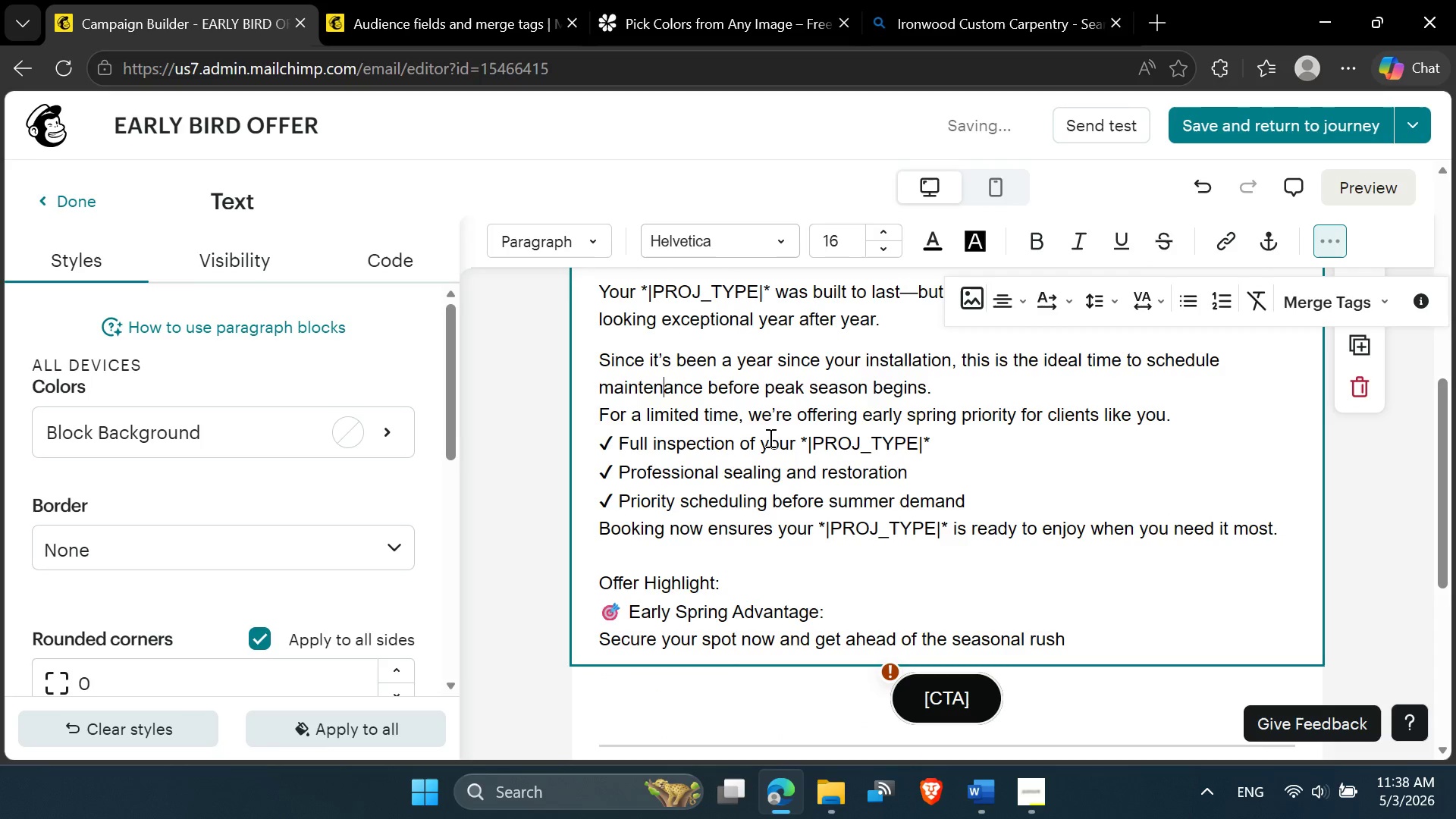 
left_click([769, 438])
 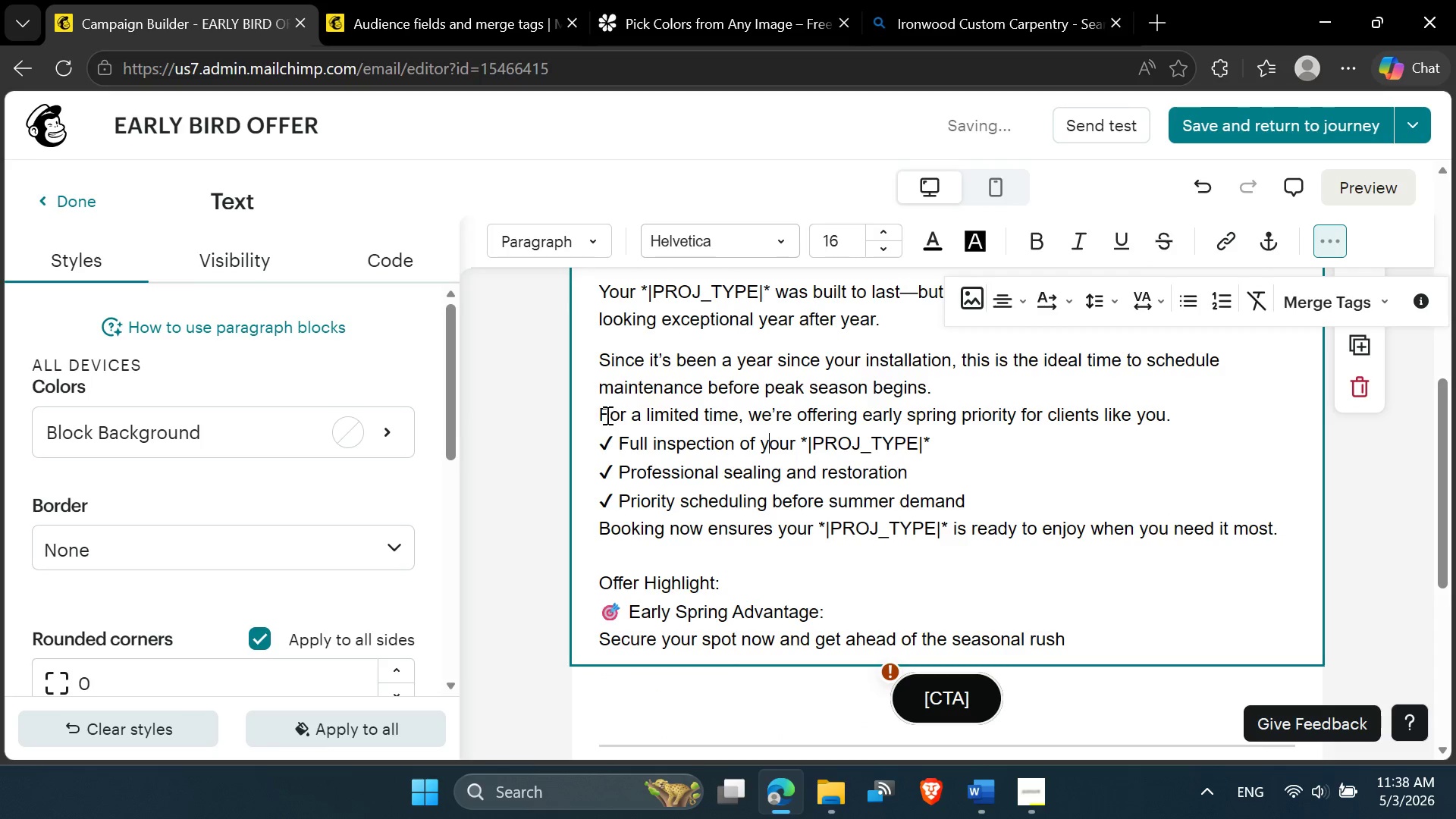 
left_click([604, 415])
 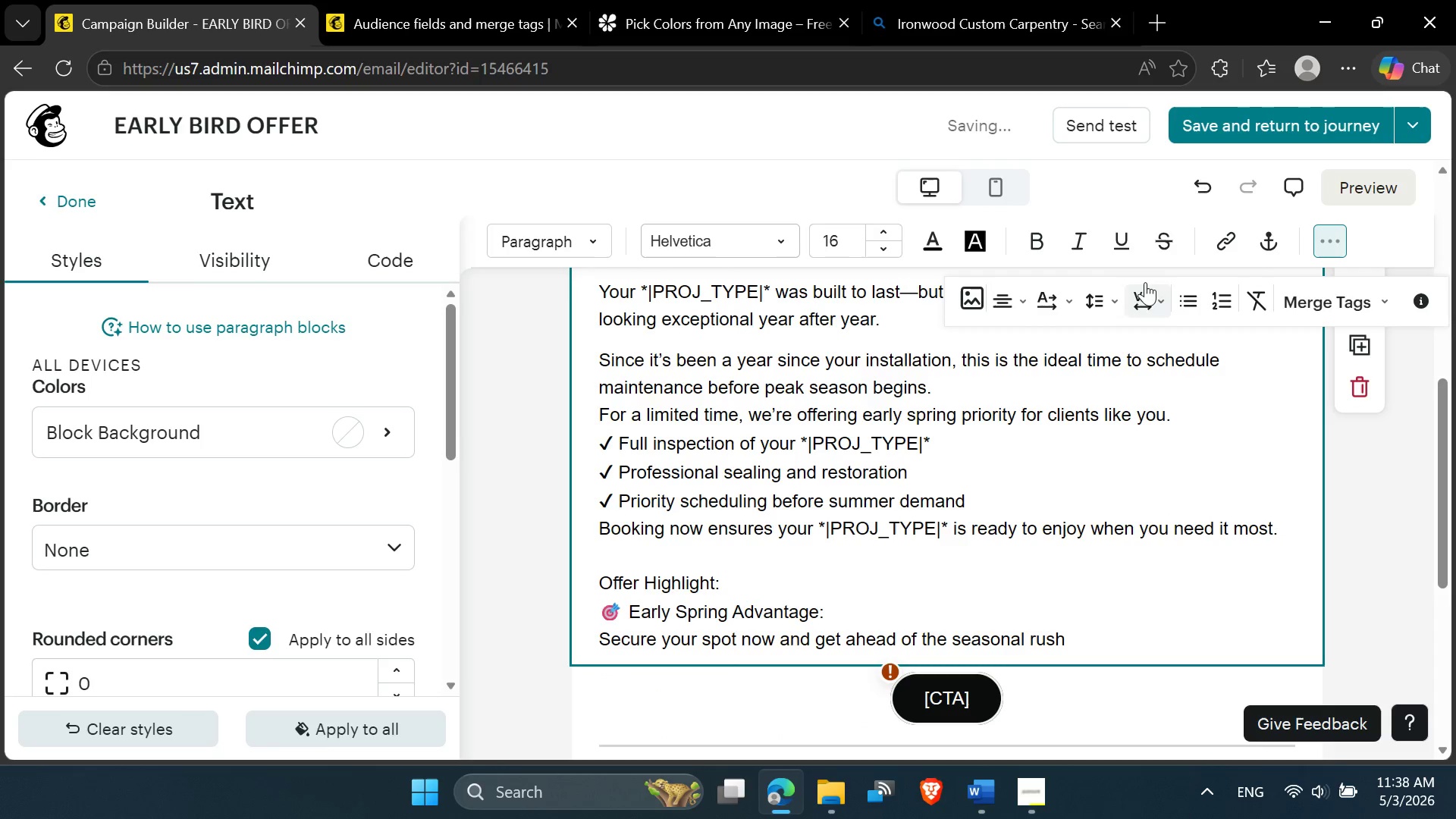 
left_click([1112, 312])
 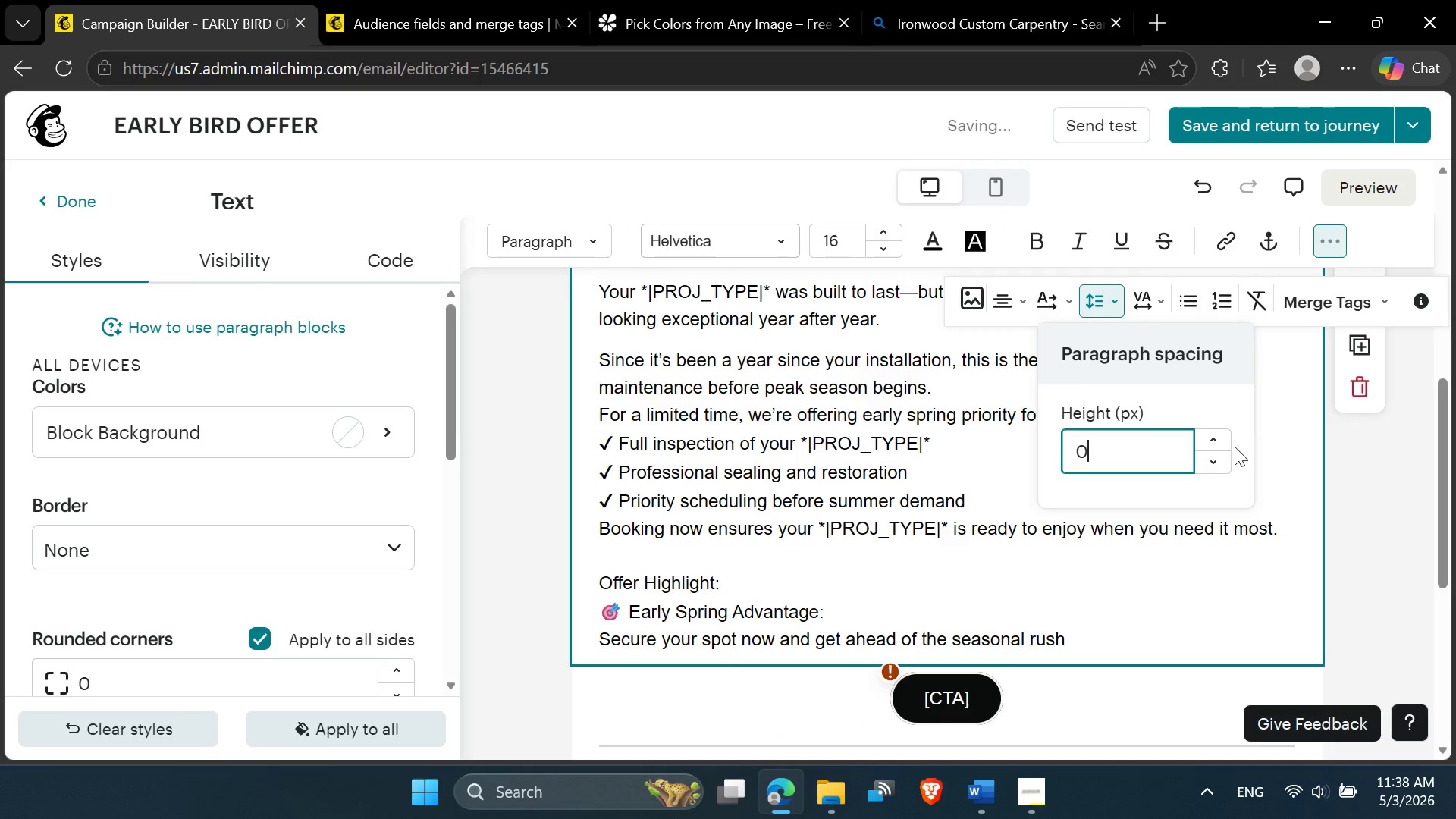 
double_click([1220, 444])
 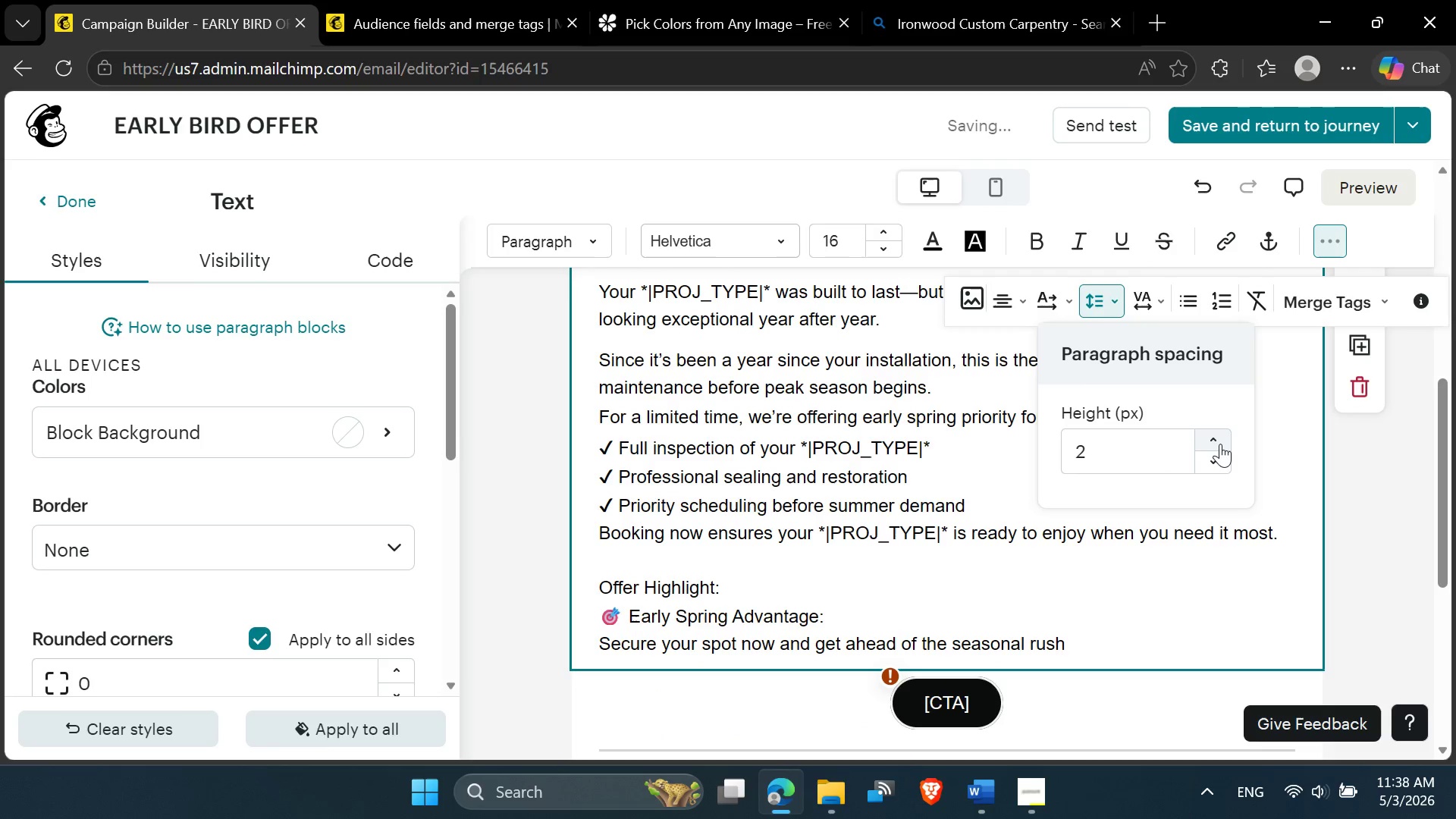 
double_click([1220, 444])
 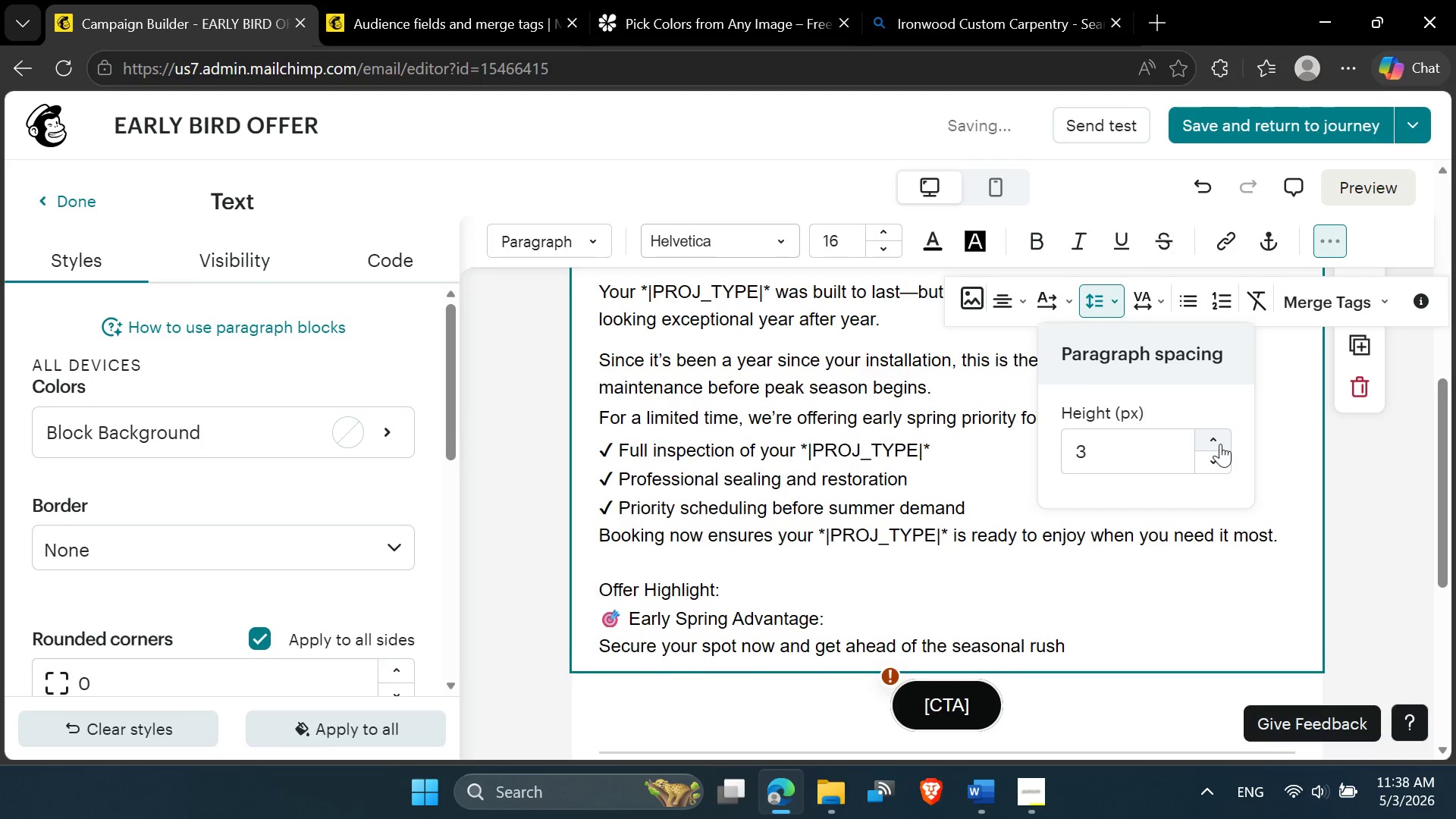 
triple_click([1220, 444])
 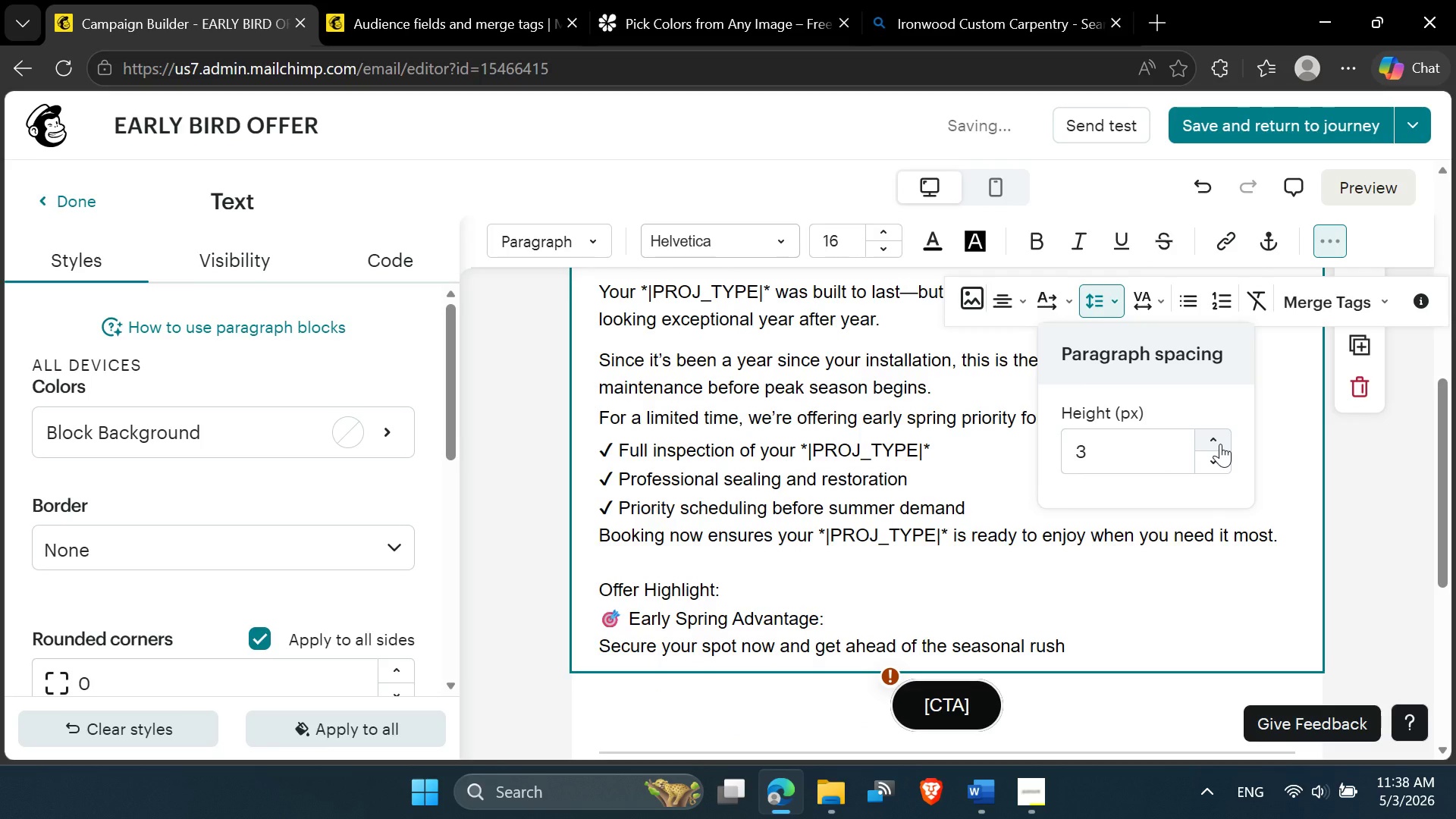 
triple_click([1220, 444])
 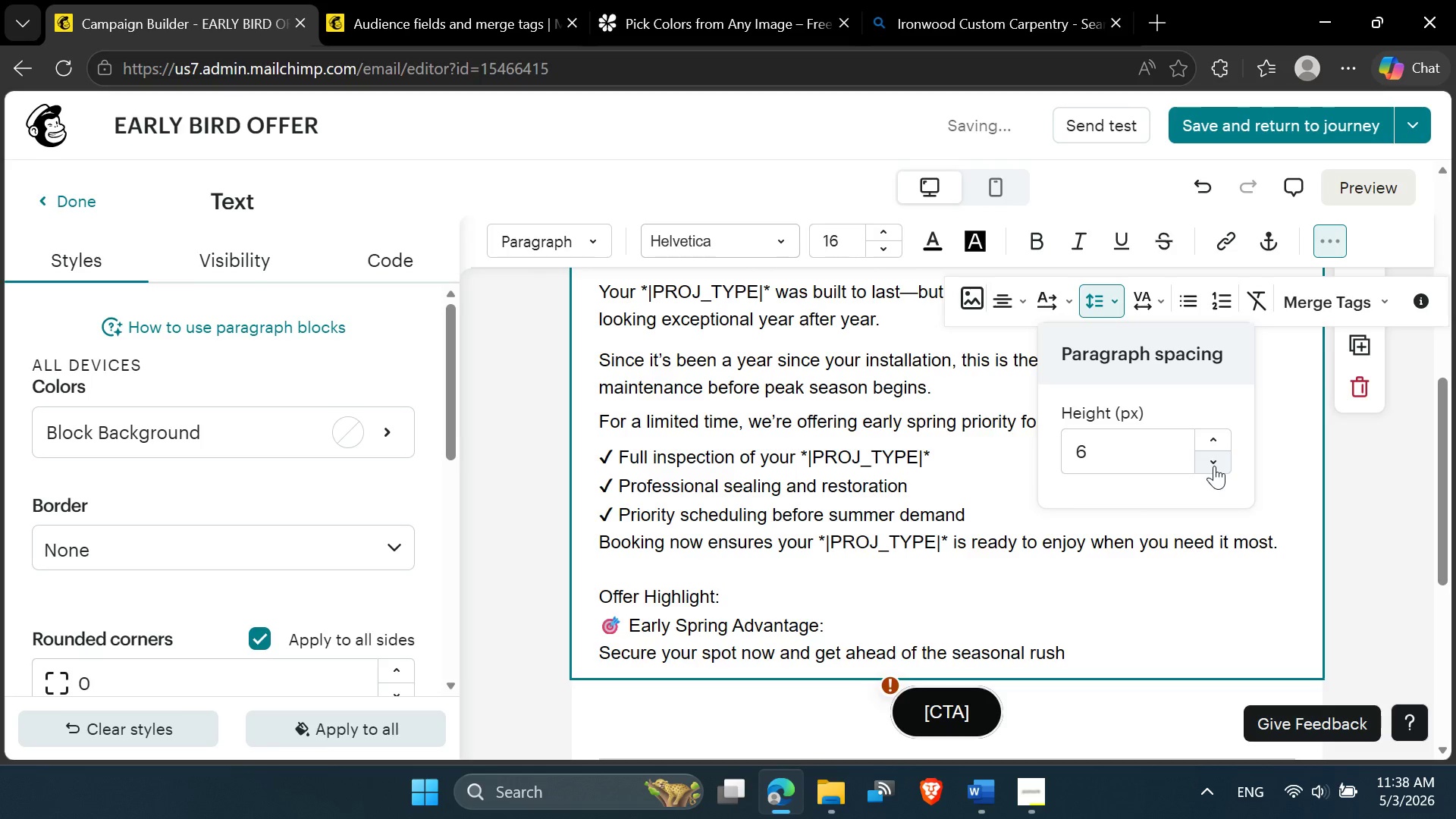 
left_click([596, 543])
 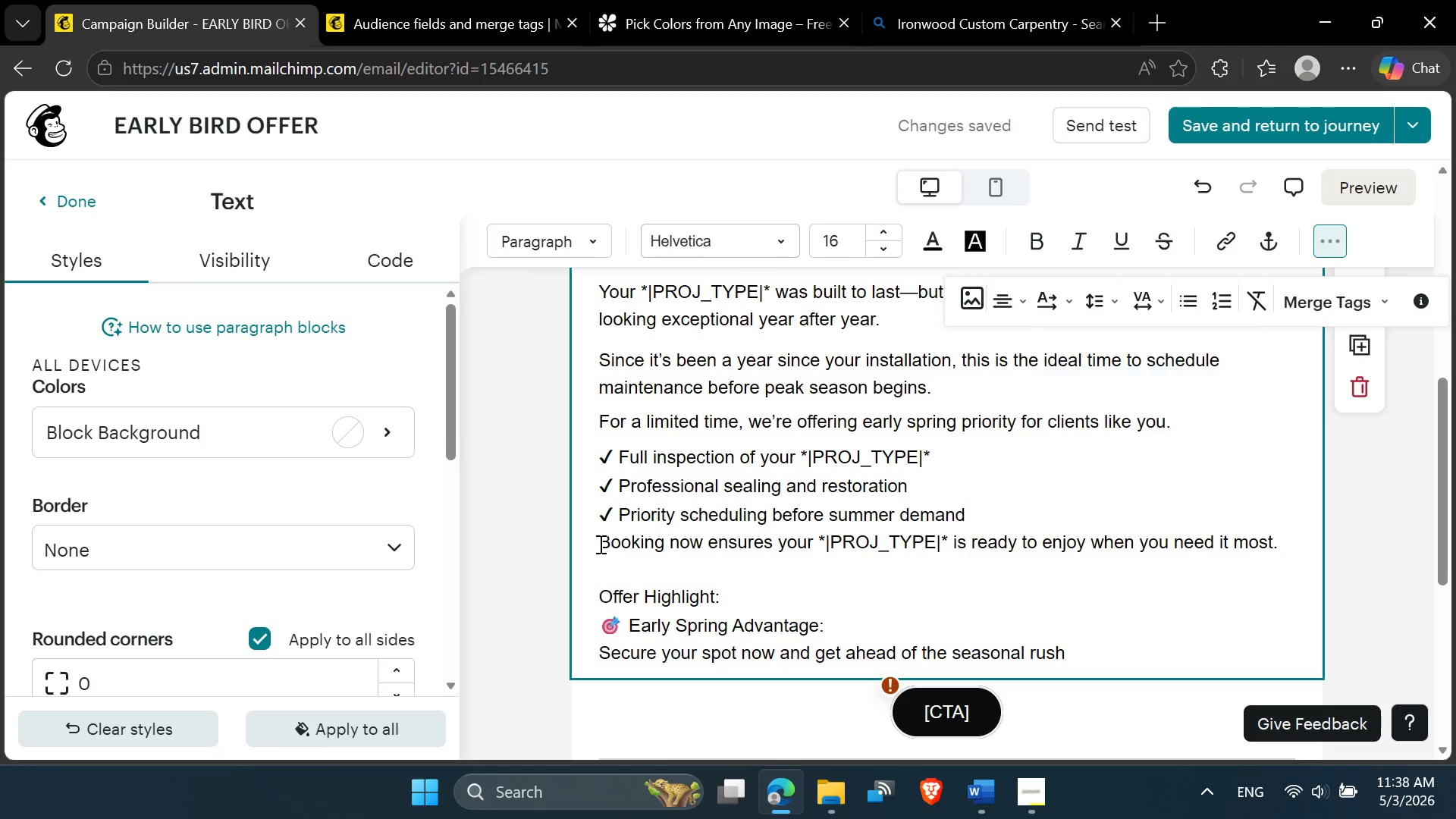 
left_click([599, 544])
 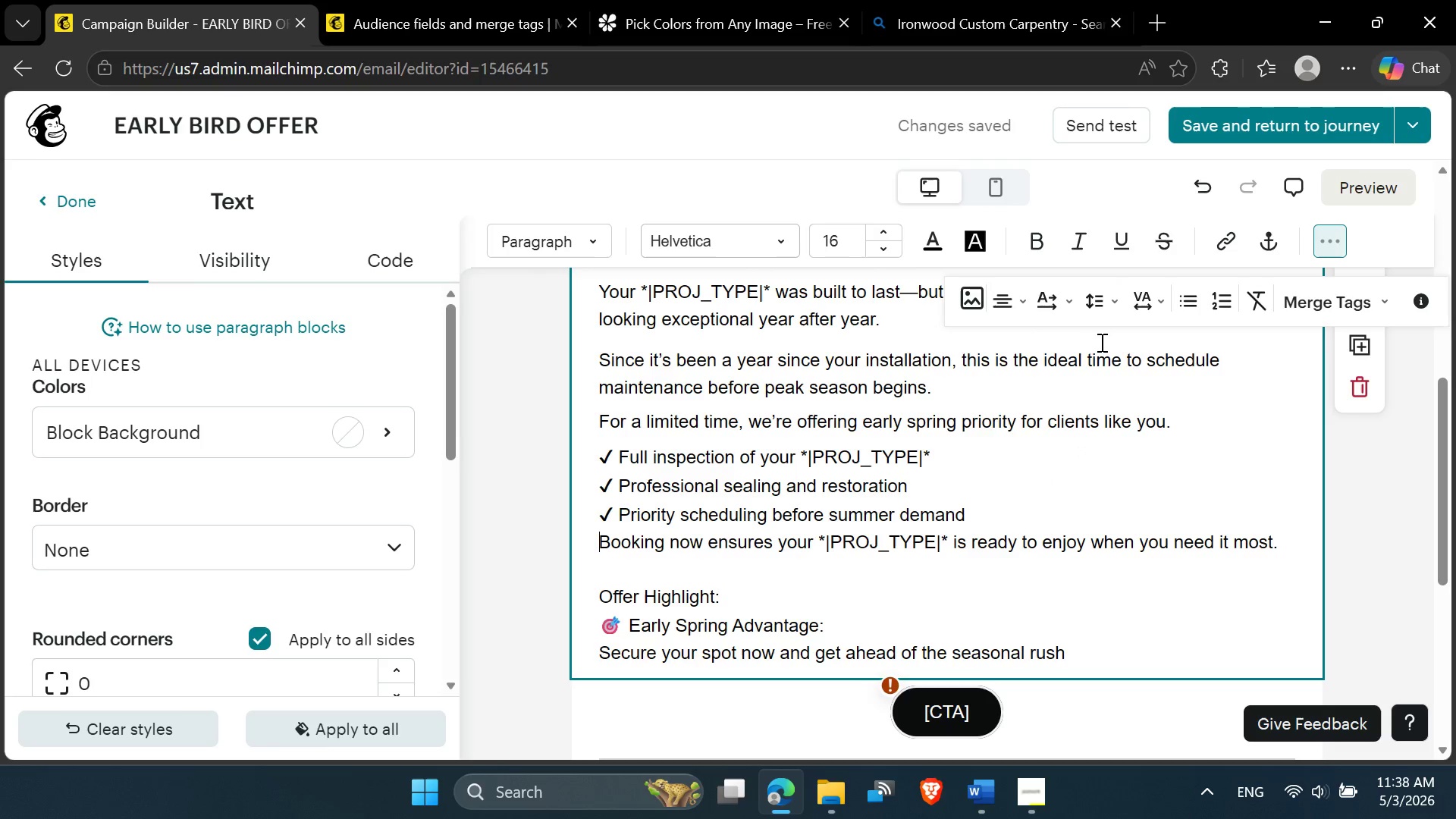 
left_click([1116, 315])
 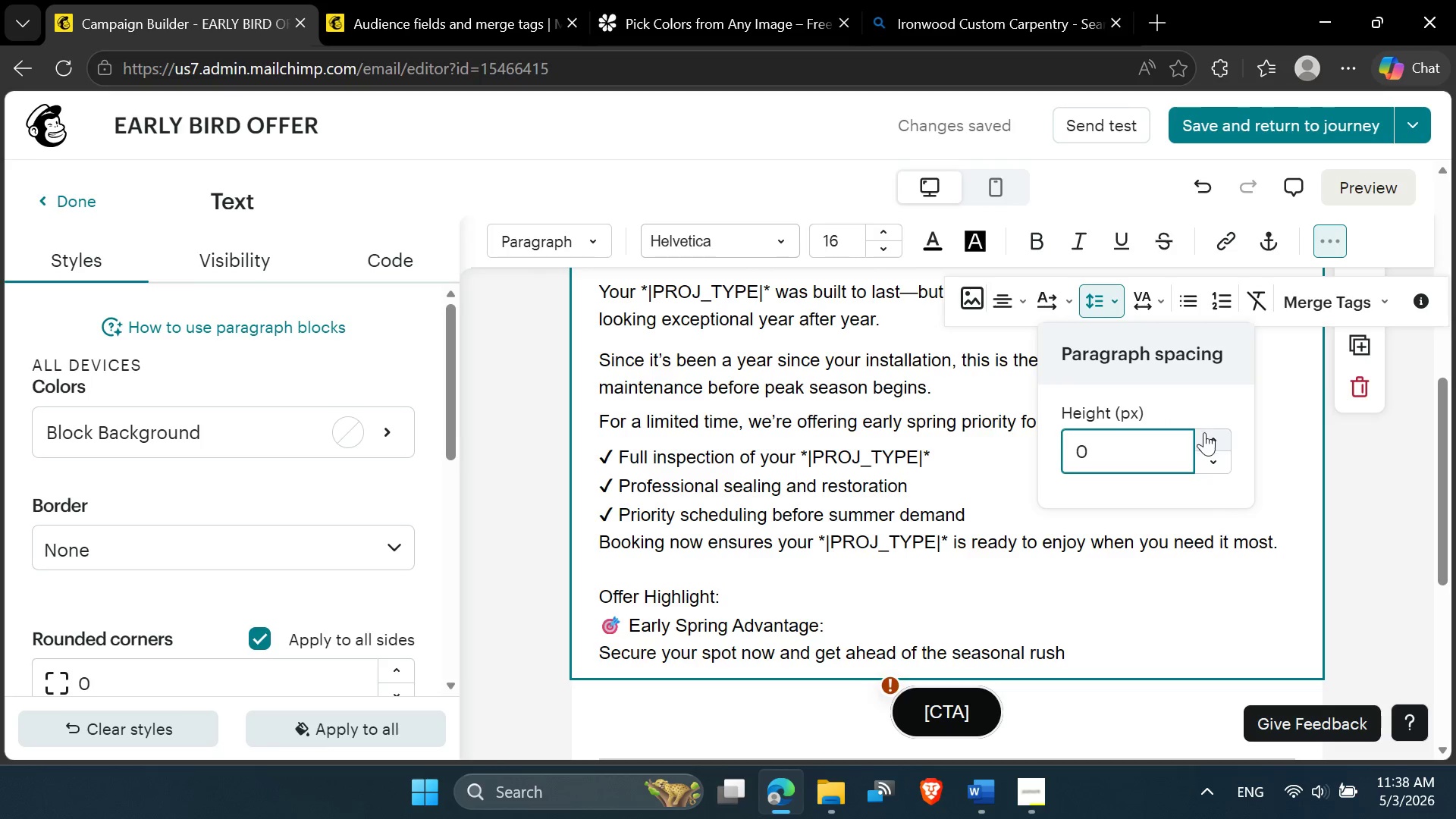 
double_click([1207, 438])
 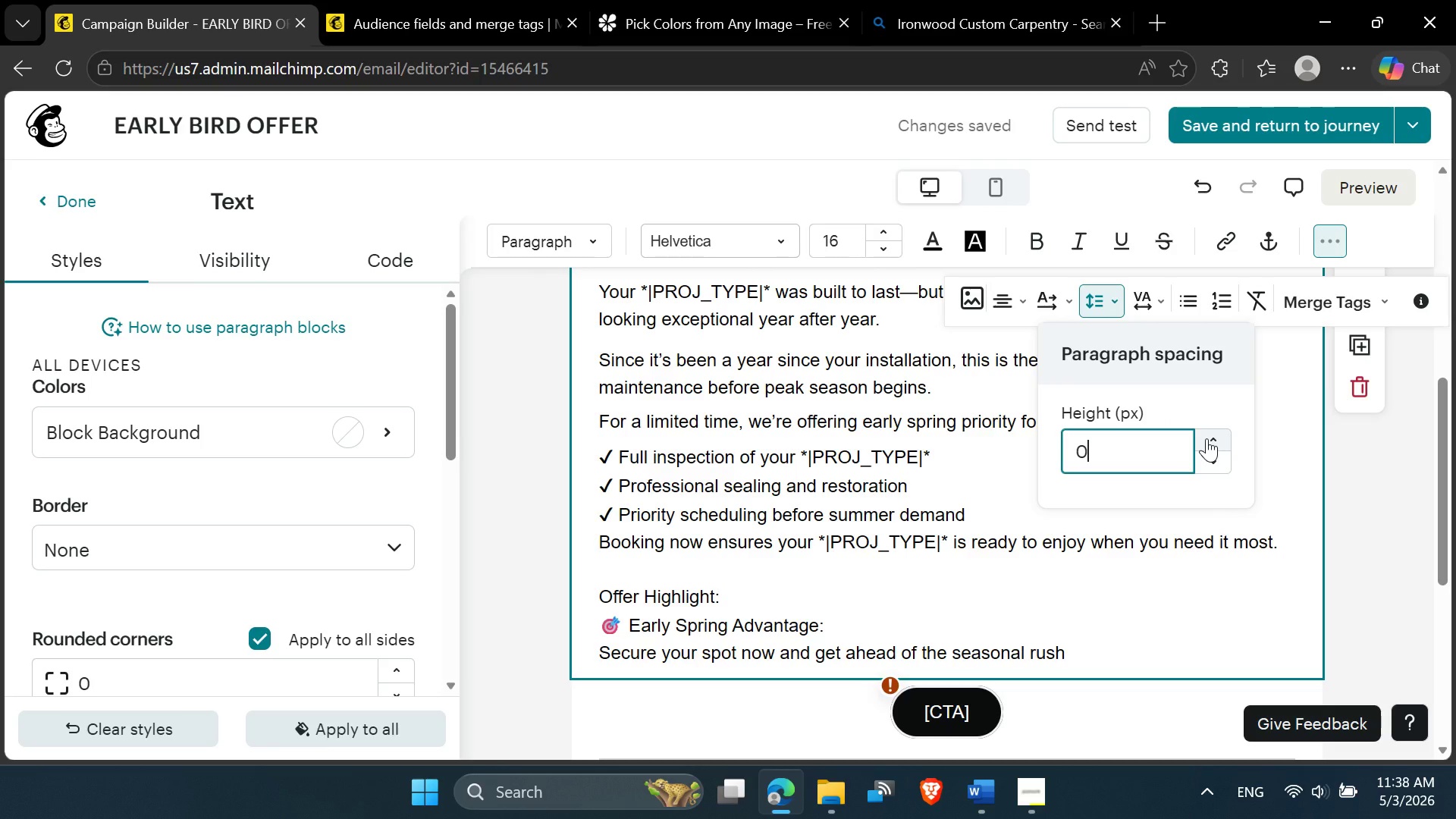 
triple_click([1207, 438])
 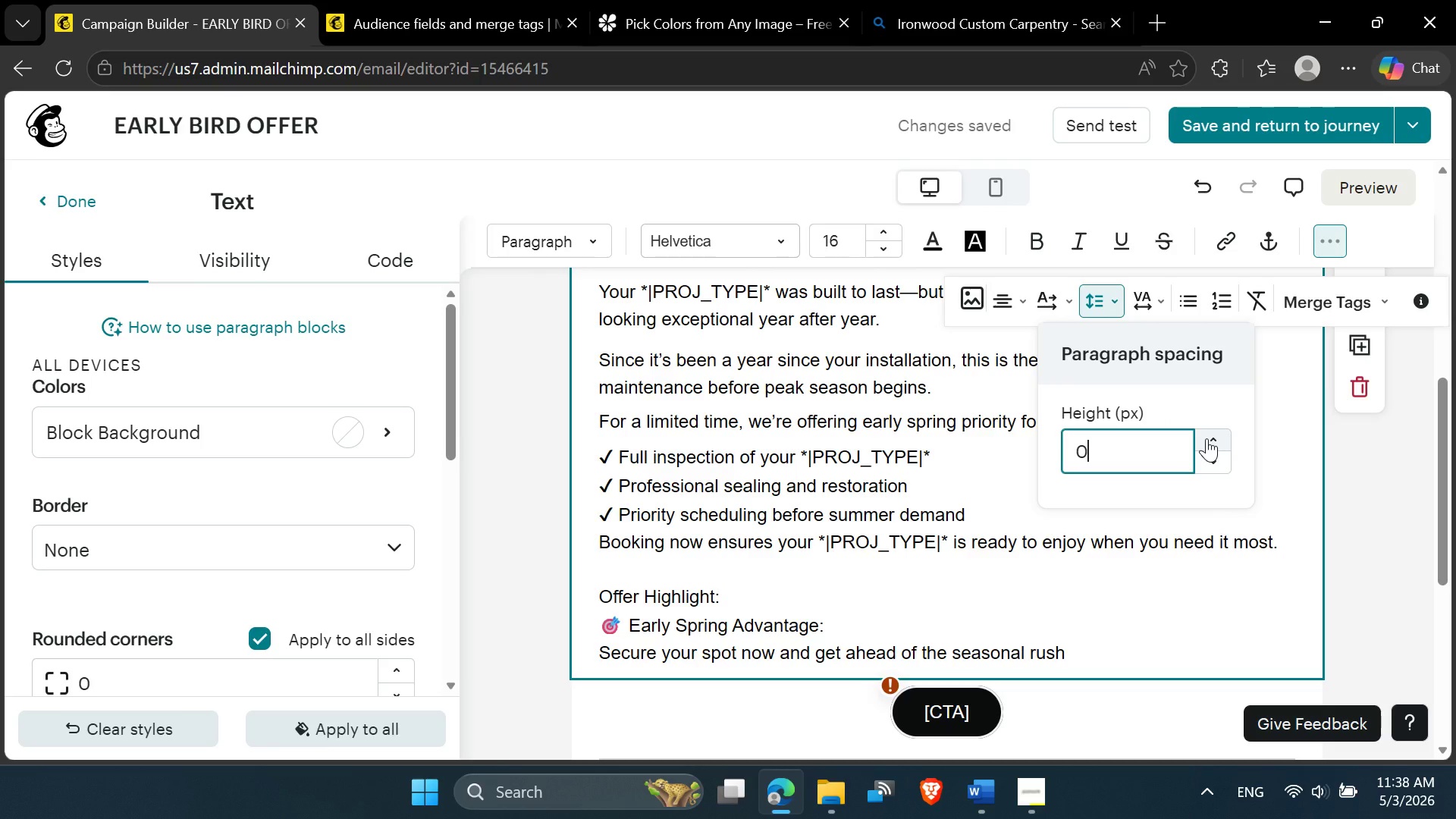 
triple_click([1207, 438])
 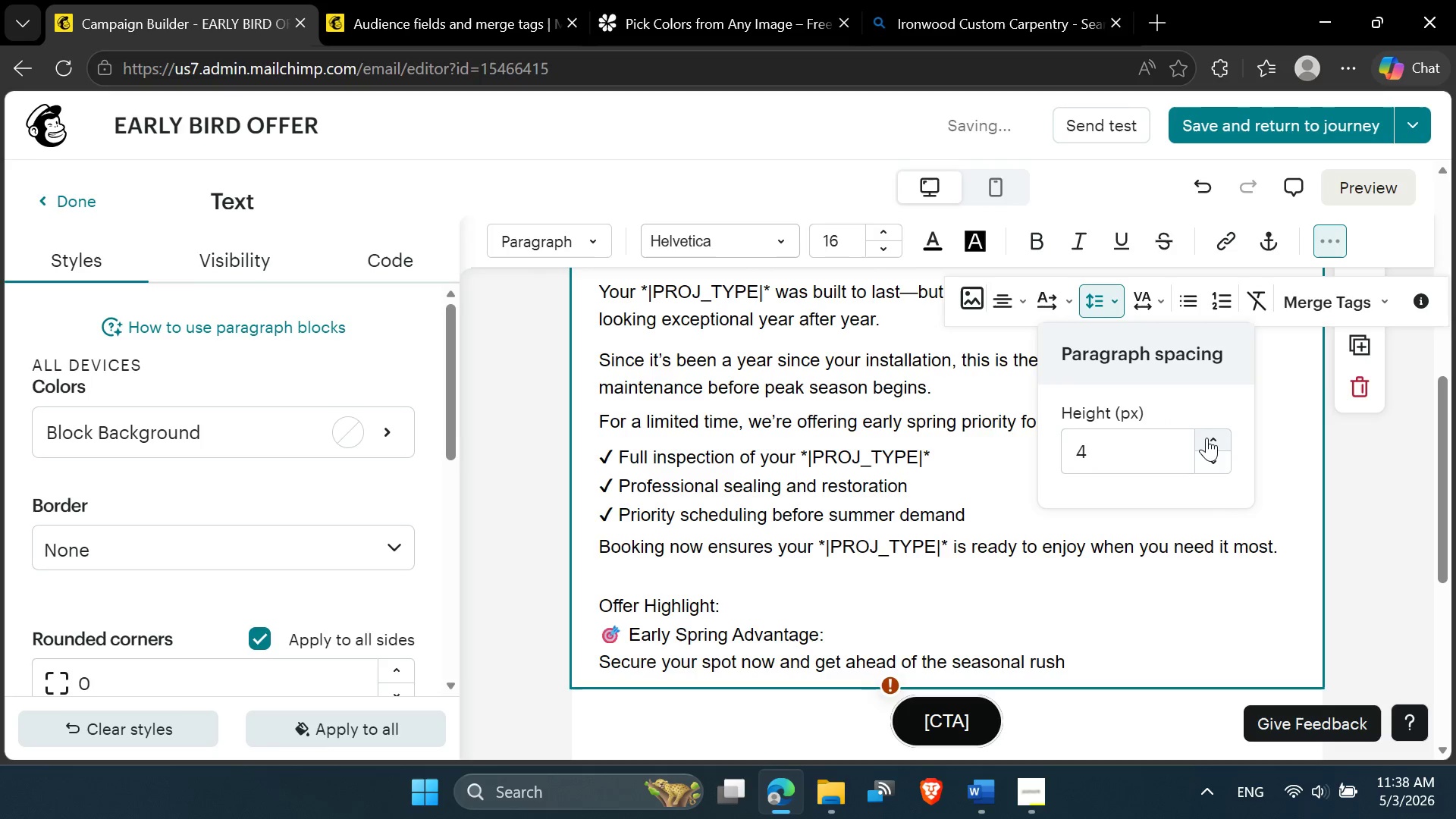 
left_click([1207, 438])
 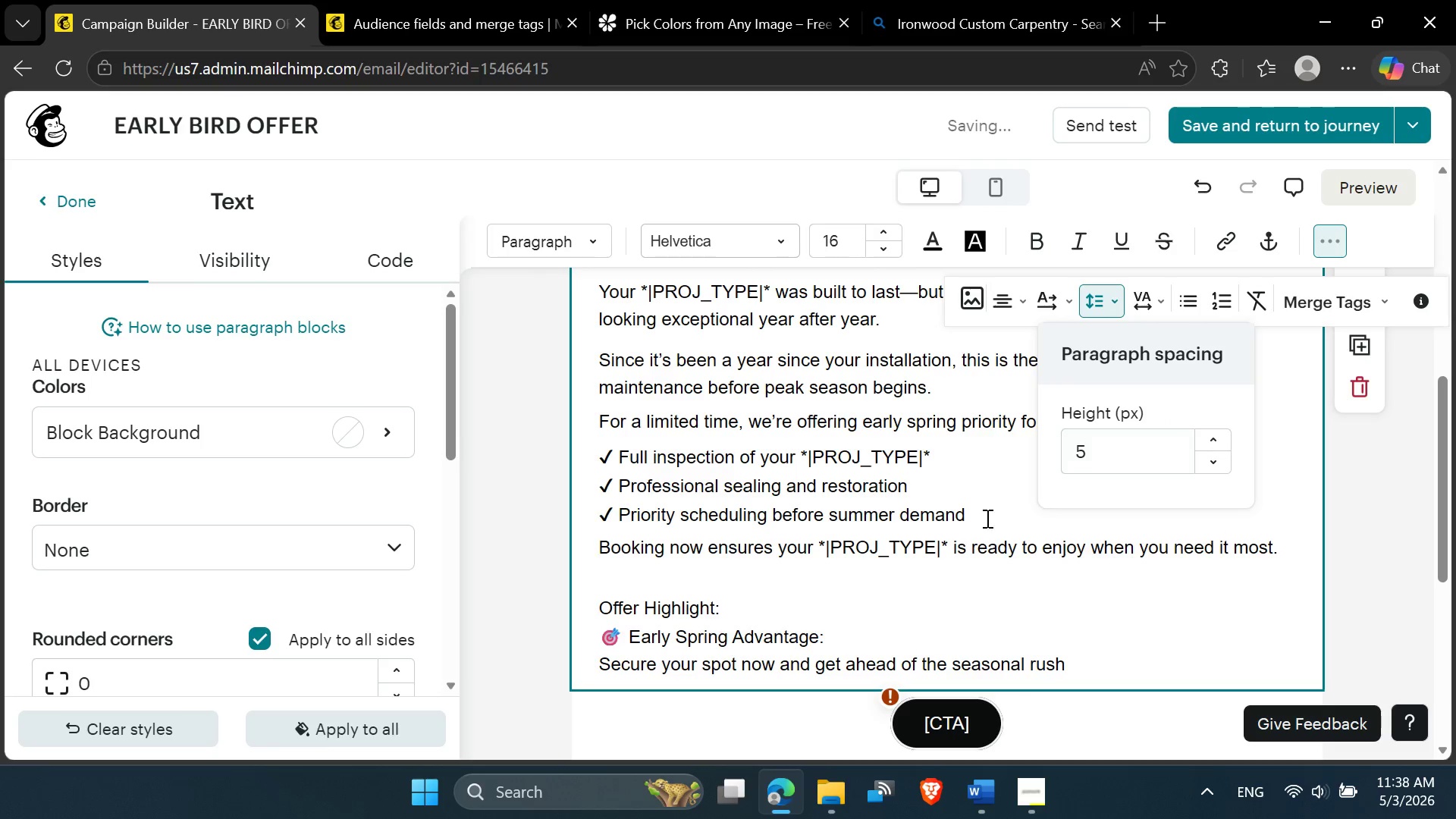 
left_click([837, 557])
 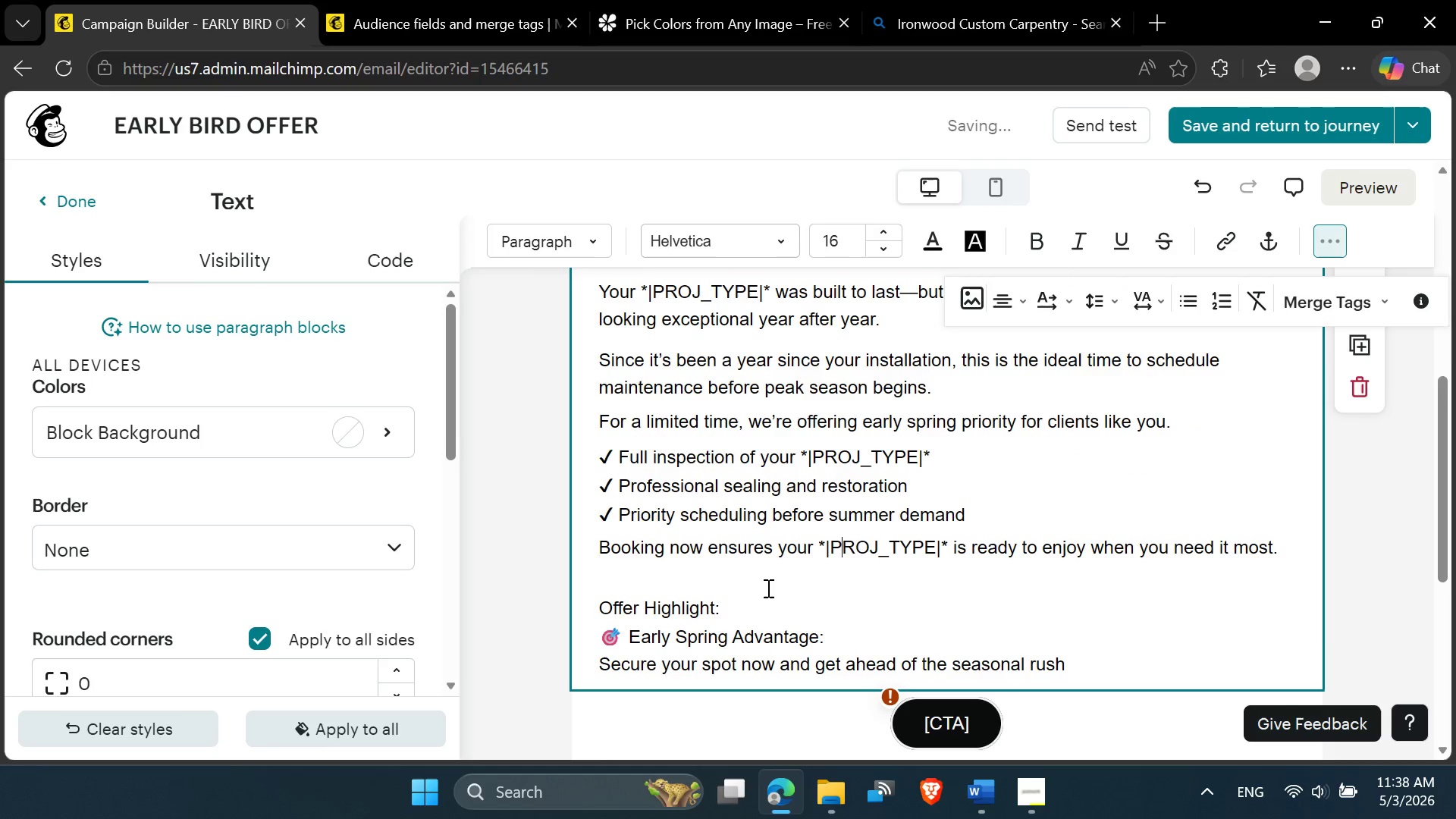 
scroll: coordinate [767, 588], scroll_direction: down, amount: 2.0
 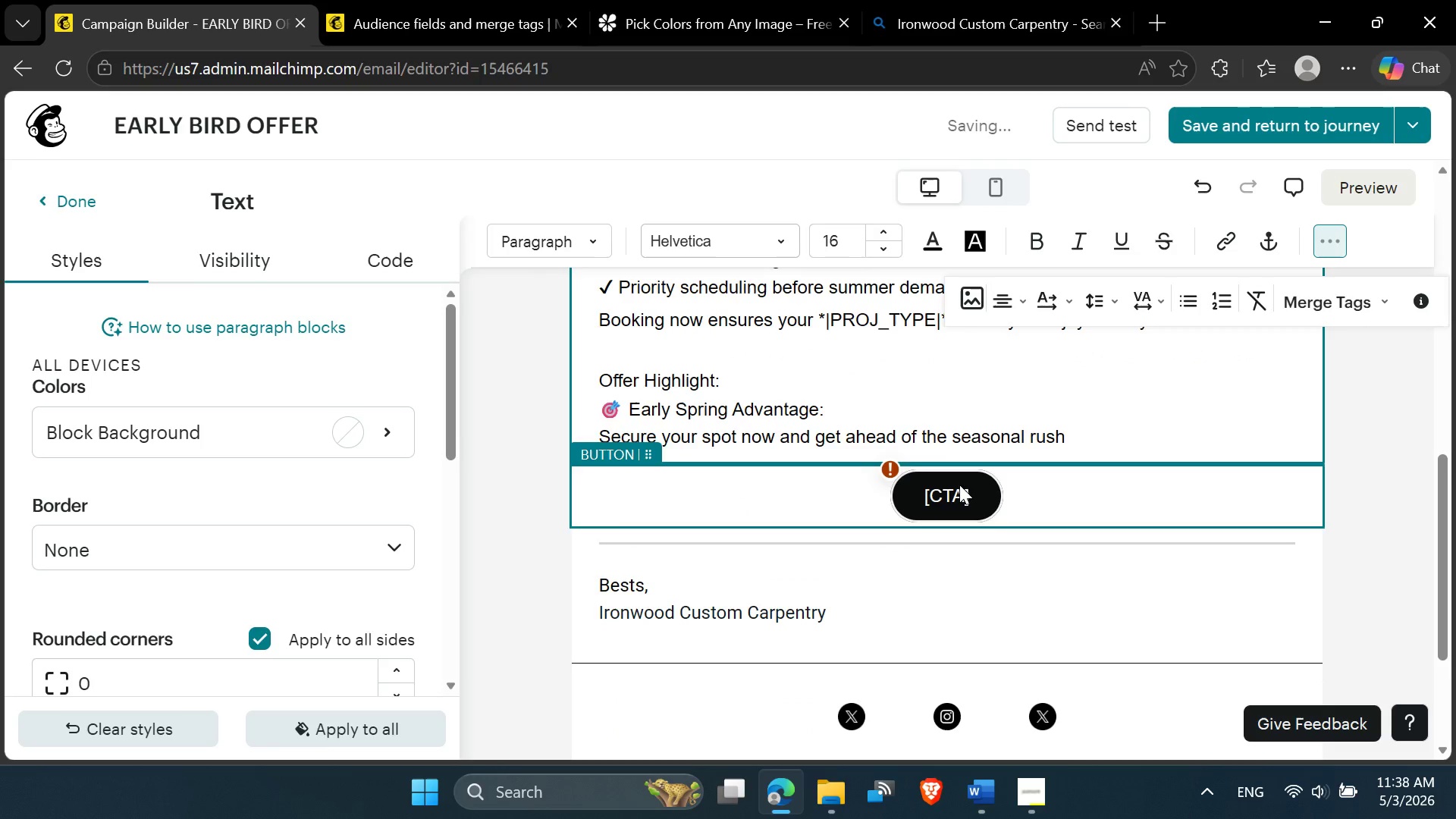 
scroll: coordinate [981, 431], scroll_direction: up, amount: 10.0
 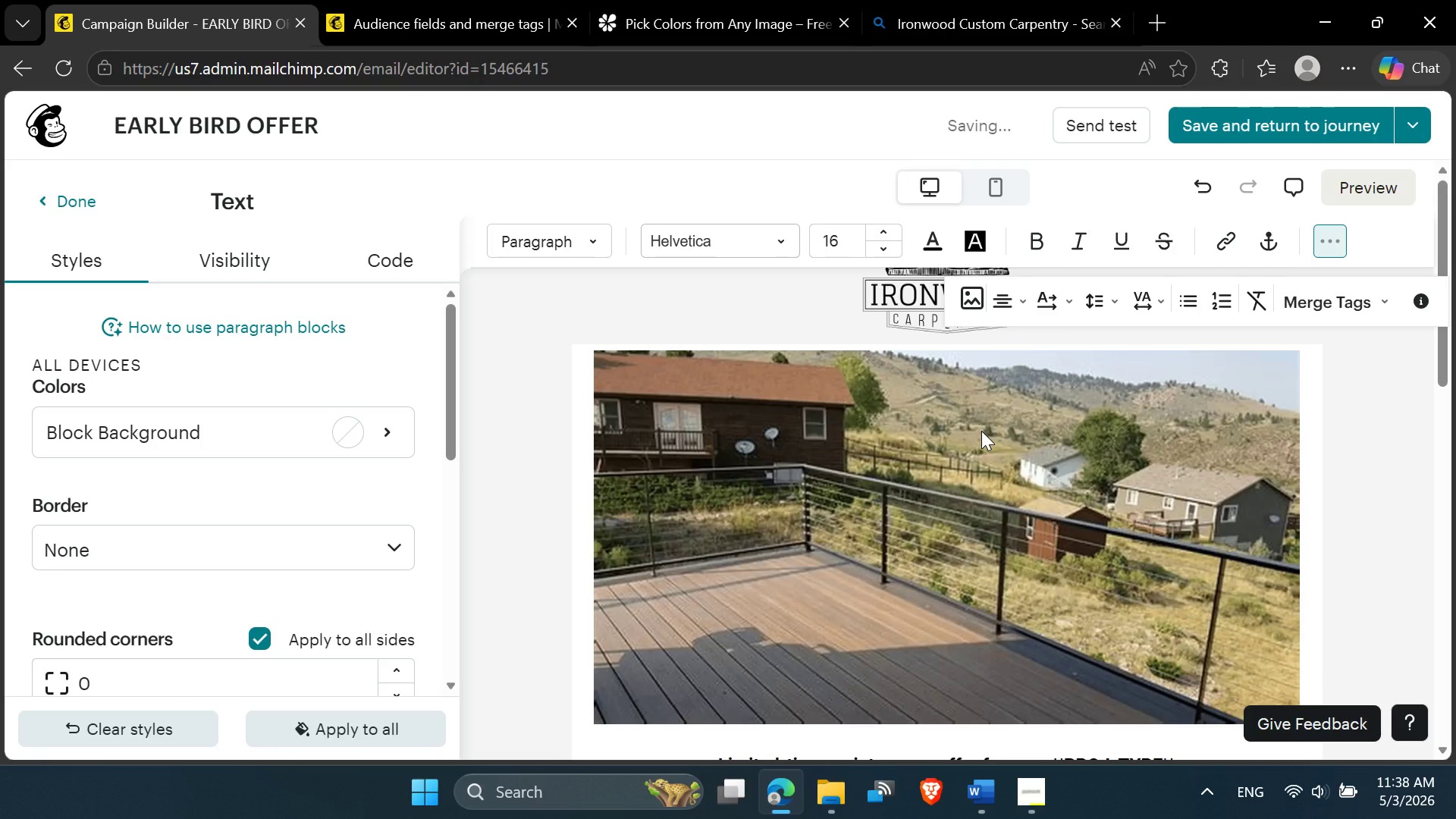 
scroll: coordinate [965, 490], scroll_direction: down, amount: 5.0
 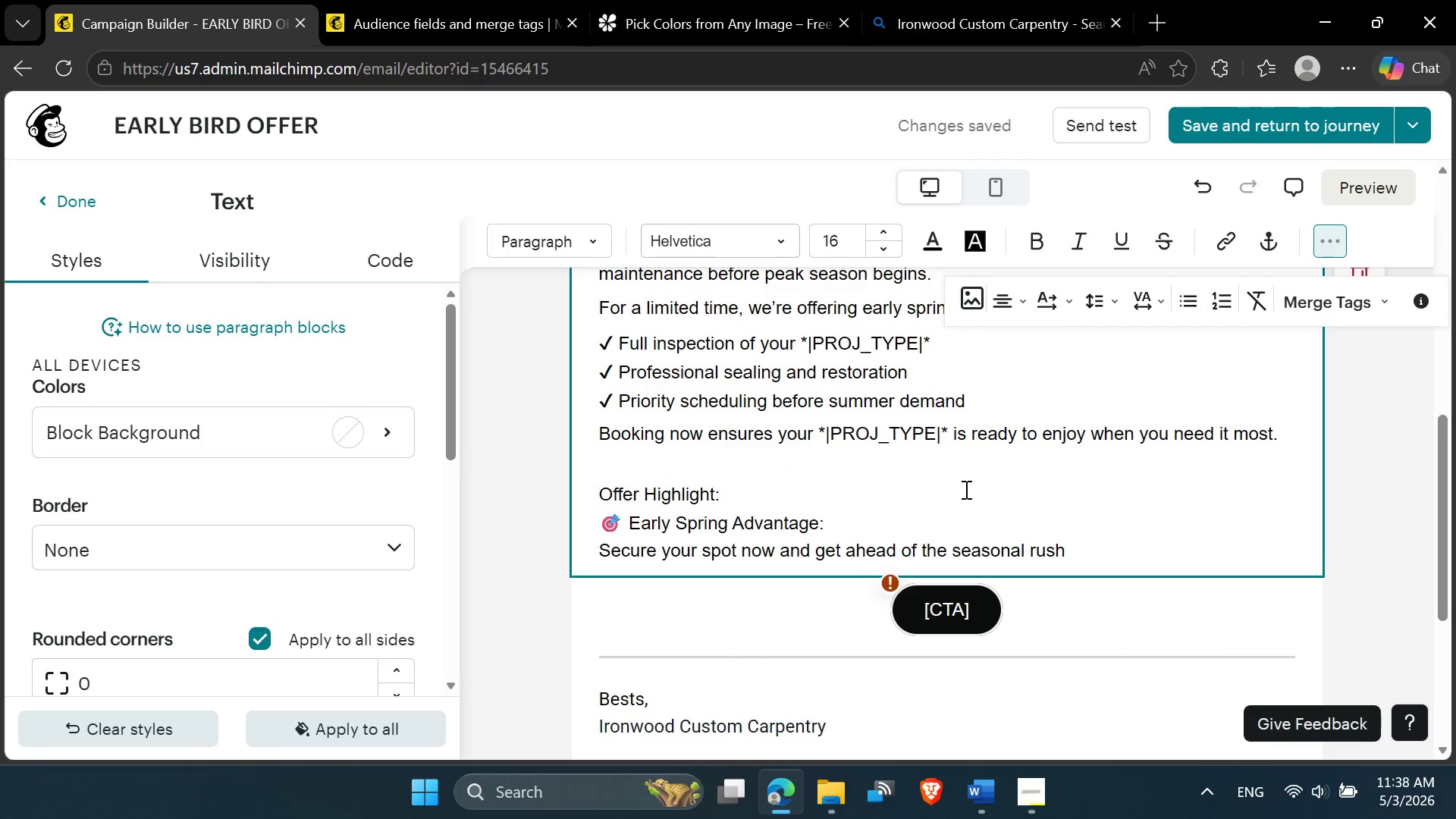 
wait(7.73)
 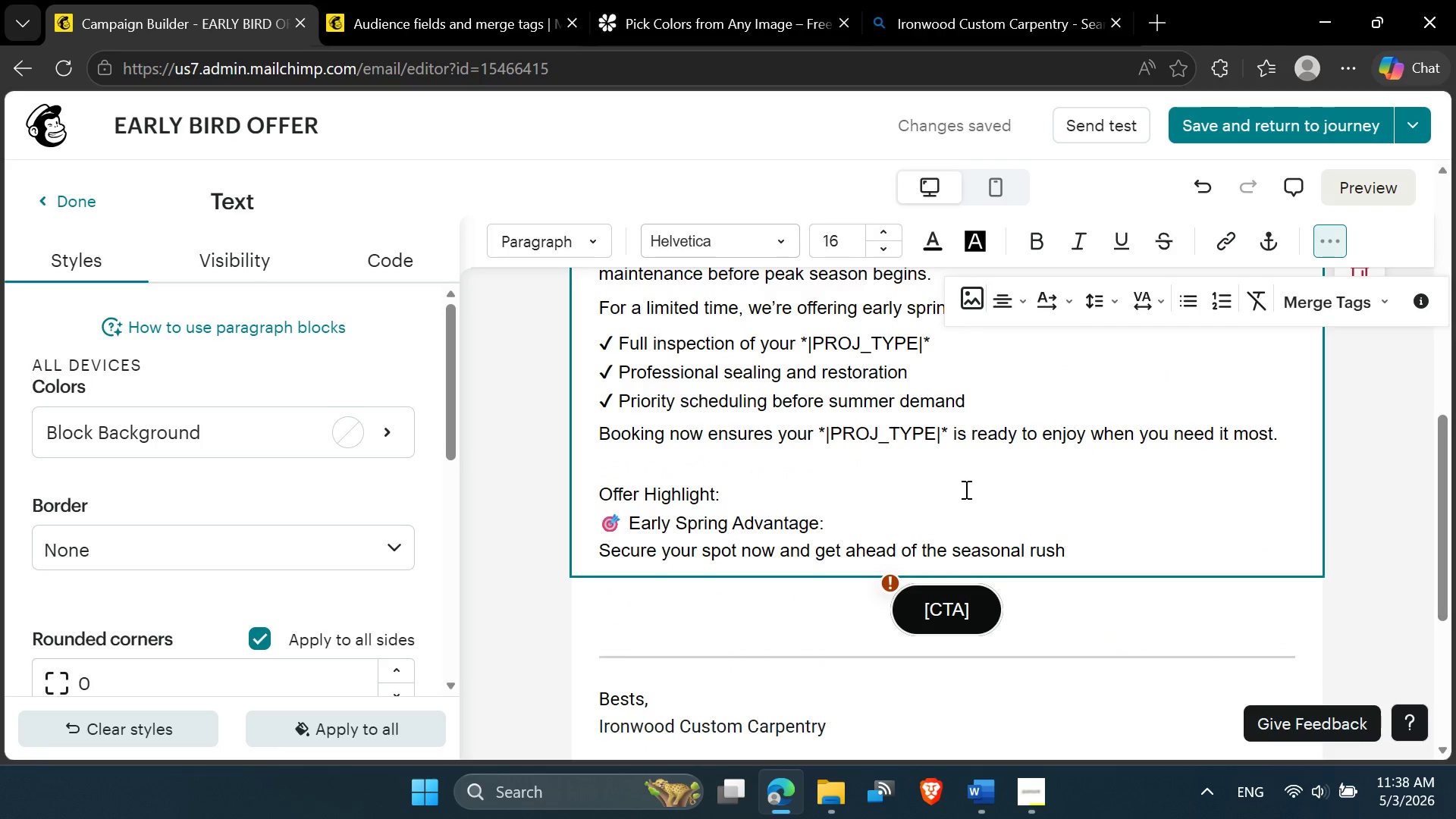 
left_click([1074, 550])
 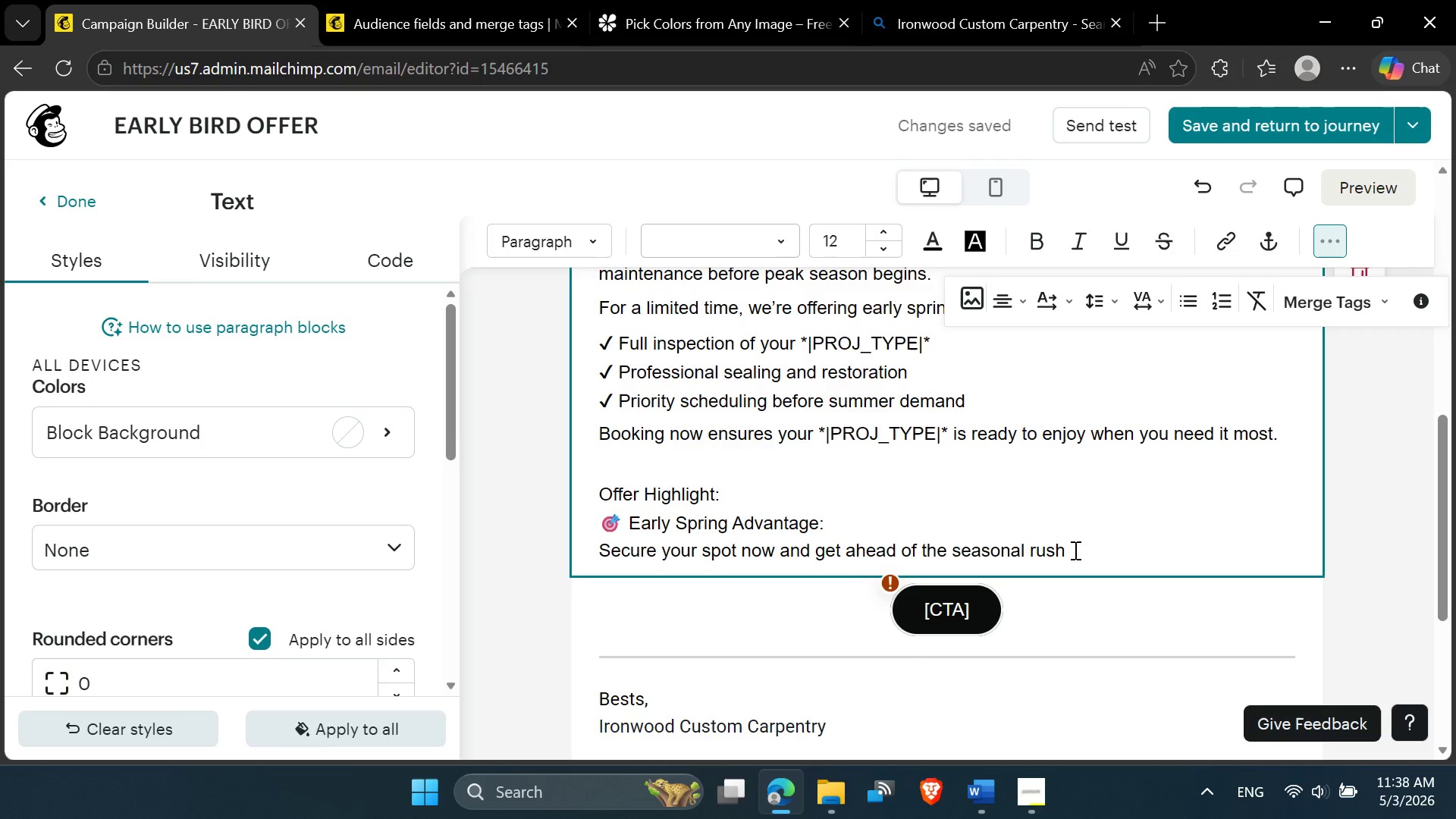 
key(Period)
 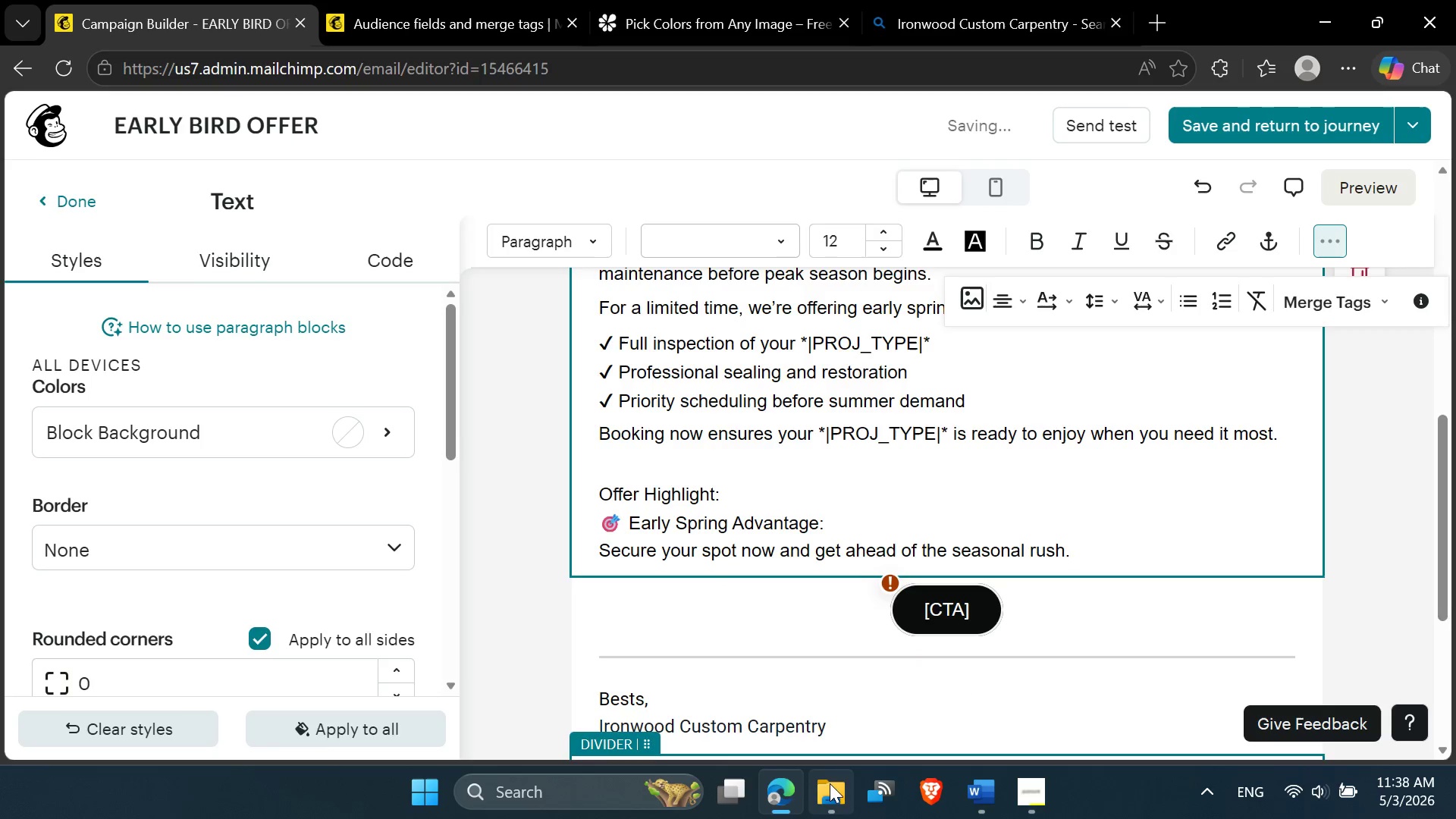 
left_click([974, 790])
 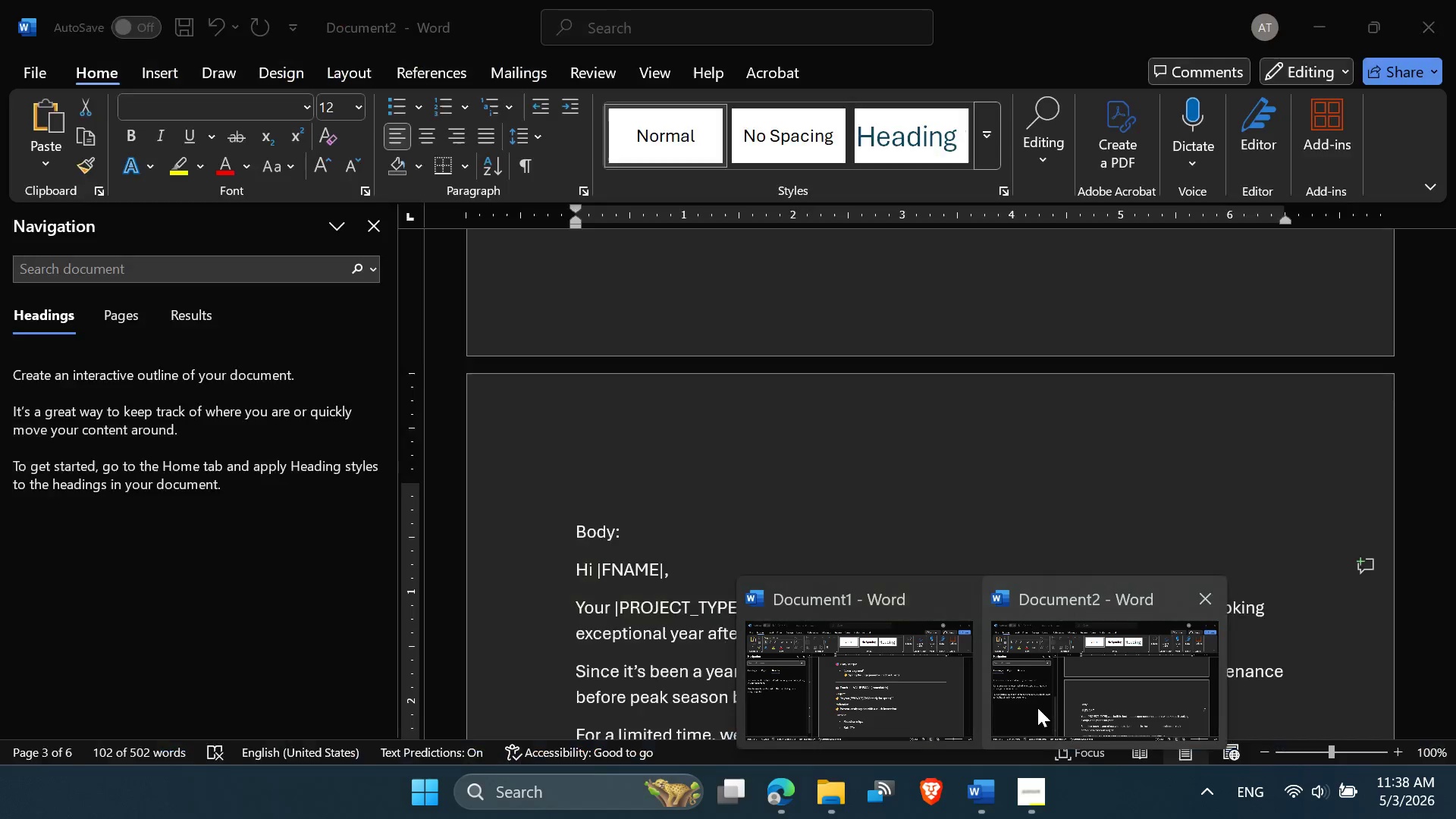 
left_click([1041, 705])
 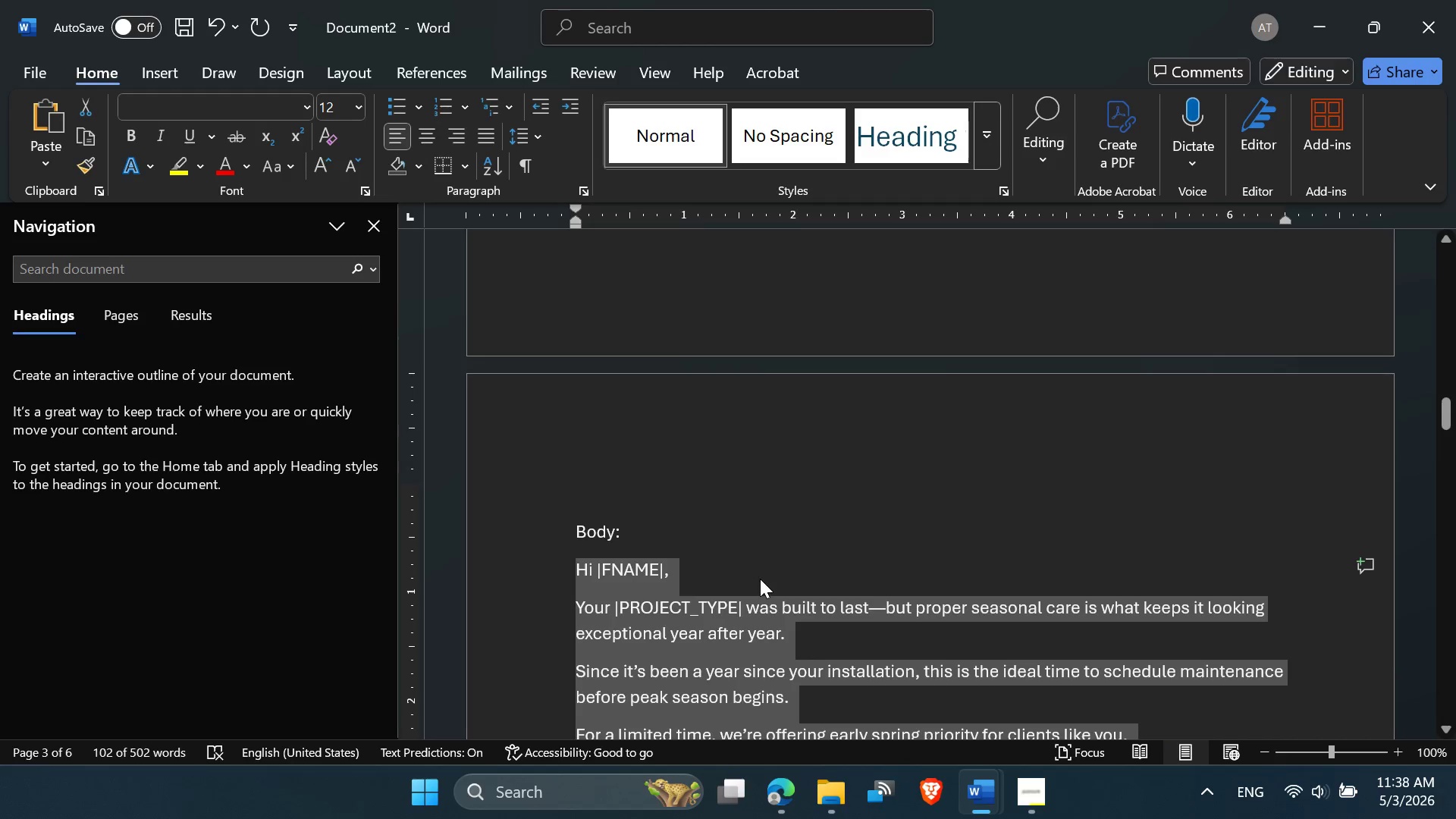 
scroll: coordinate [760, 579], scroll_direction: down, amount: 11.0
 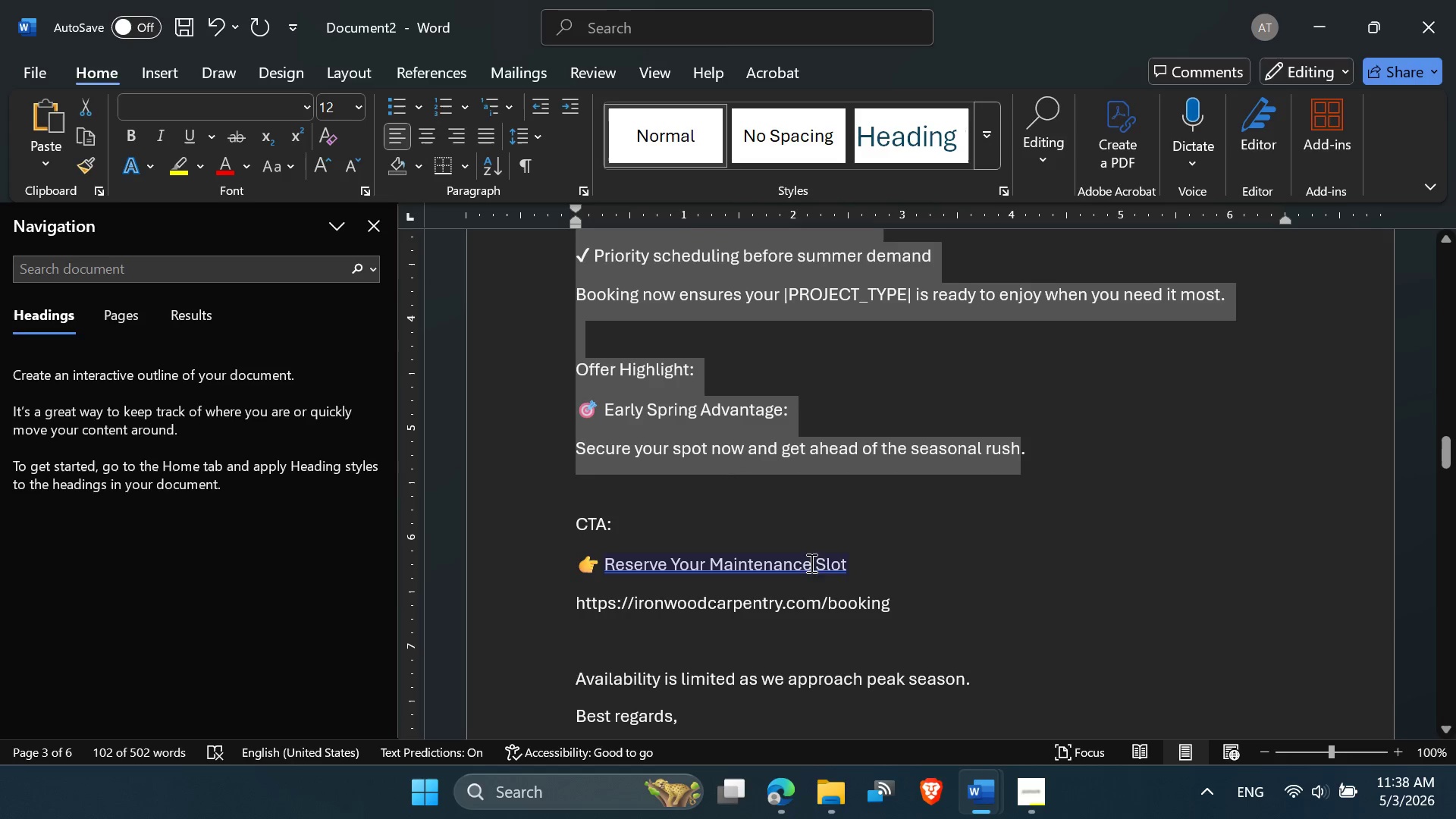 
left_click([820, 560])
 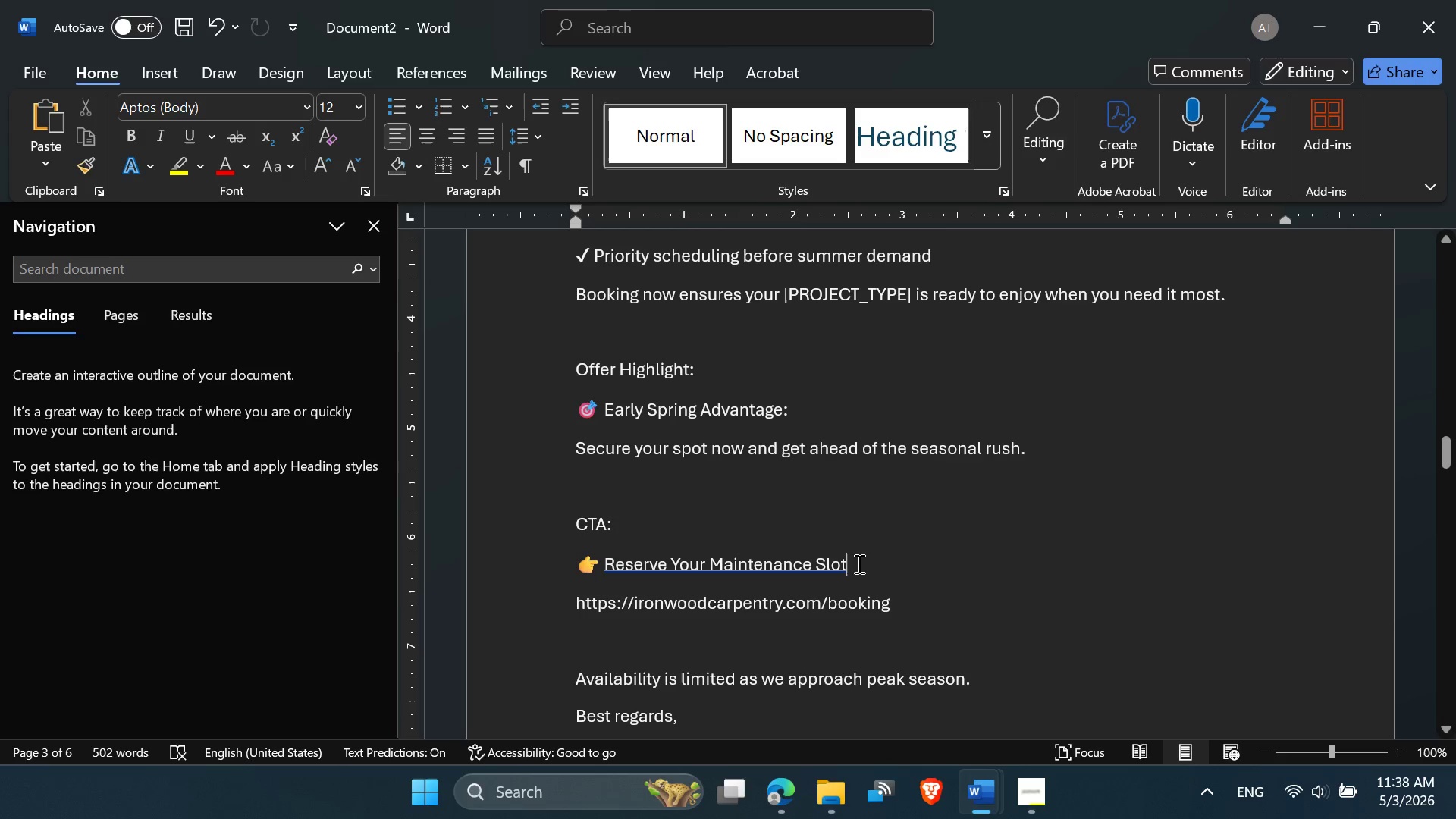 
left_click_drag(start_coordinate=[858, 563], to_coordinate=[608, 564])
 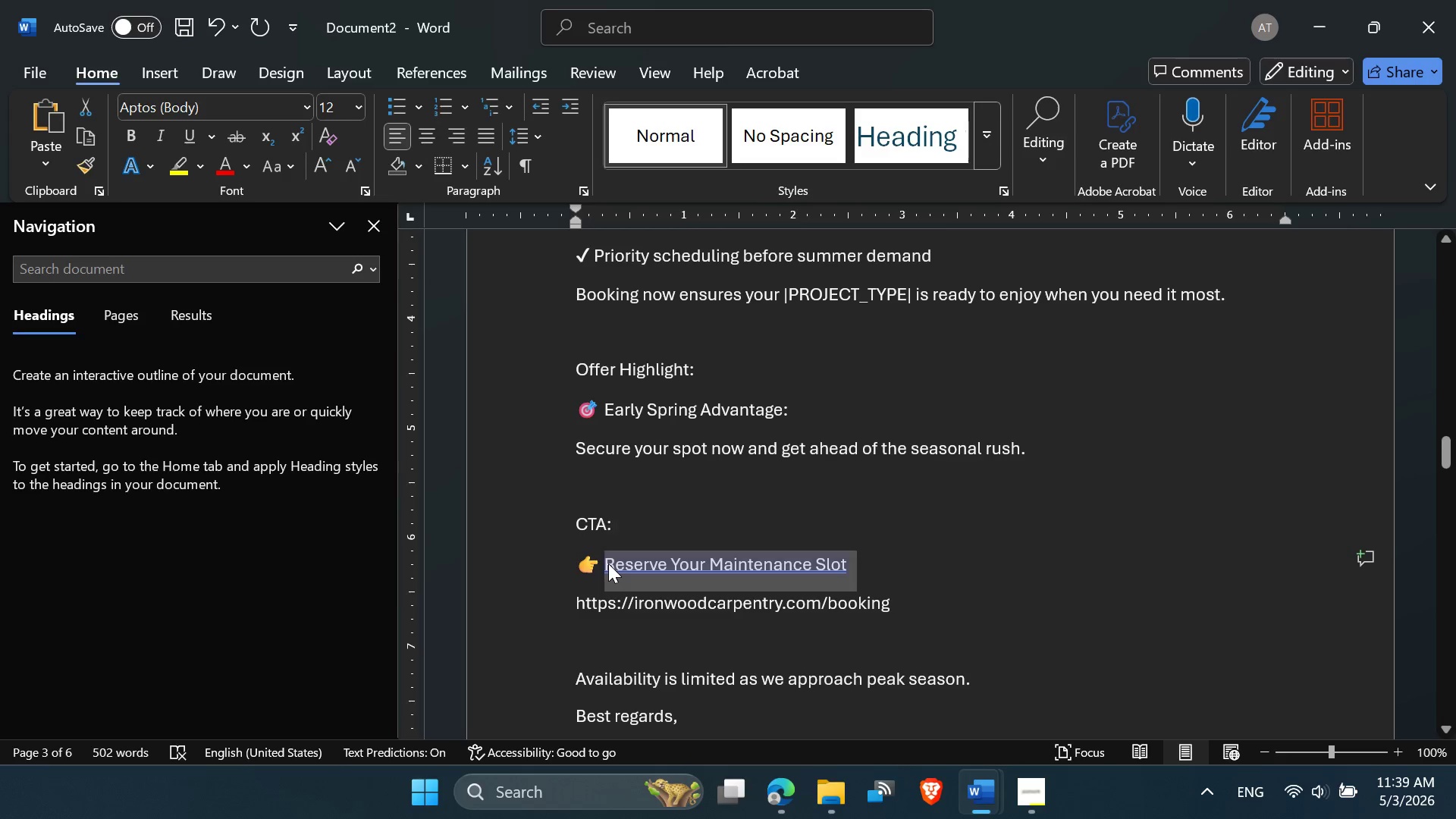 
key(Control+C)
 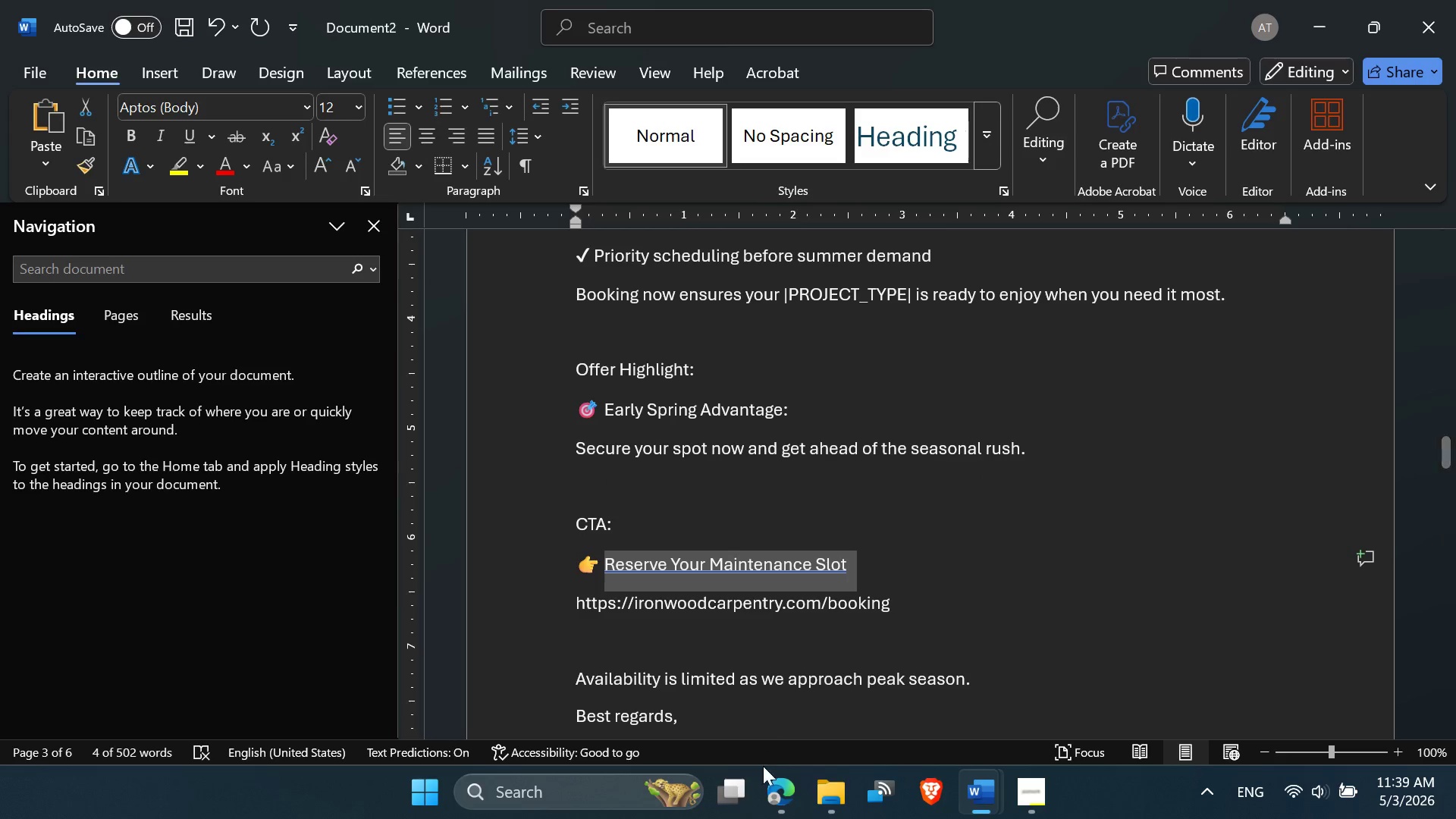 
left_click([768, 792])
 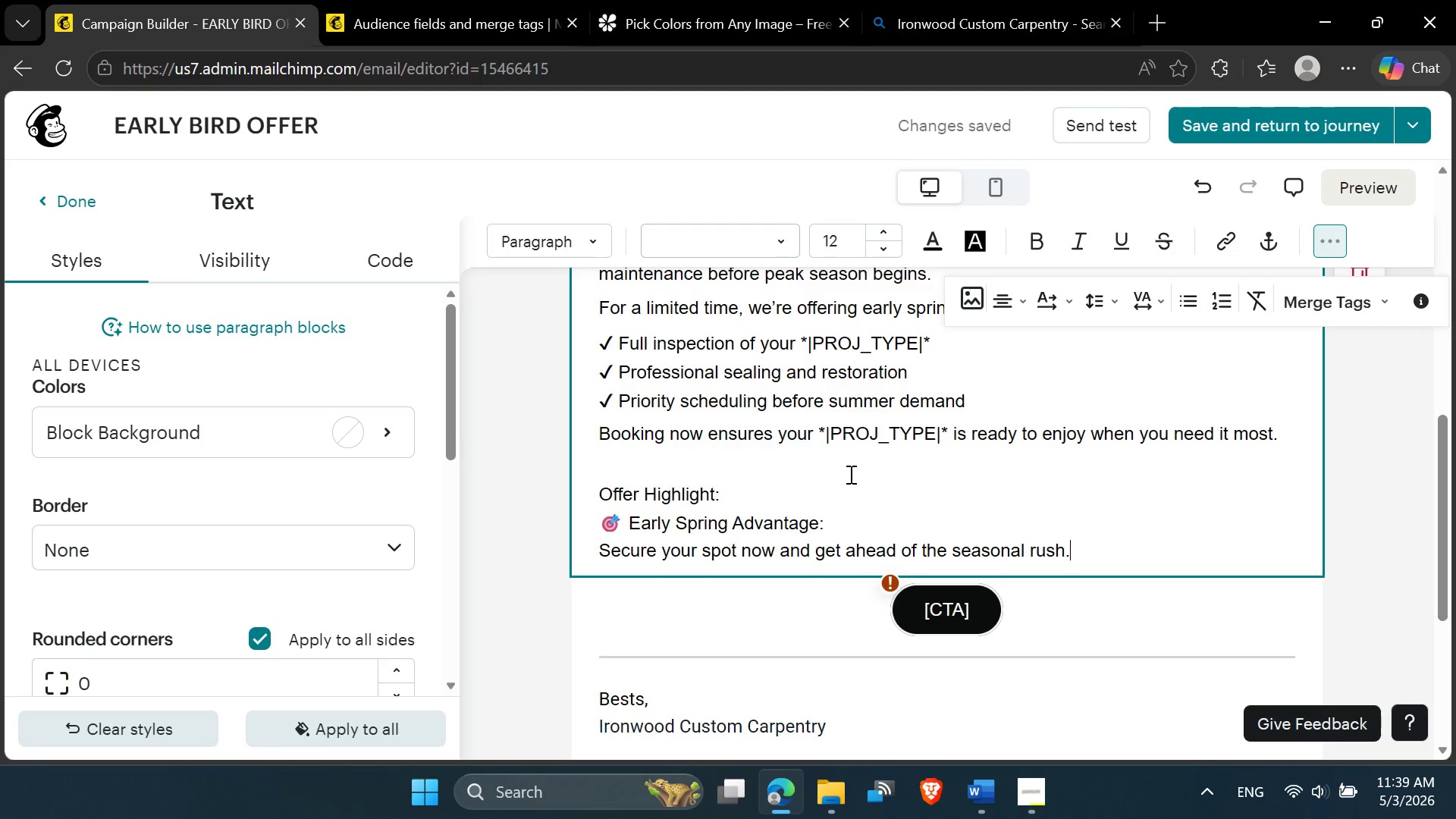 
left_click([849, 474])
 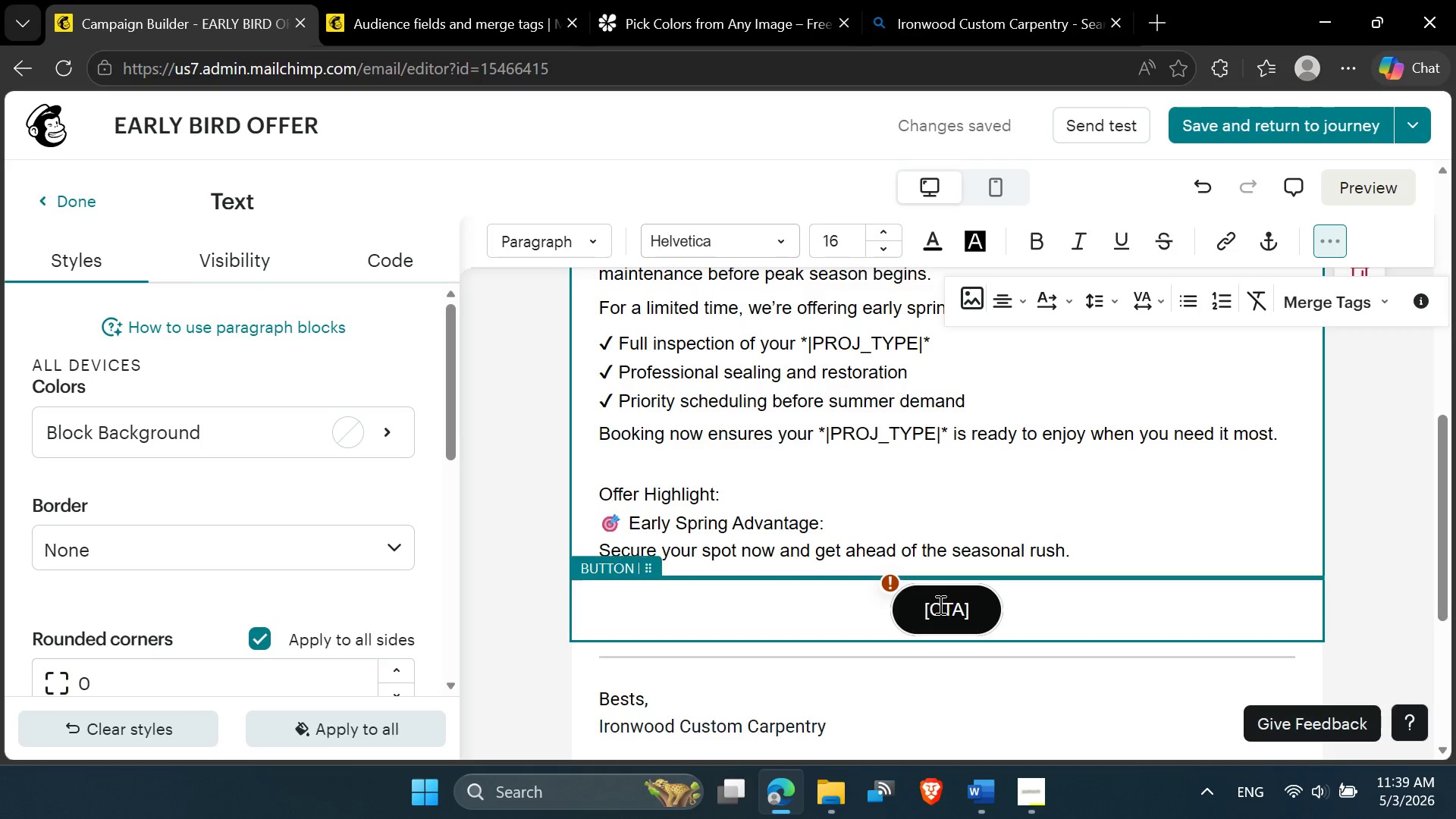 
double_click([939, 607])
 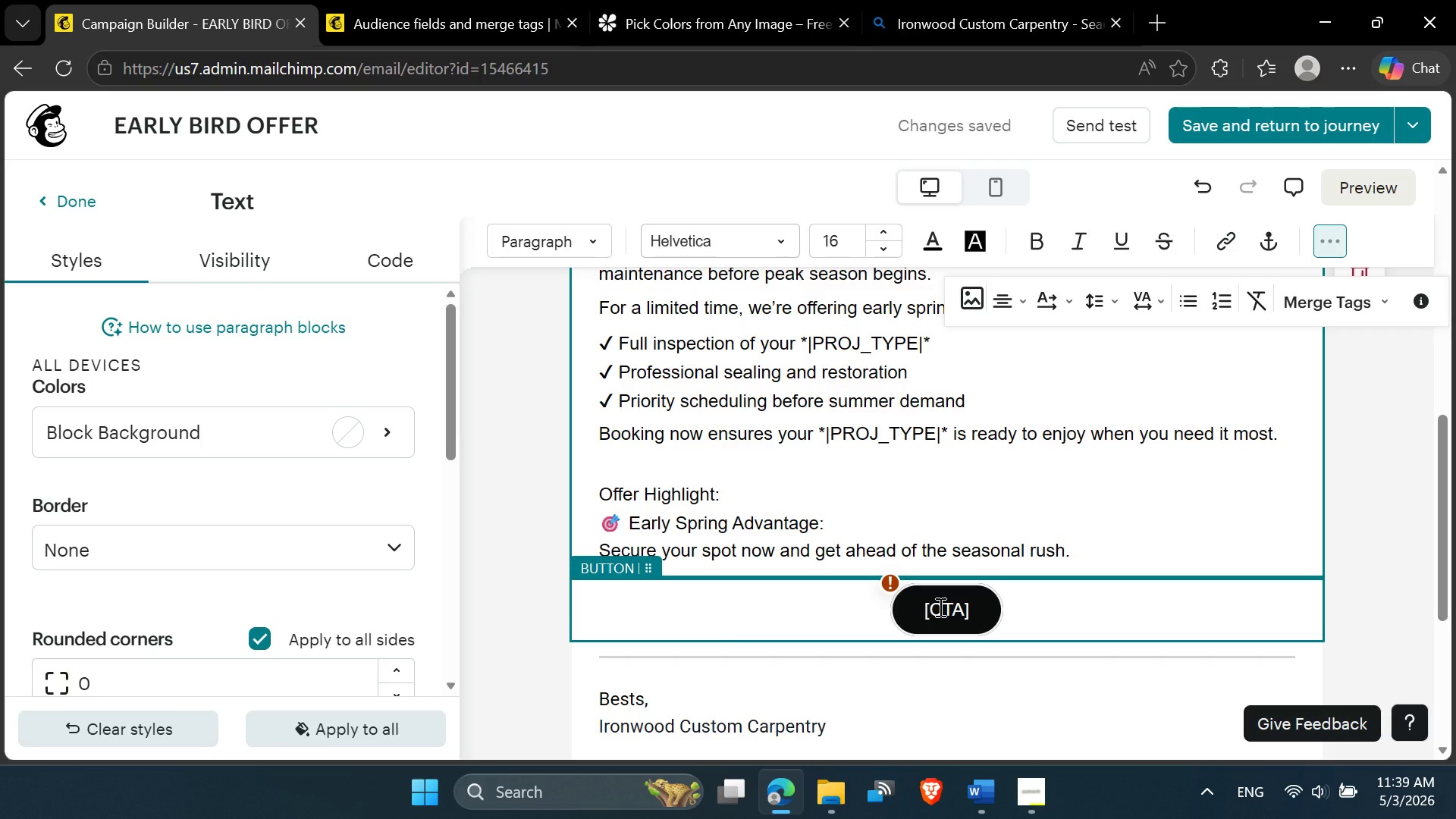 
triple_click([939, 607])
 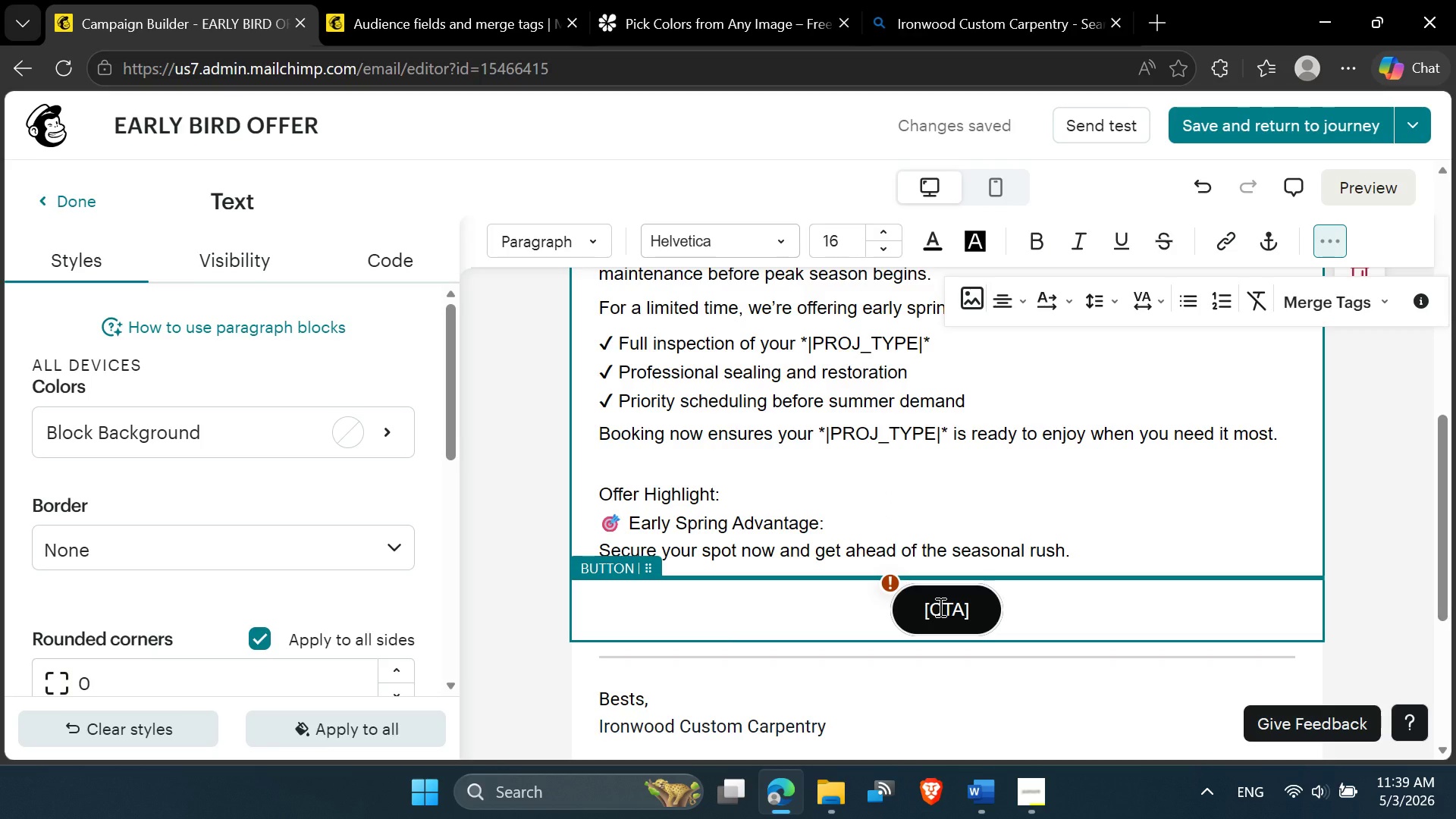 
triple_click([939, 607])
 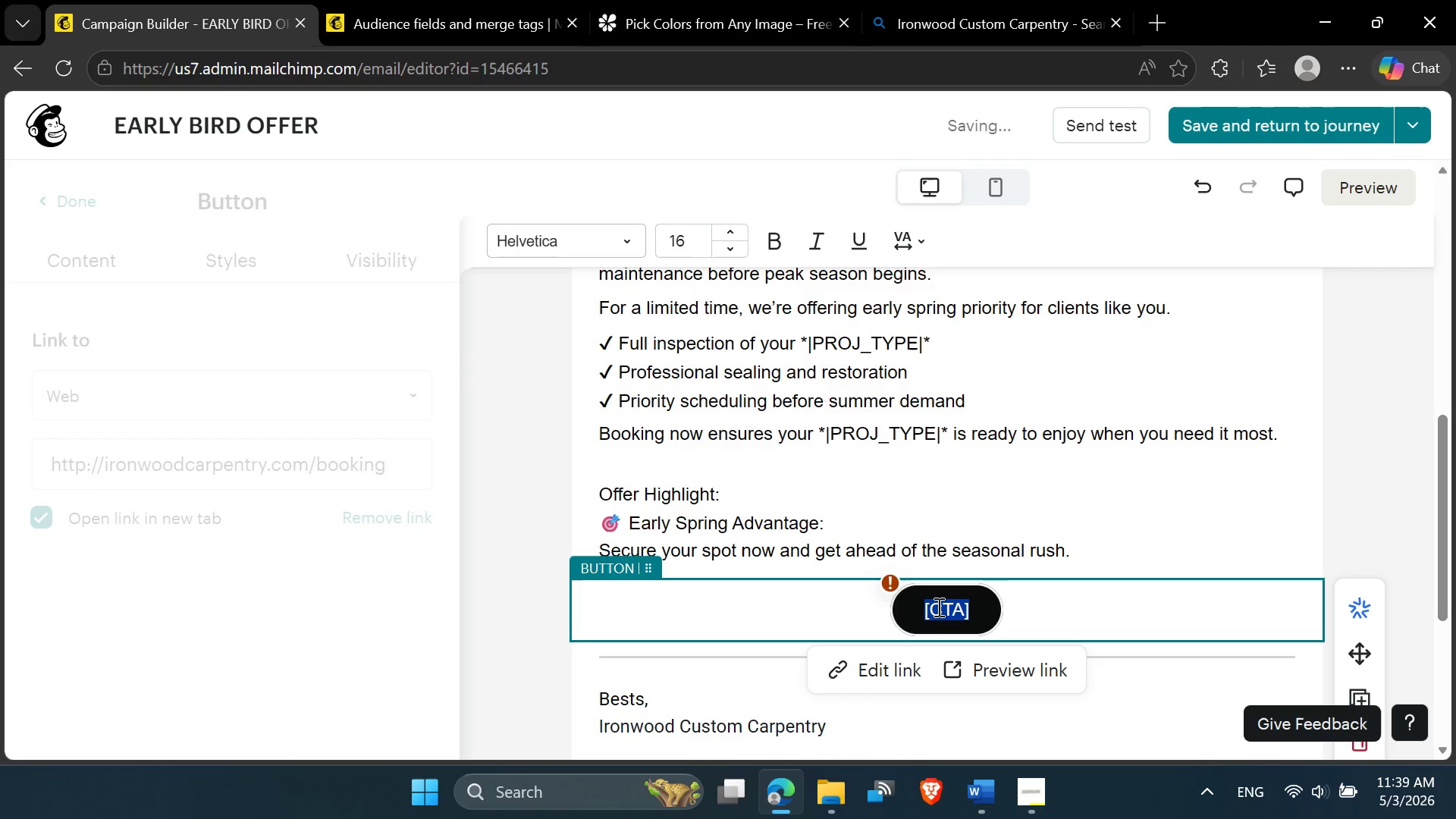 
key(Control+V)
 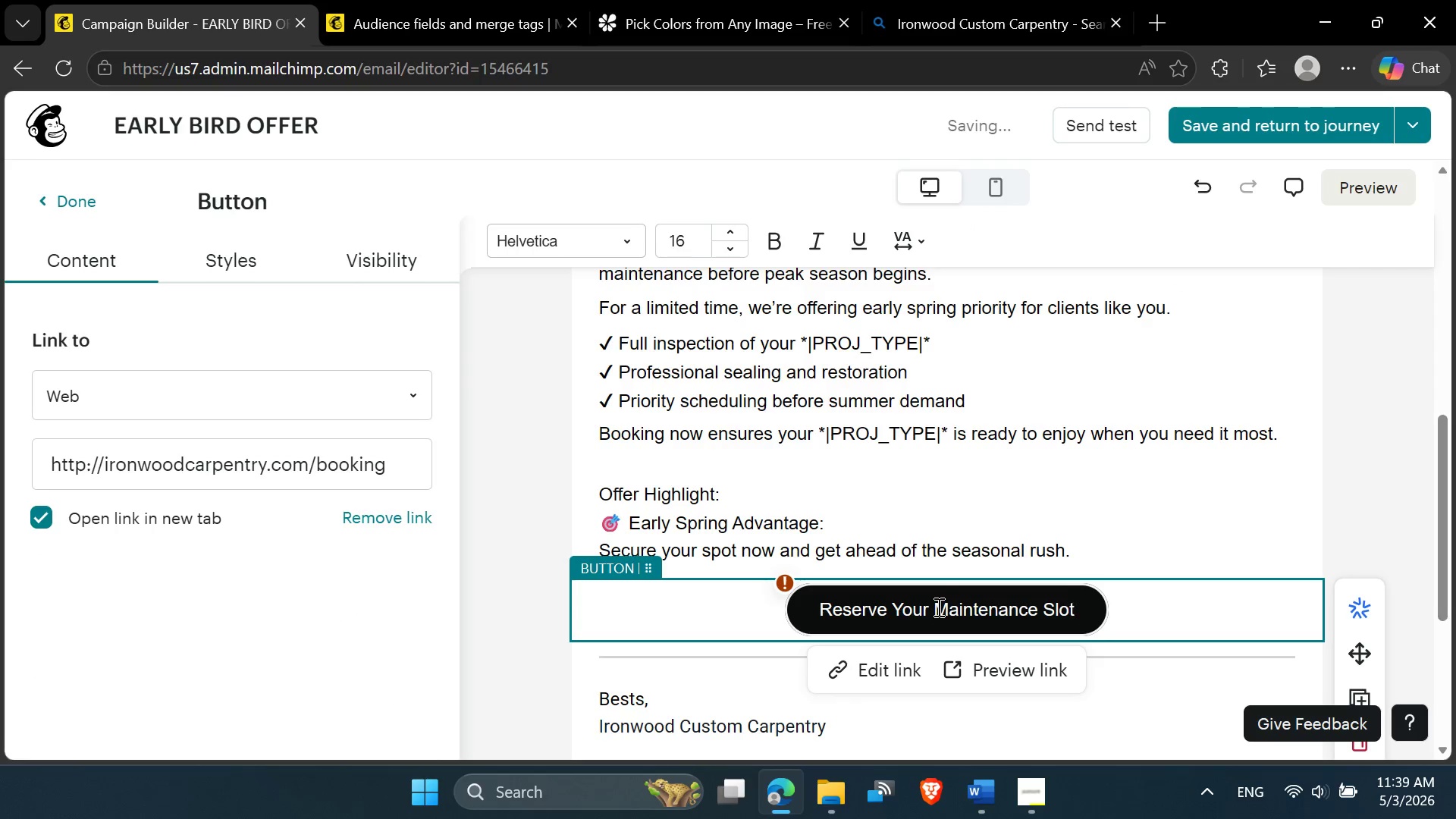 
left_click([1029, 515])
 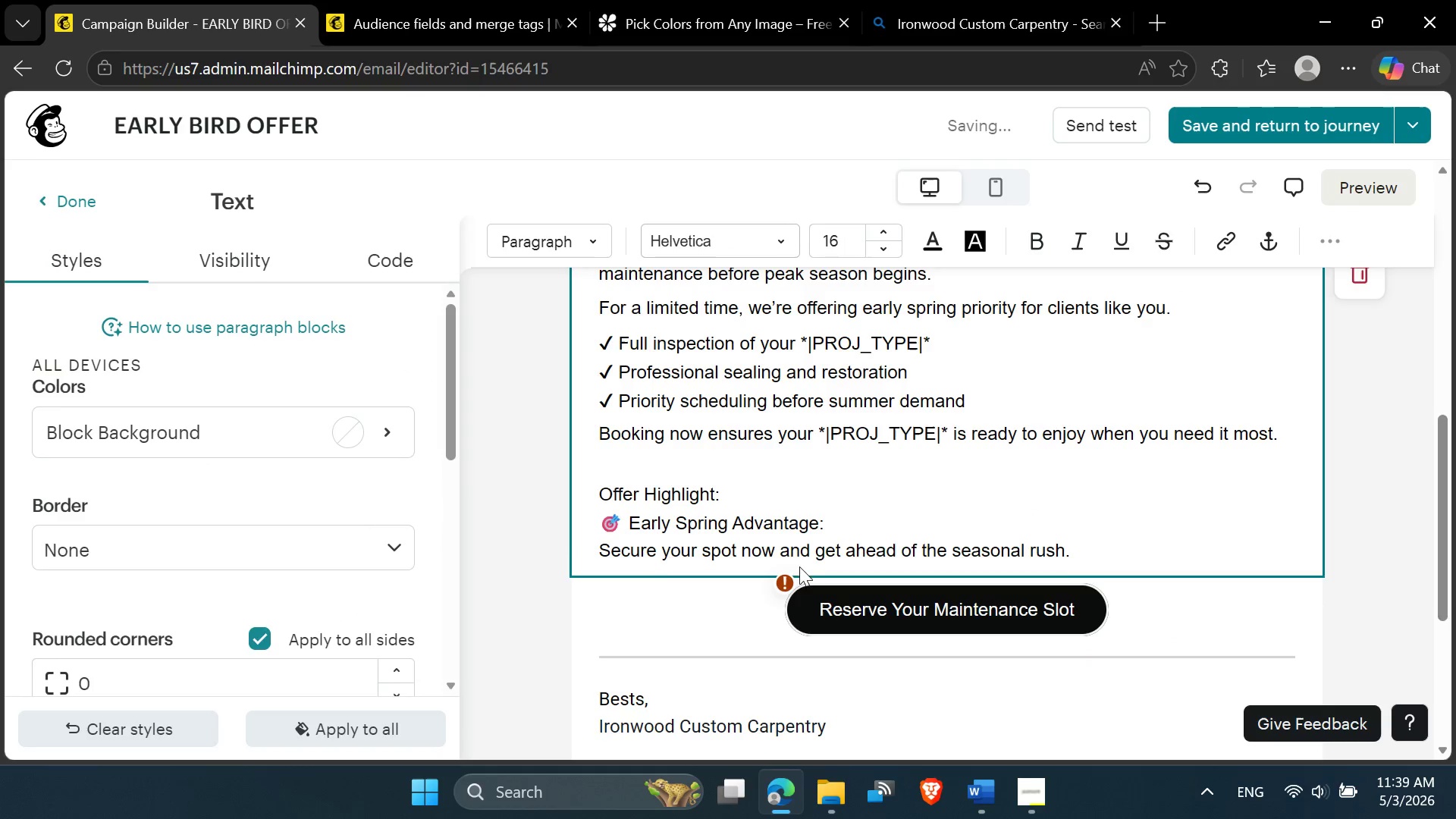 
left_click([786, 582])
 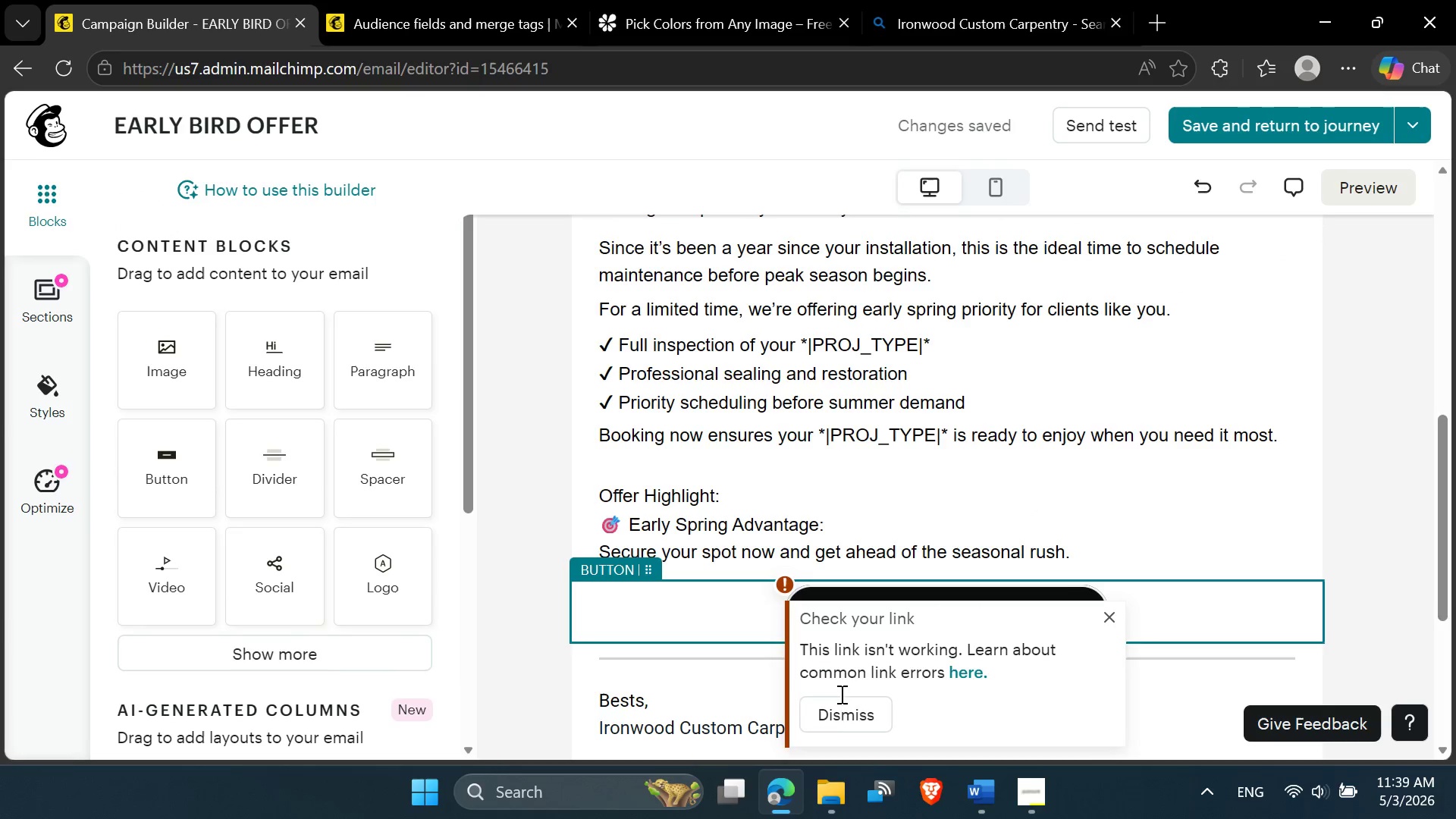 
left_click([839, 708])
 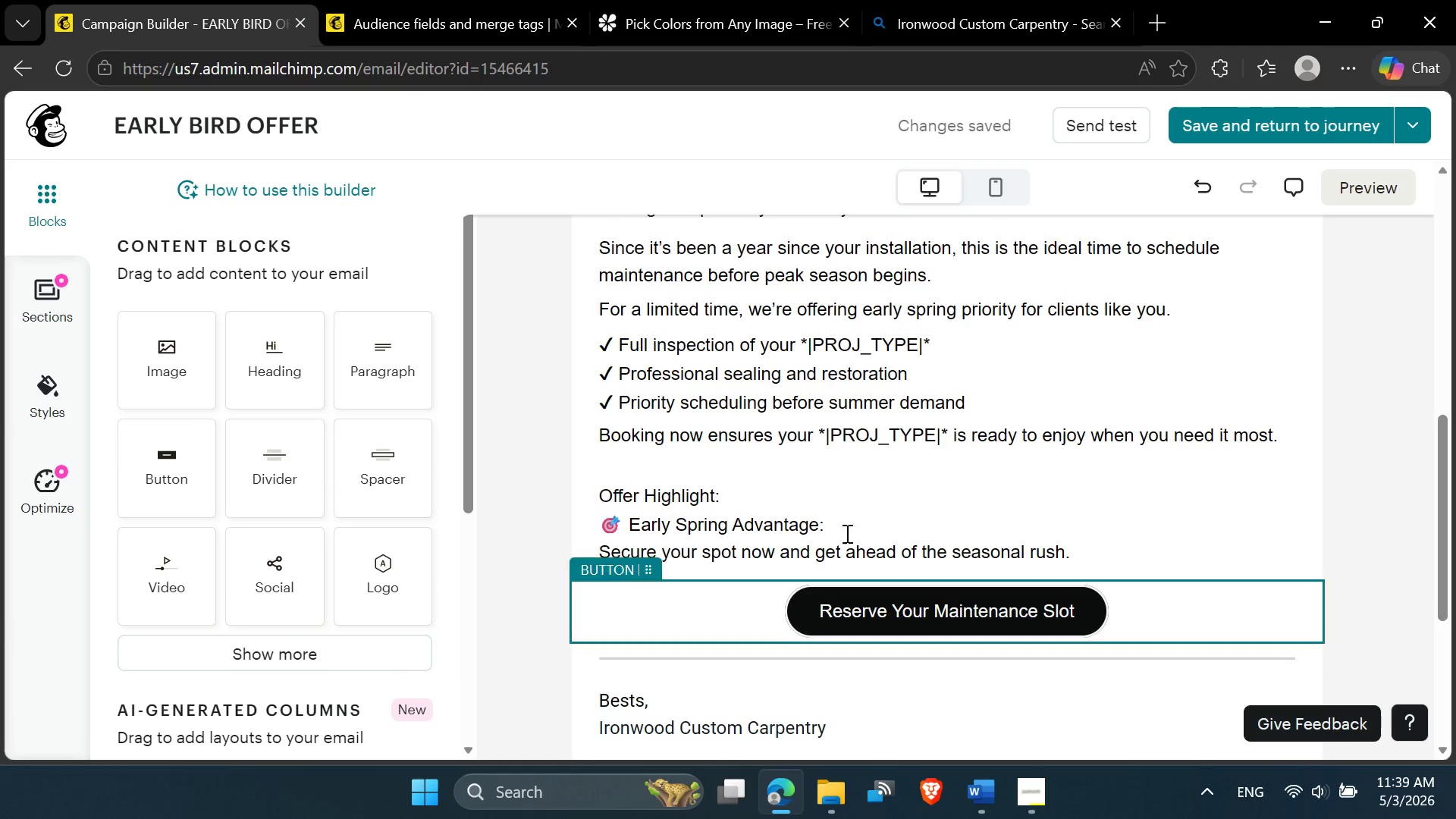 
scroll: coordinate [846, 526], scroll_direction: down, amount: 2.0
 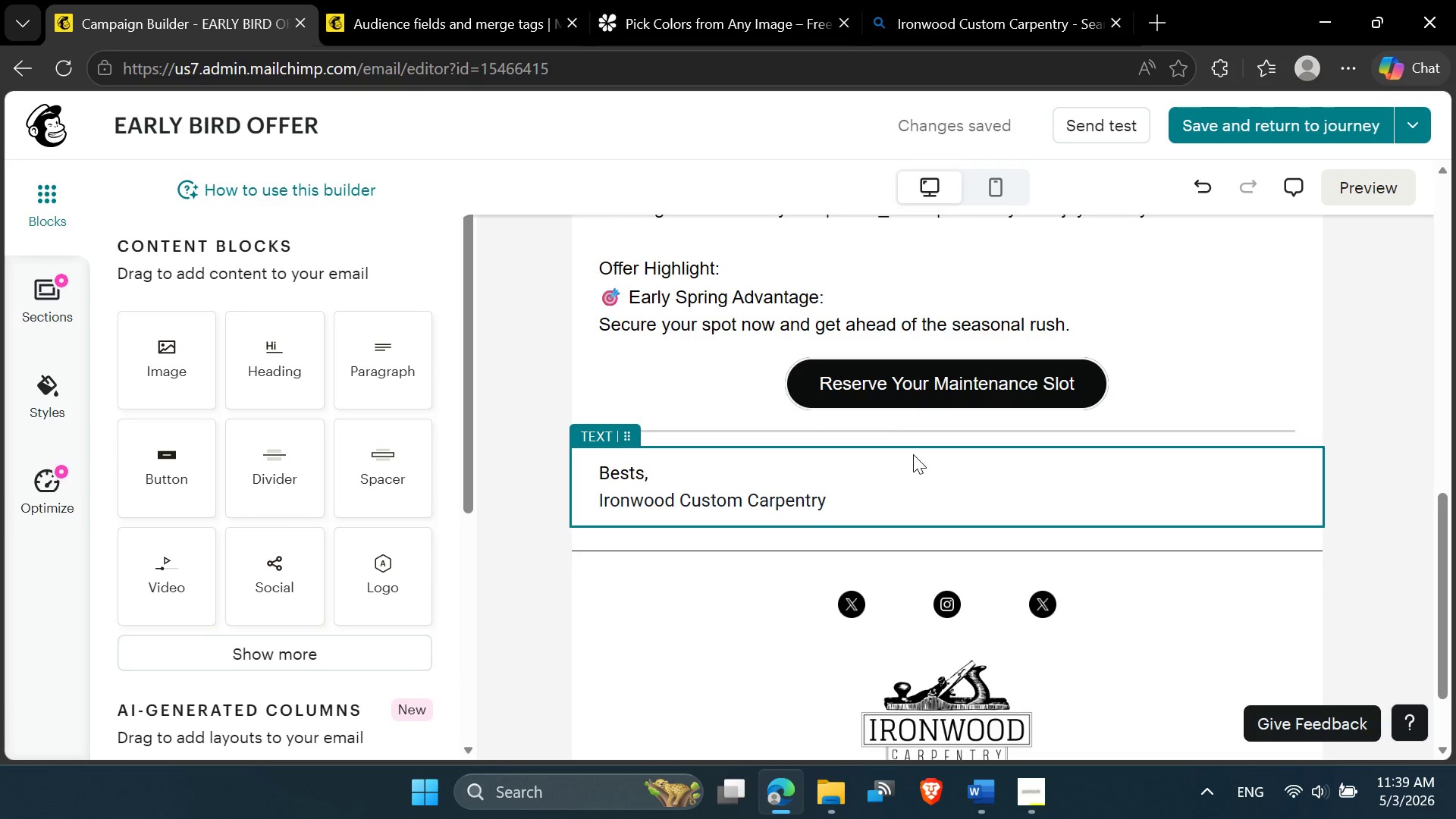 
left_click([823, 424])
 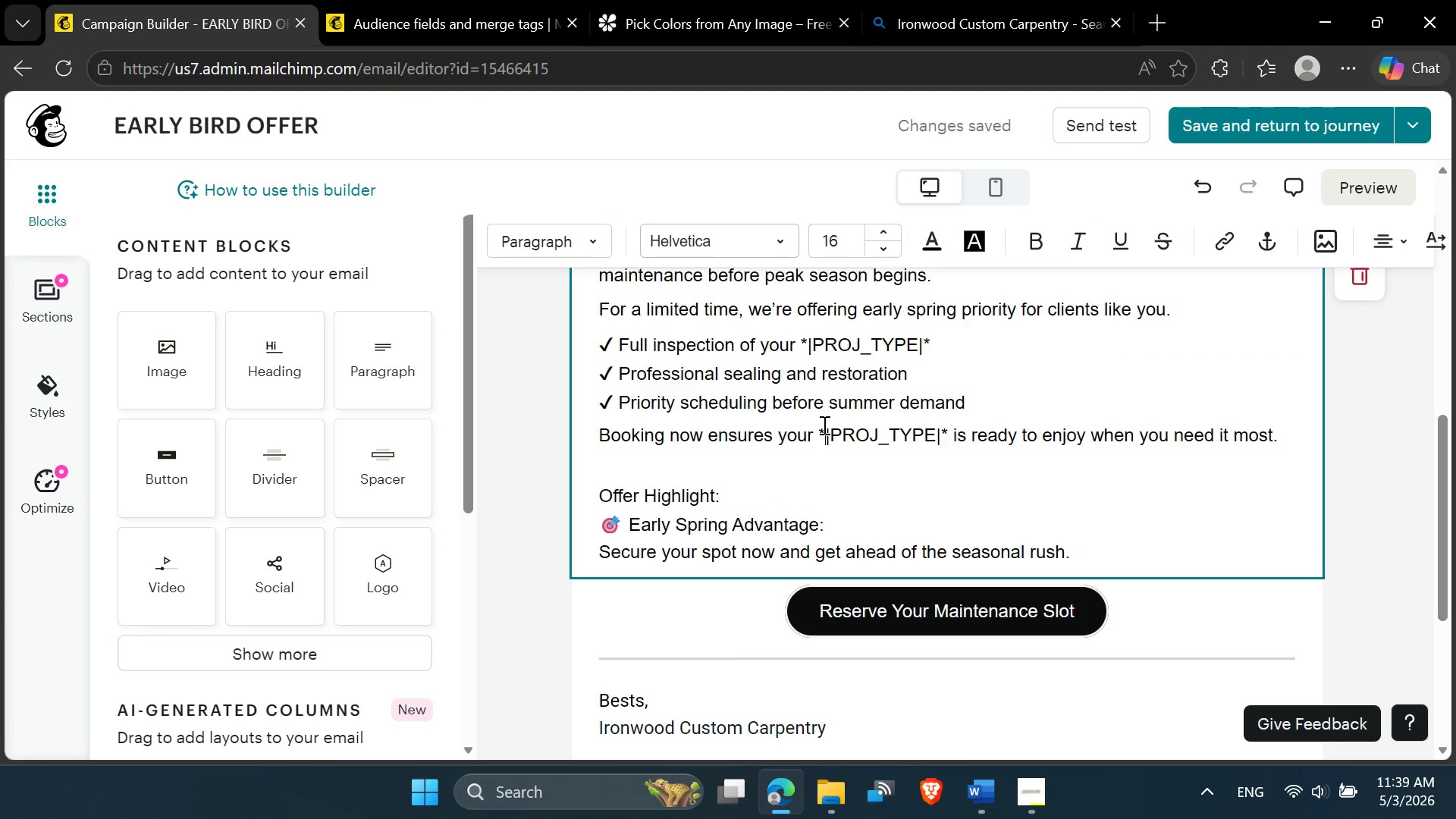 
scroll: coordinate [865, 419], scroll_direction: up, amount: 2.0
 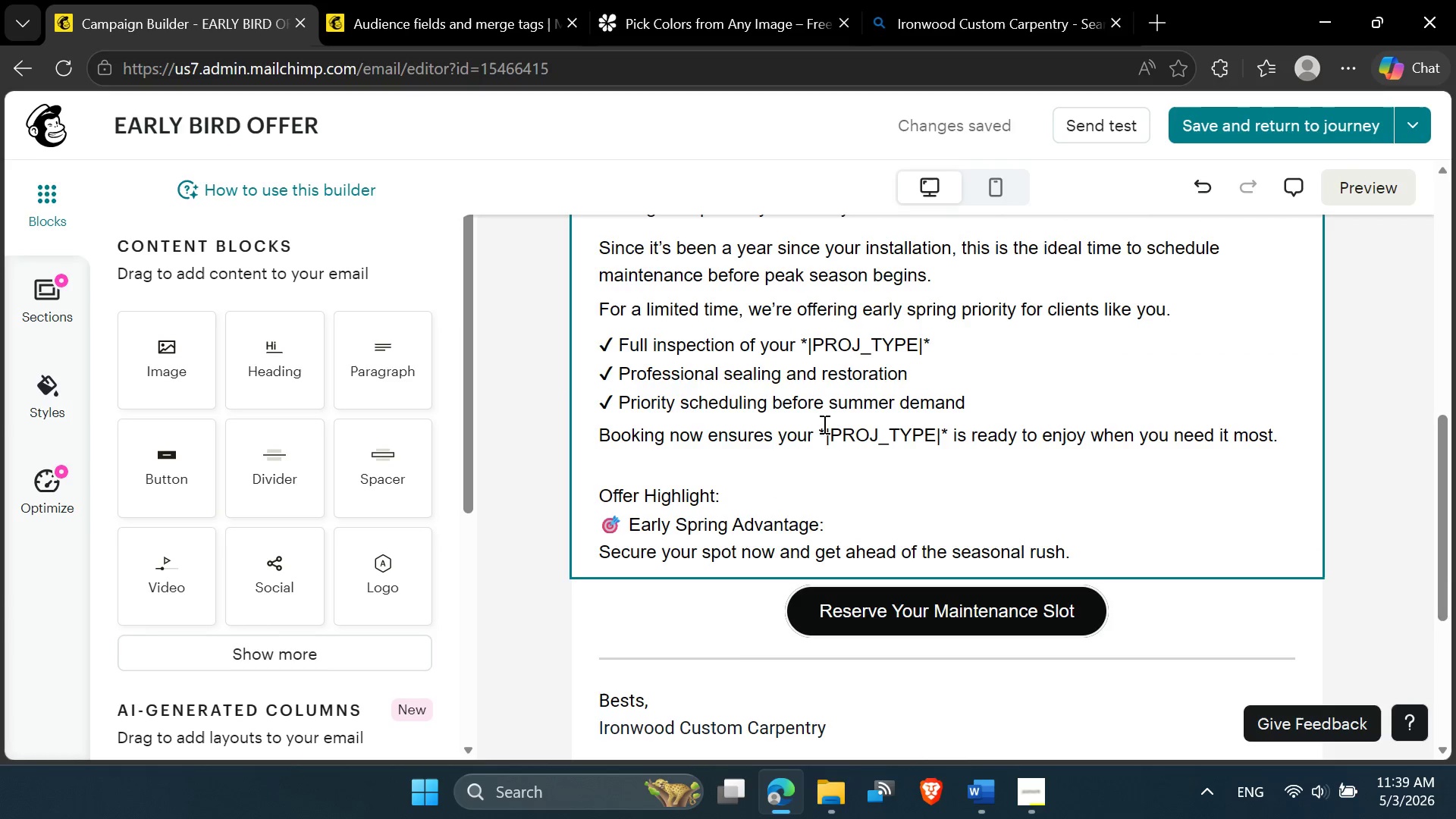 
key(Control+A)
 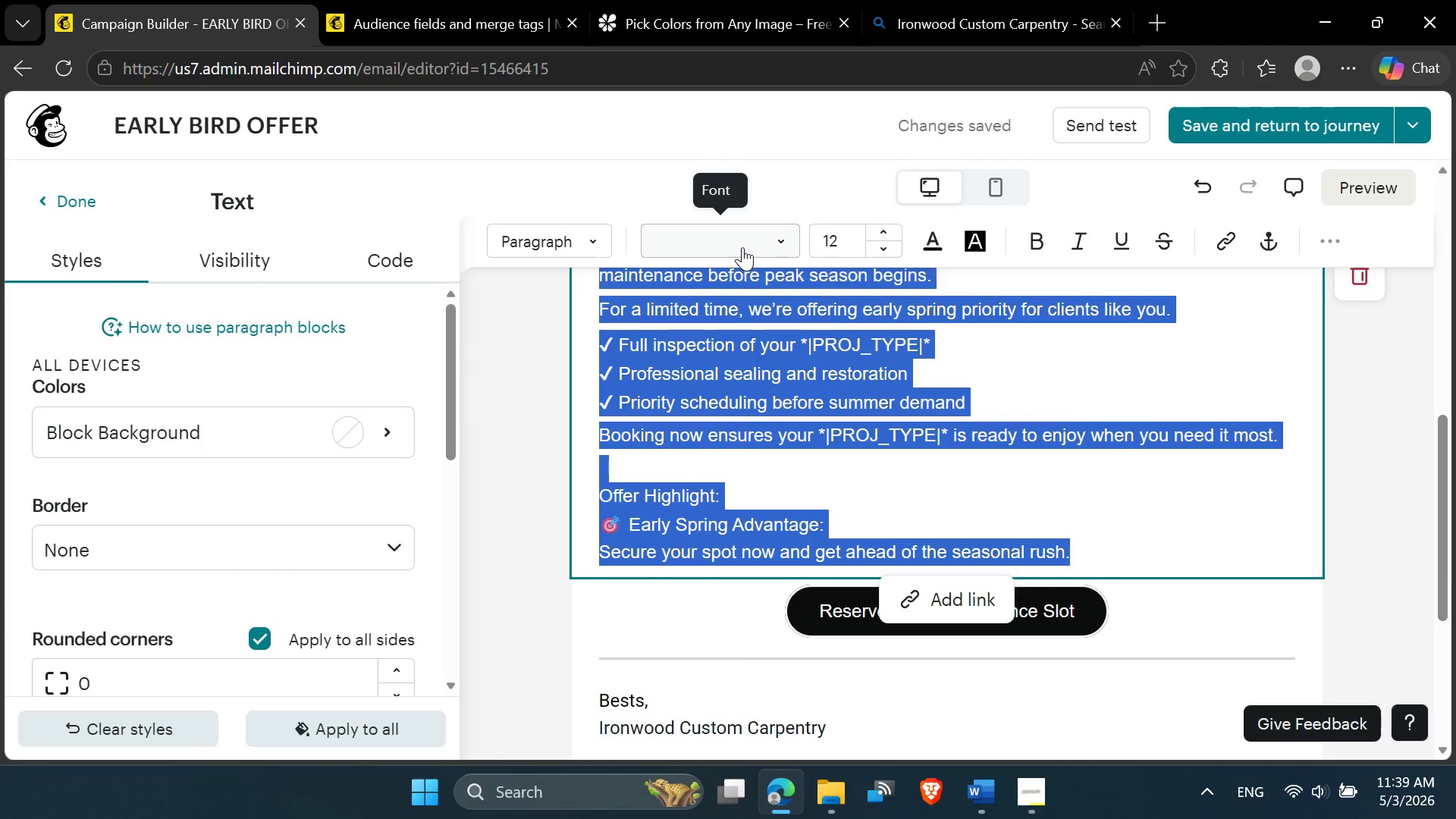 
left_click([744, 245])
 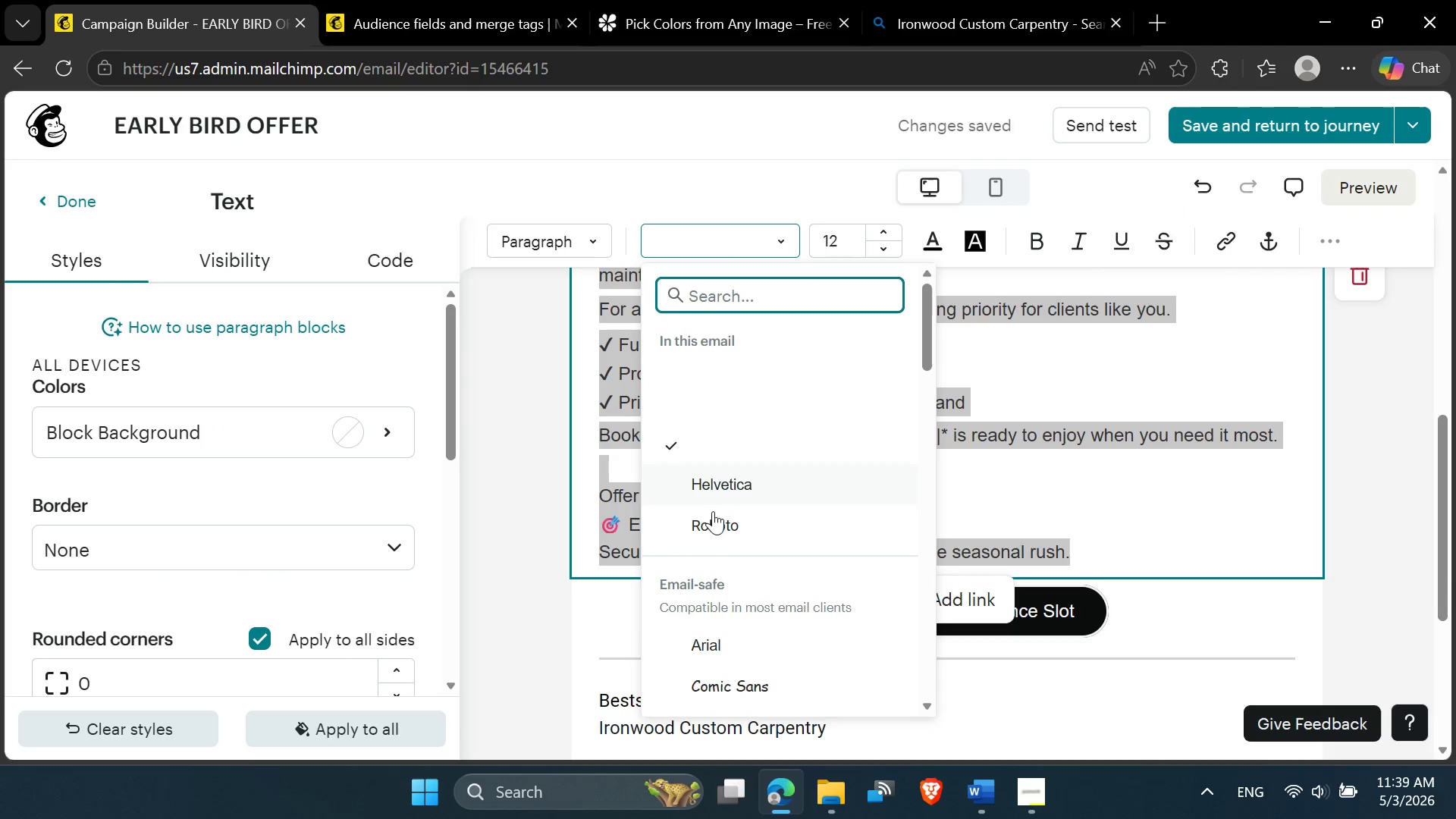 
left_click([717, 526])
 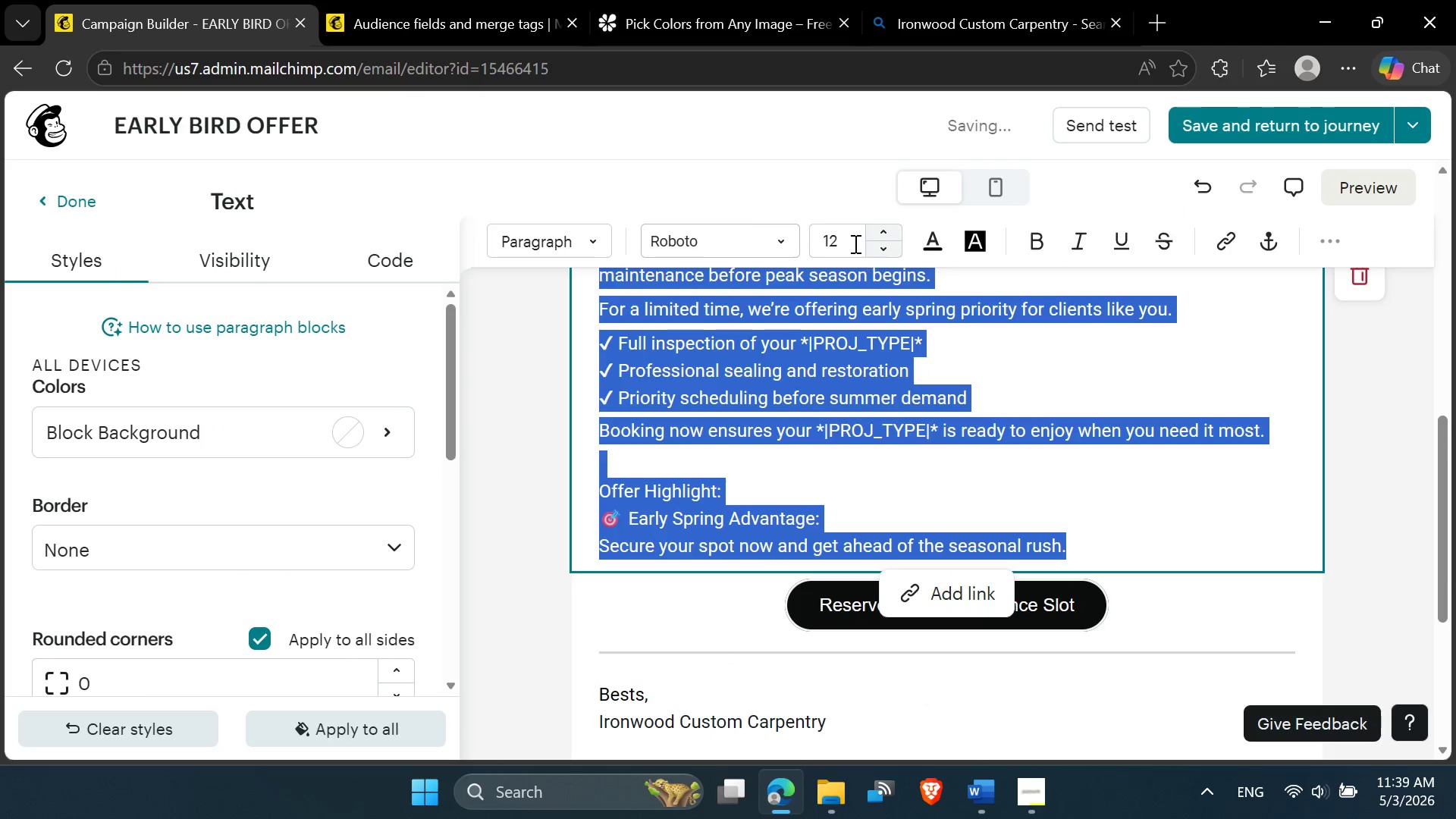 
left_click_drag(start_coordinate=[850, 240], to_coordinate=[824, 233])
 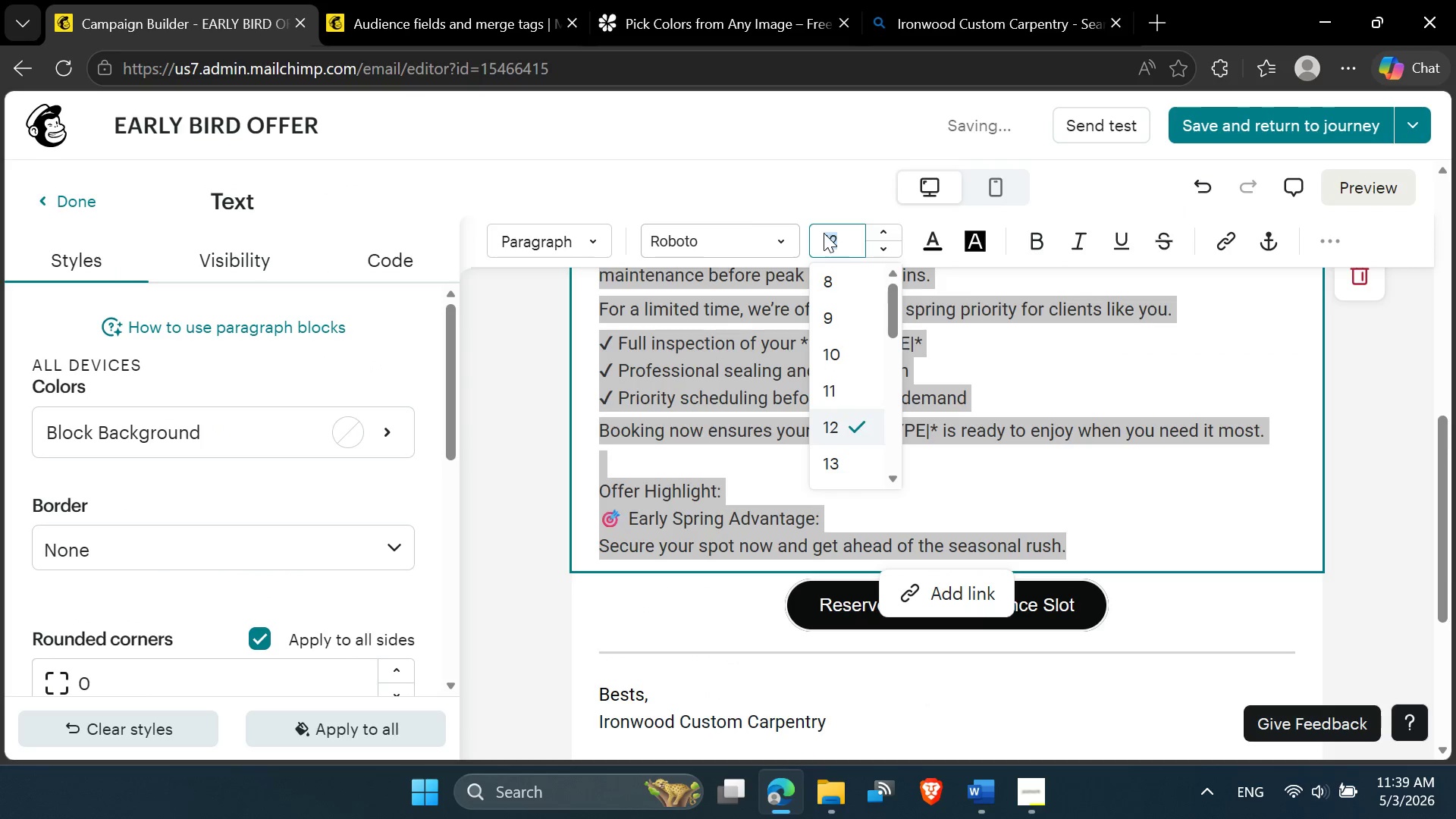 
type(14)
 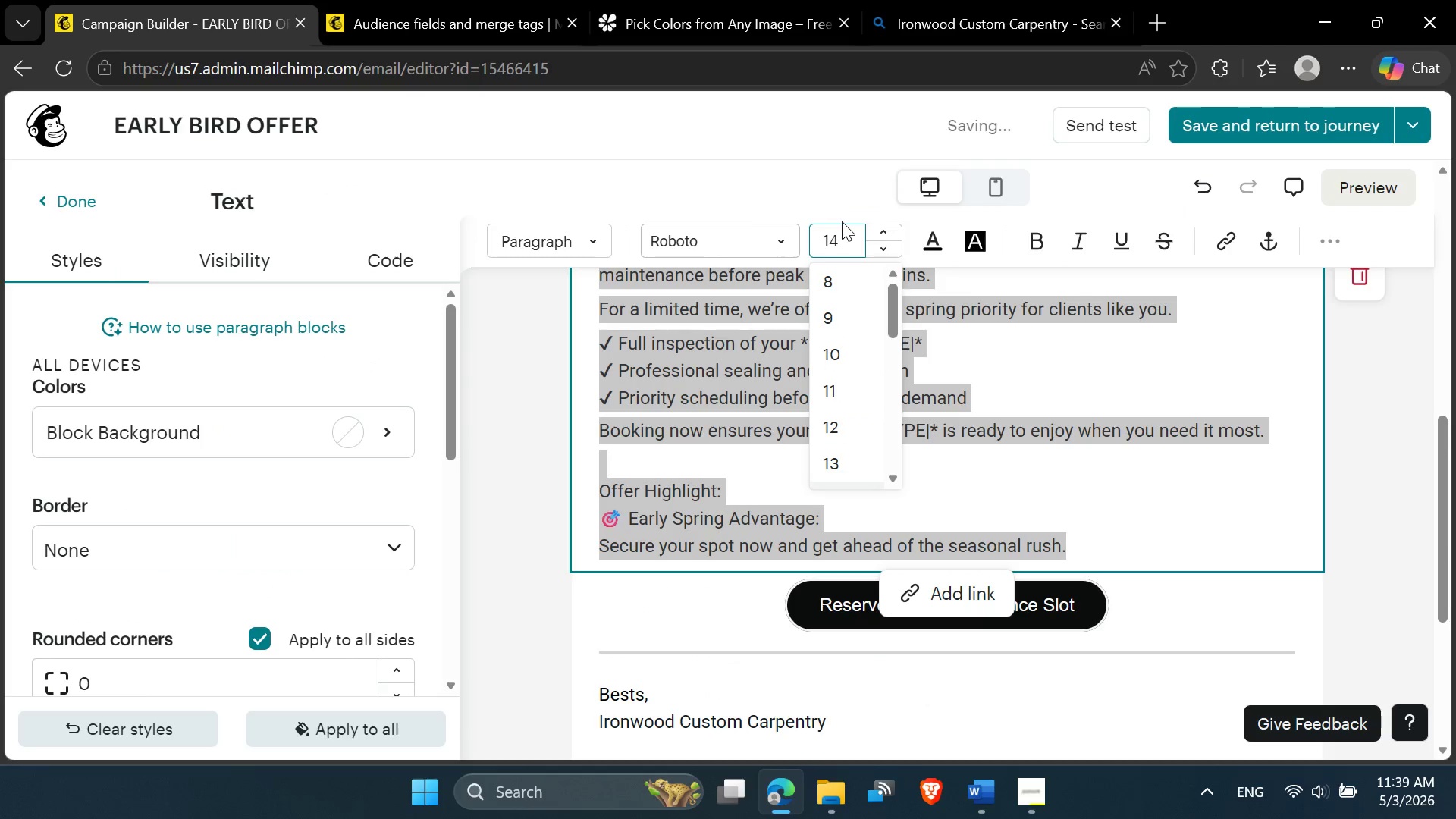 
key(Enter)
 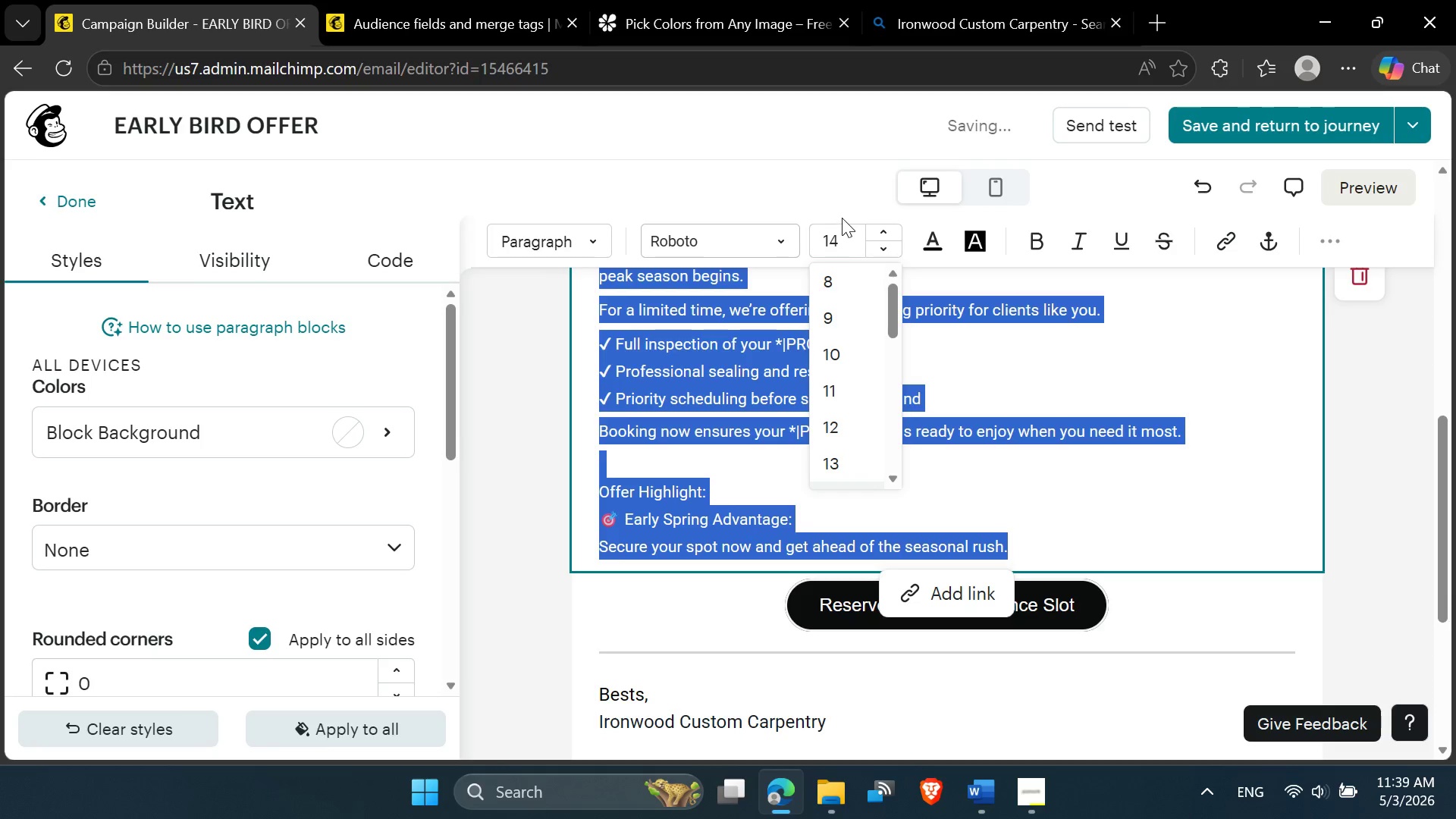 
left_click([840, 215])
 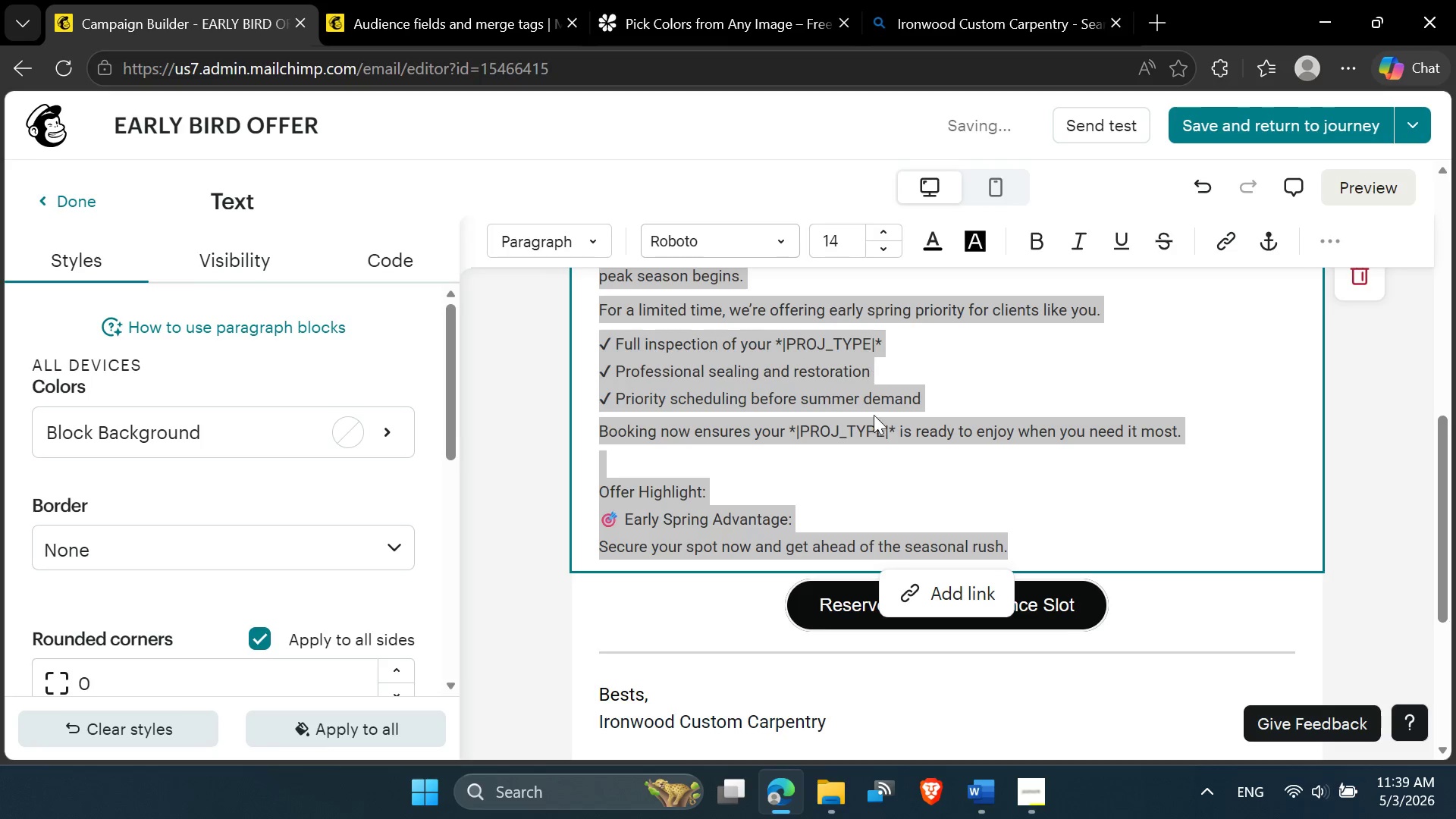 
scroll: coordinate [877, 425], scroll_direction: up, amount: 3.0
 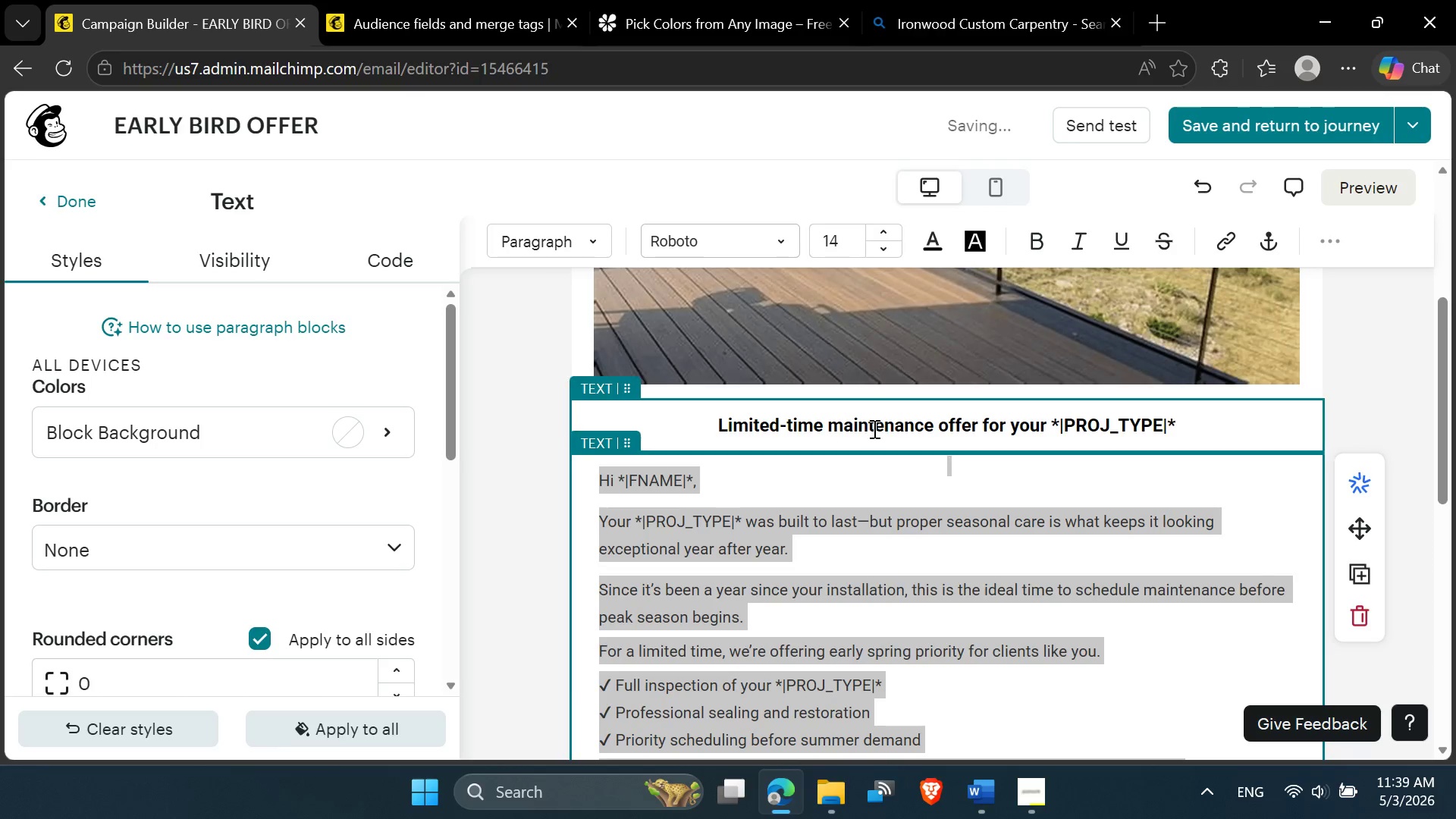 
scroll: coordinate [865, 459], scroll_direction: down, amount: 3.0
 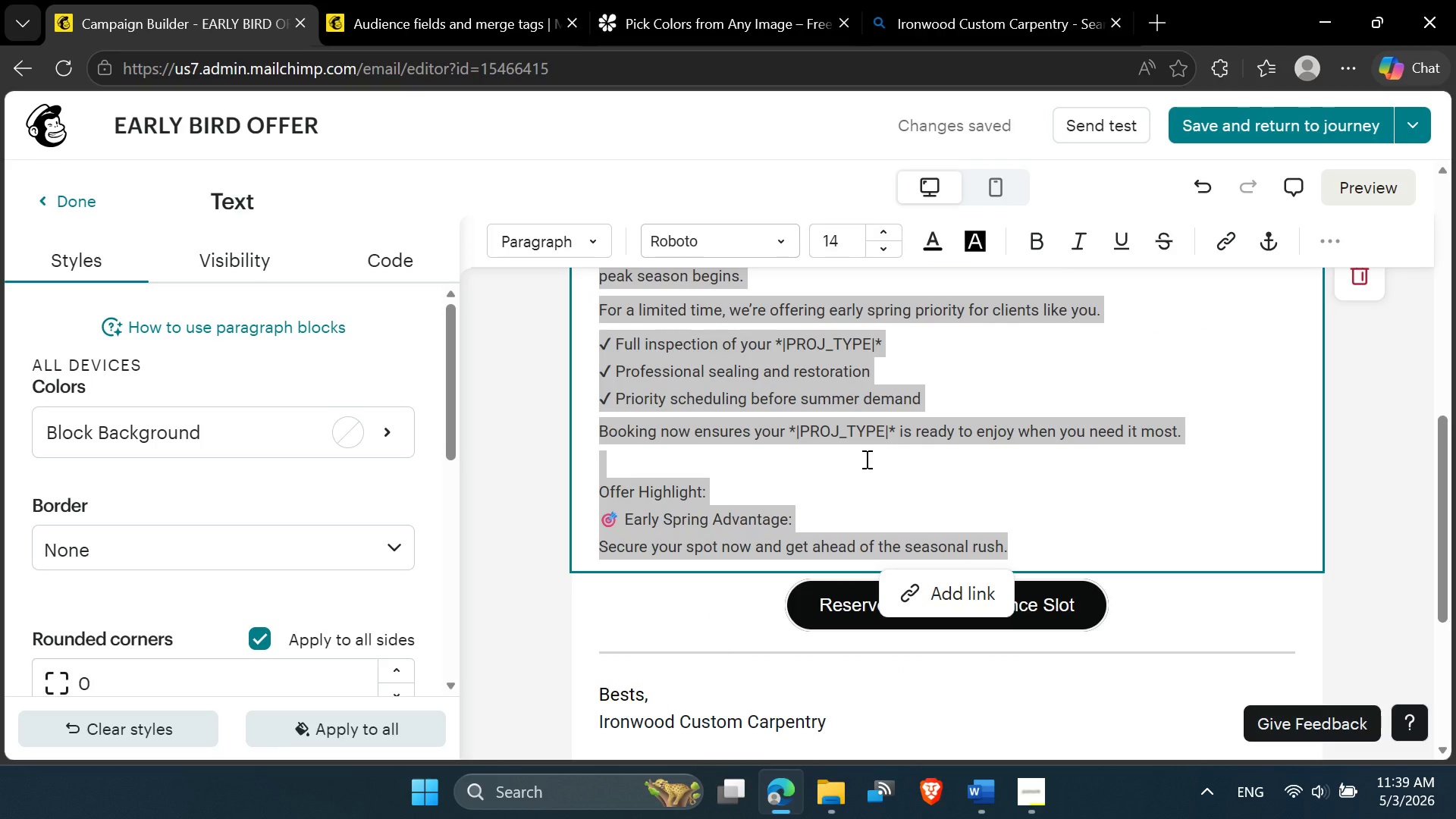 
left_click([865, 459])
 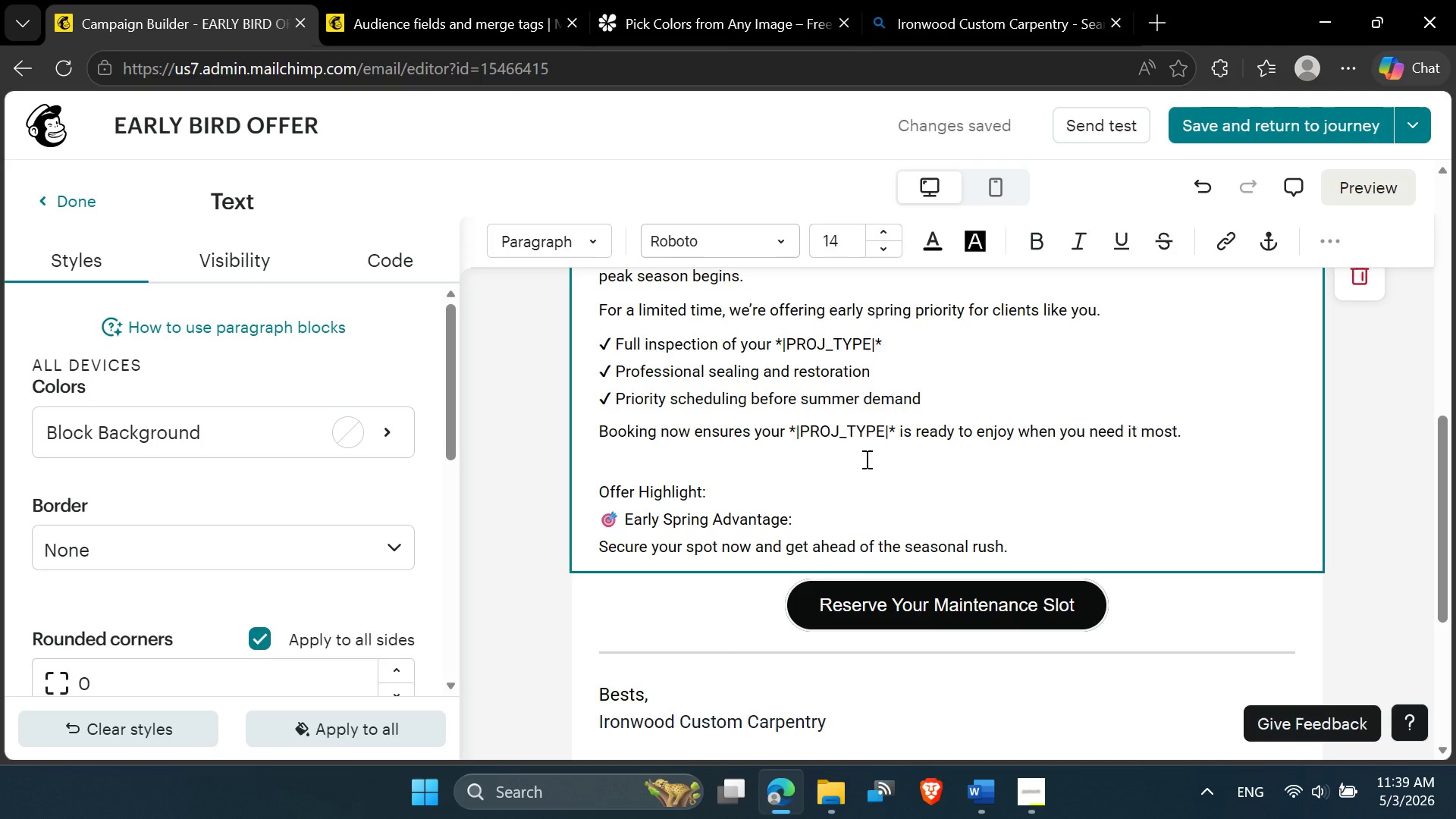 
scroll: coordinate [865, 459], scroll_direction: down, amount: 1.0
 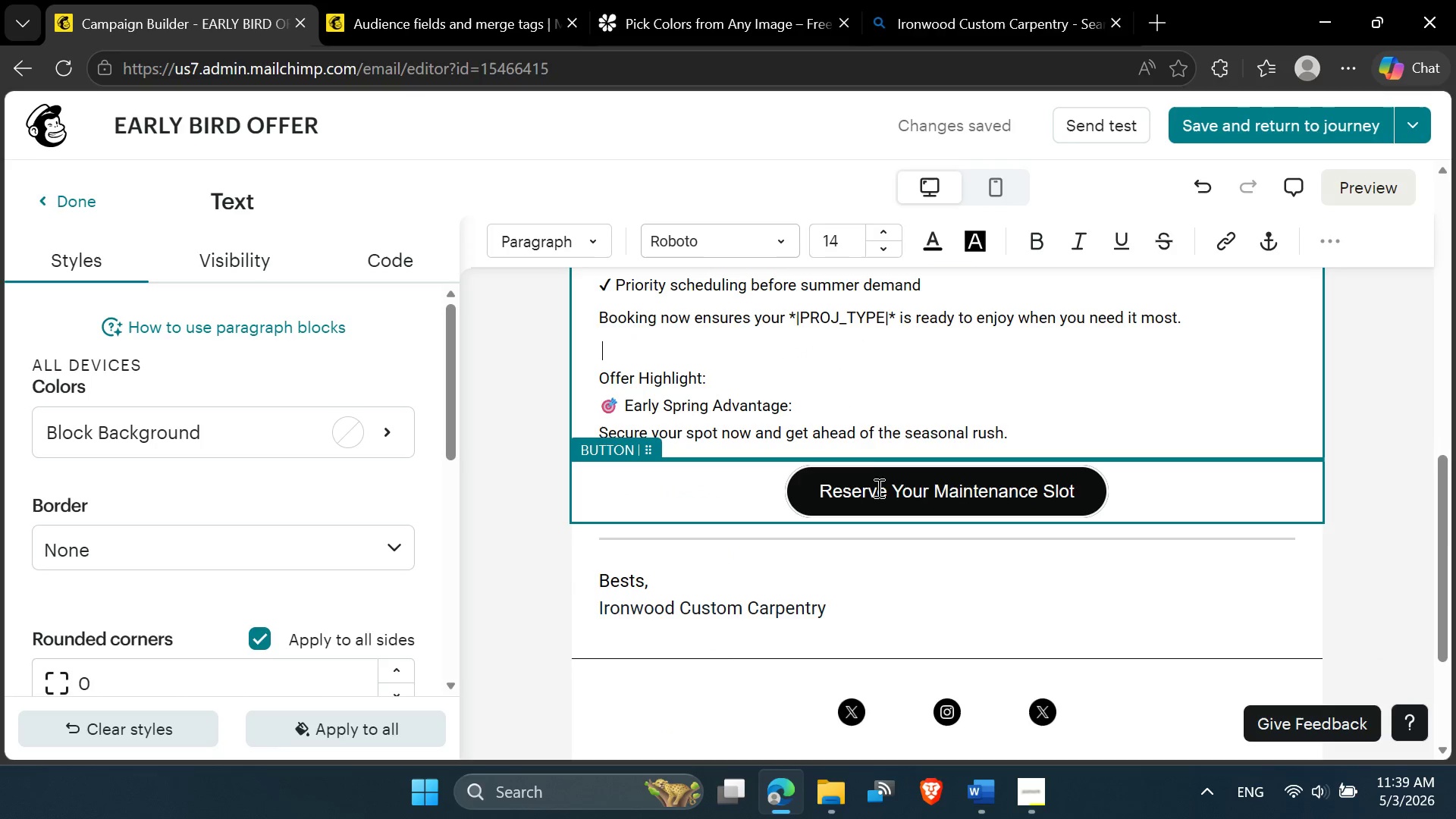 
left_click([877, 488])
 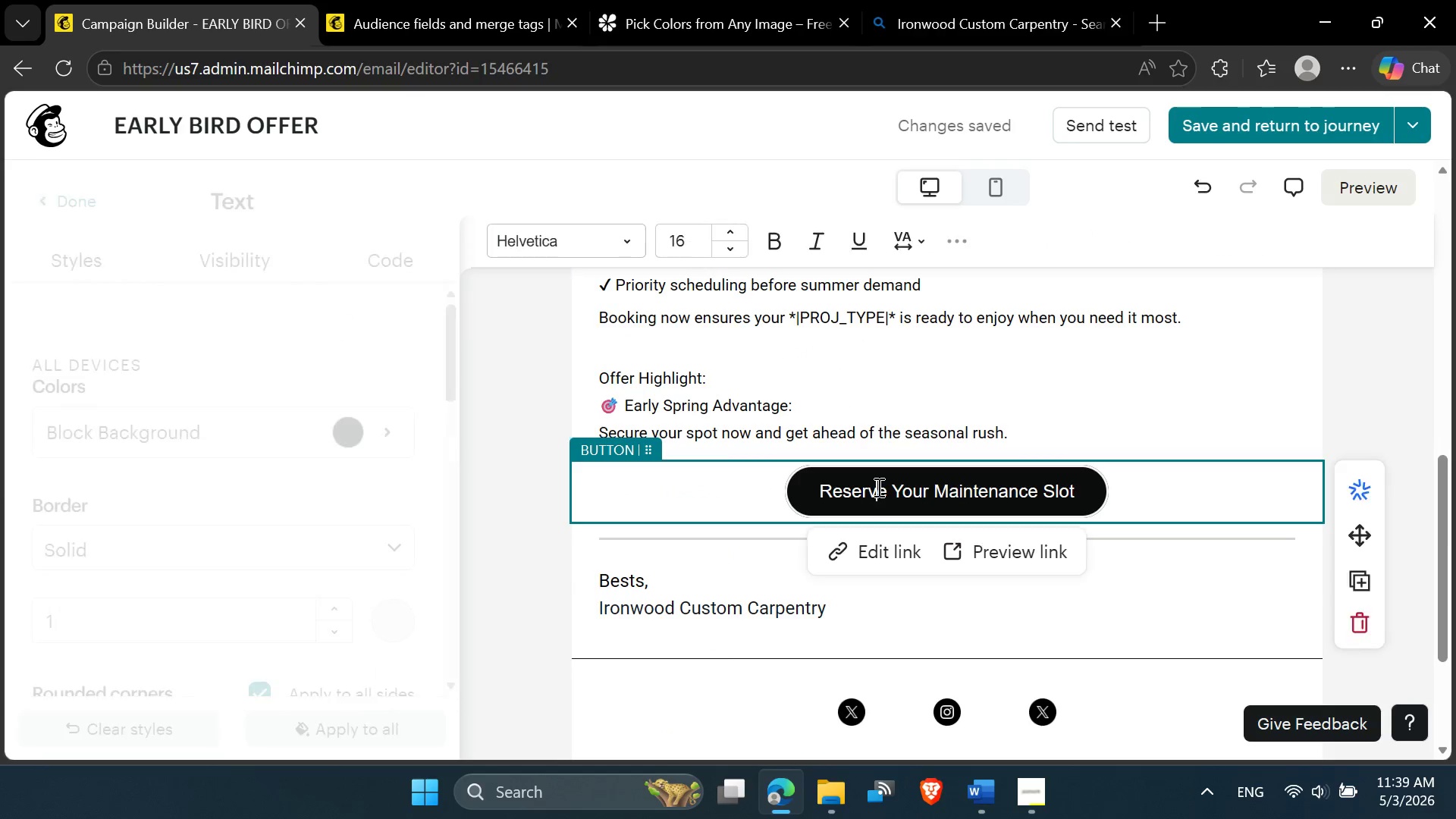 
key(Control+ControlLeft)
 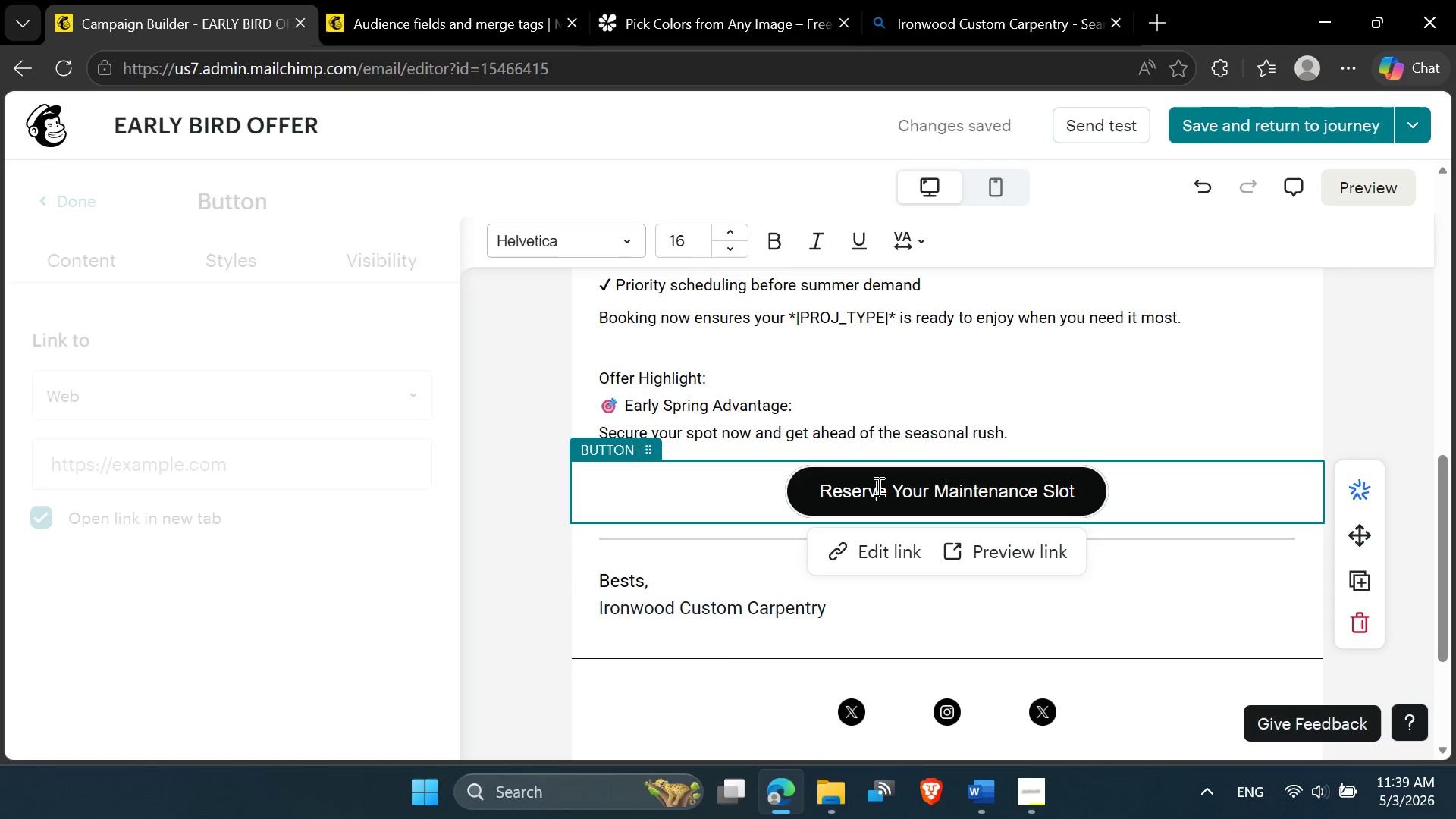 
key(Control+A)
 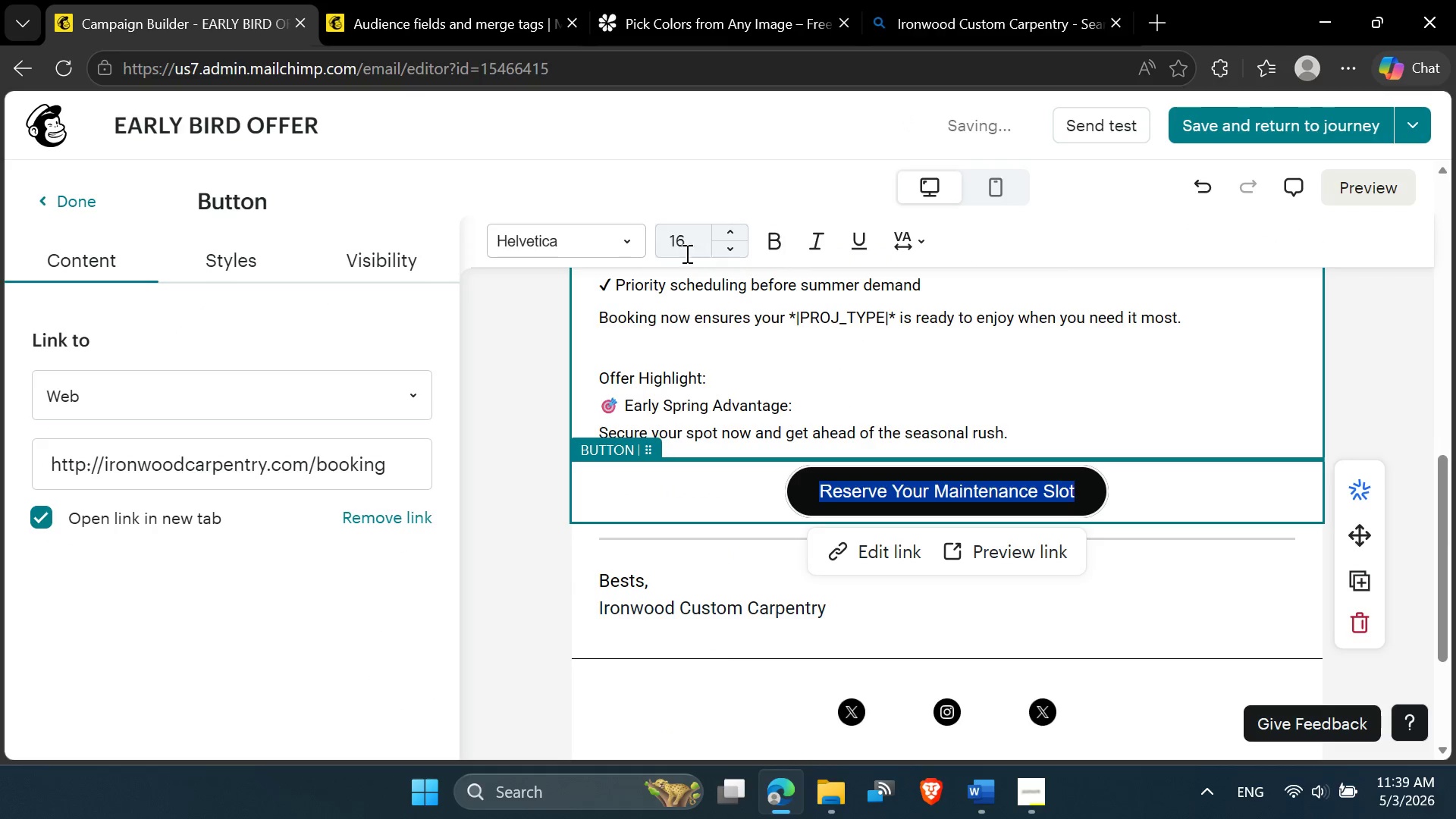 
left_click([607, 243])
 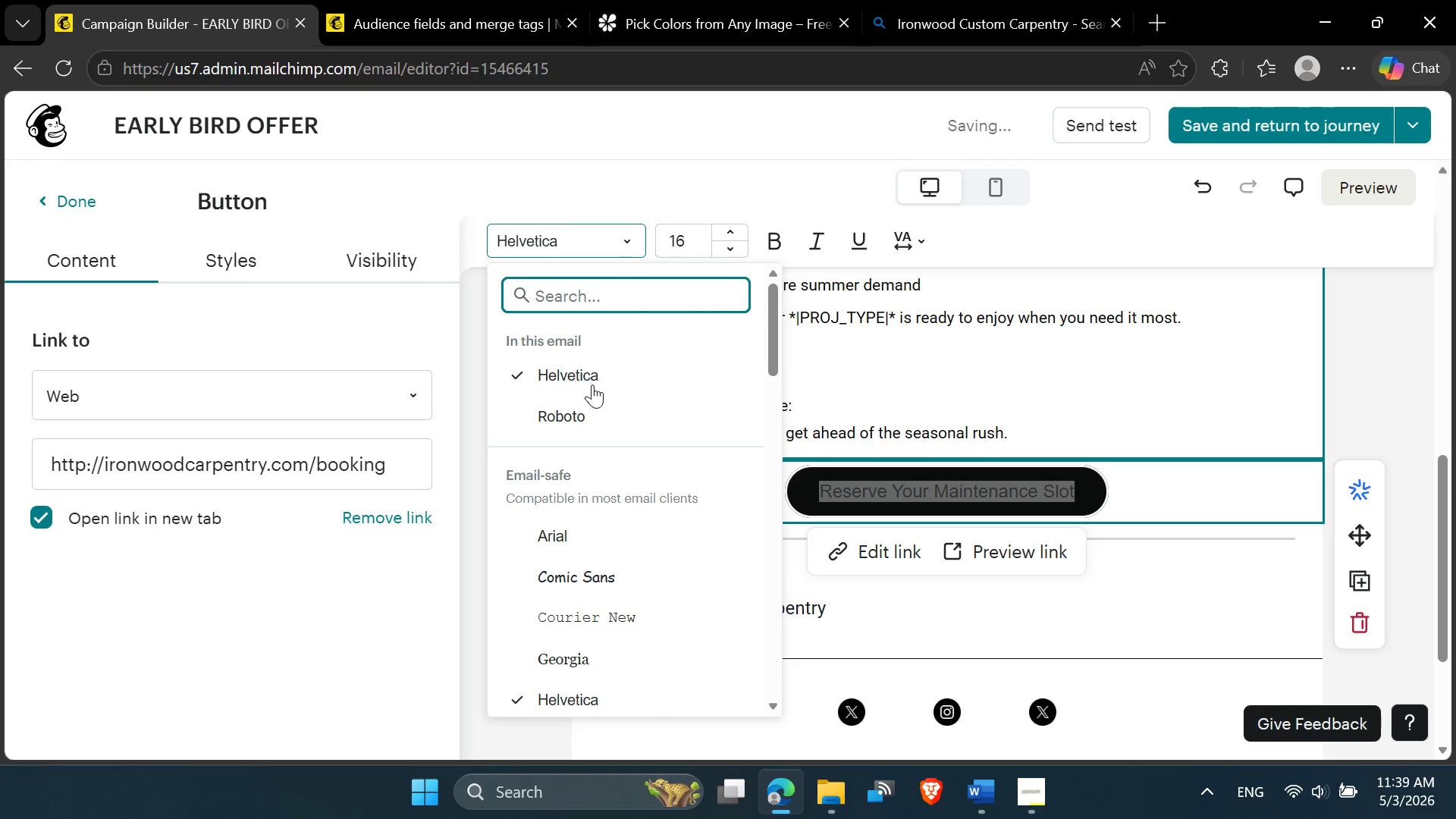 
left_click([597, 416])
 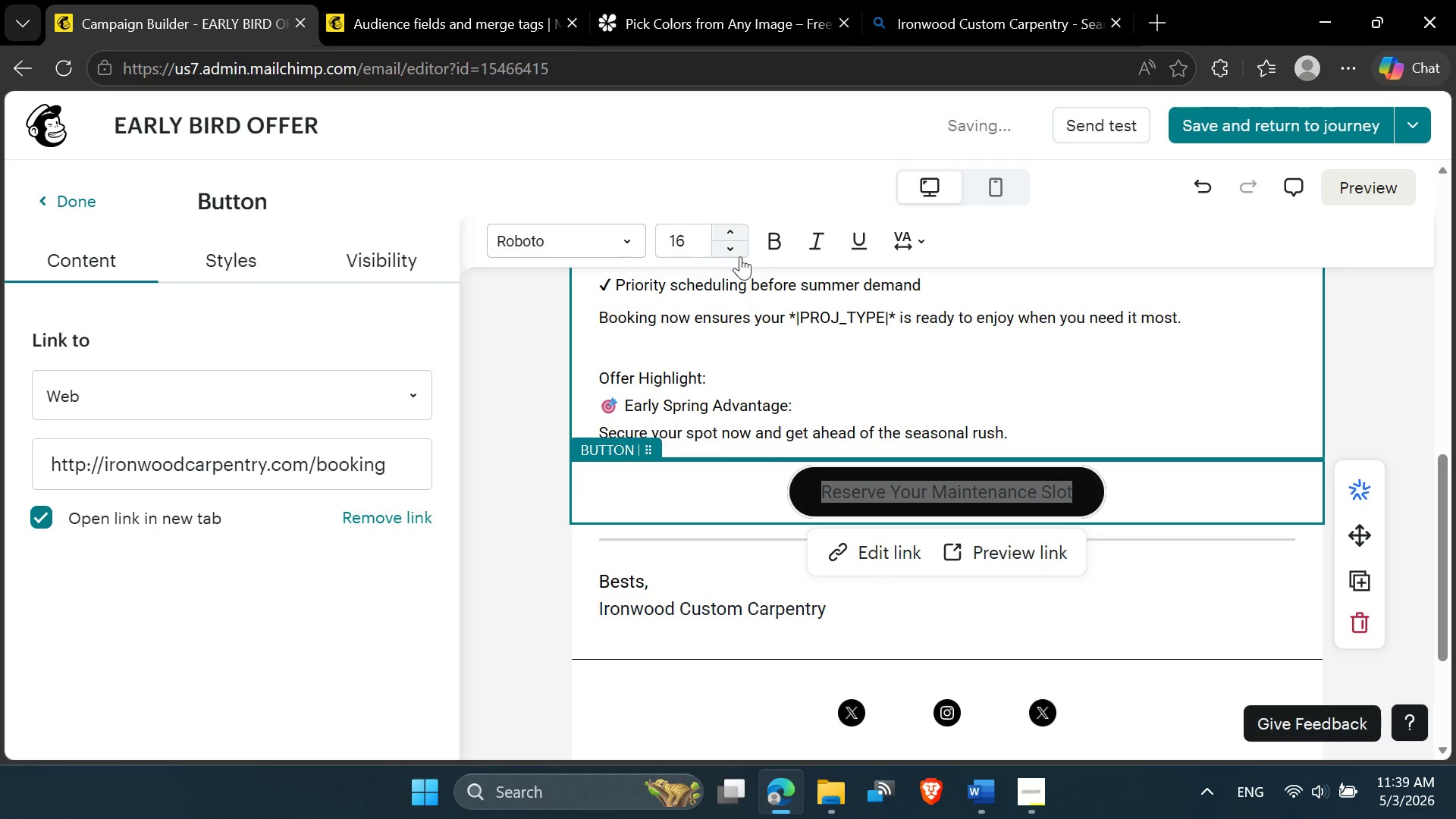 
double_click([731, 250])
 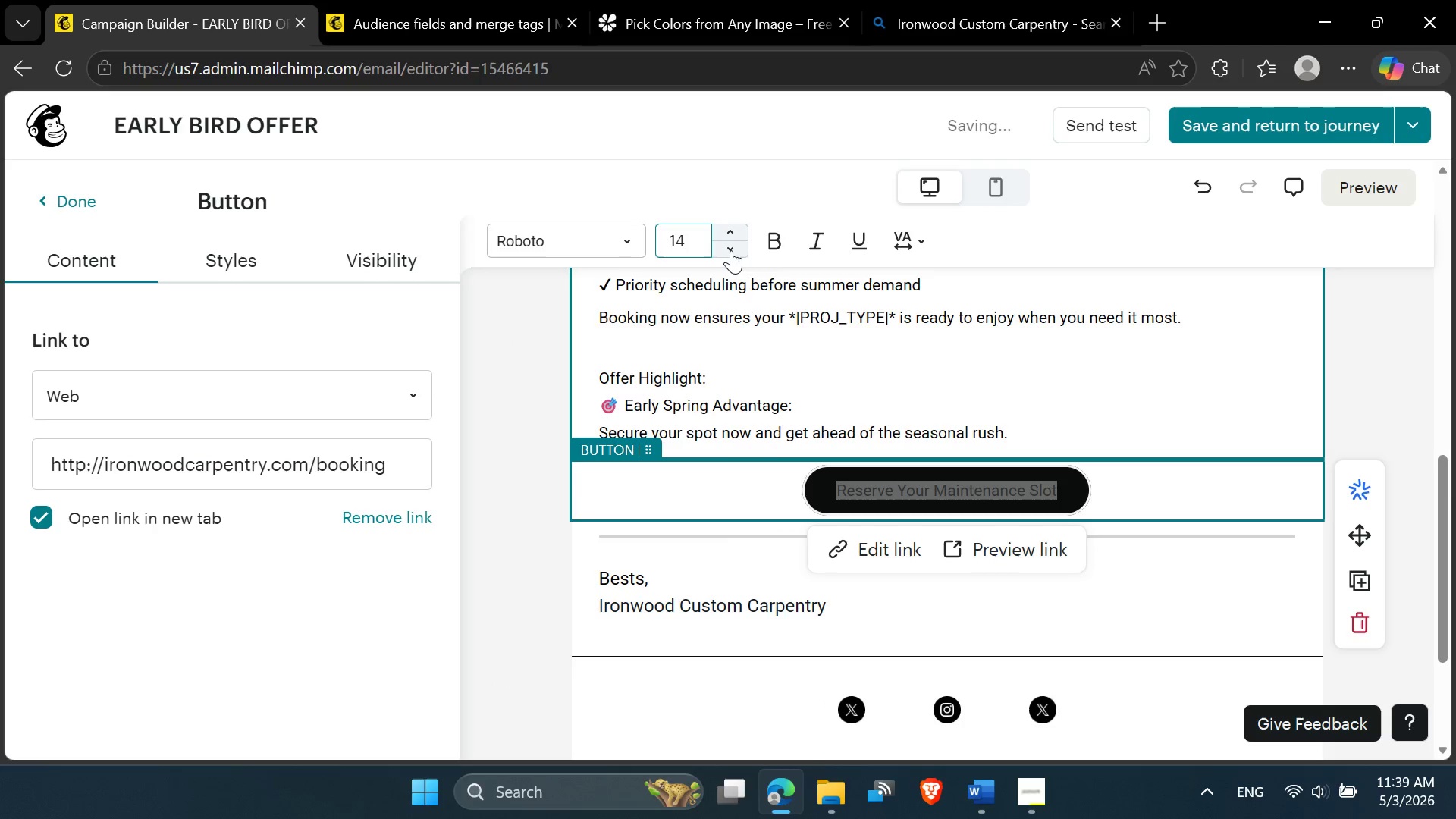 
left_click([731, 250])
 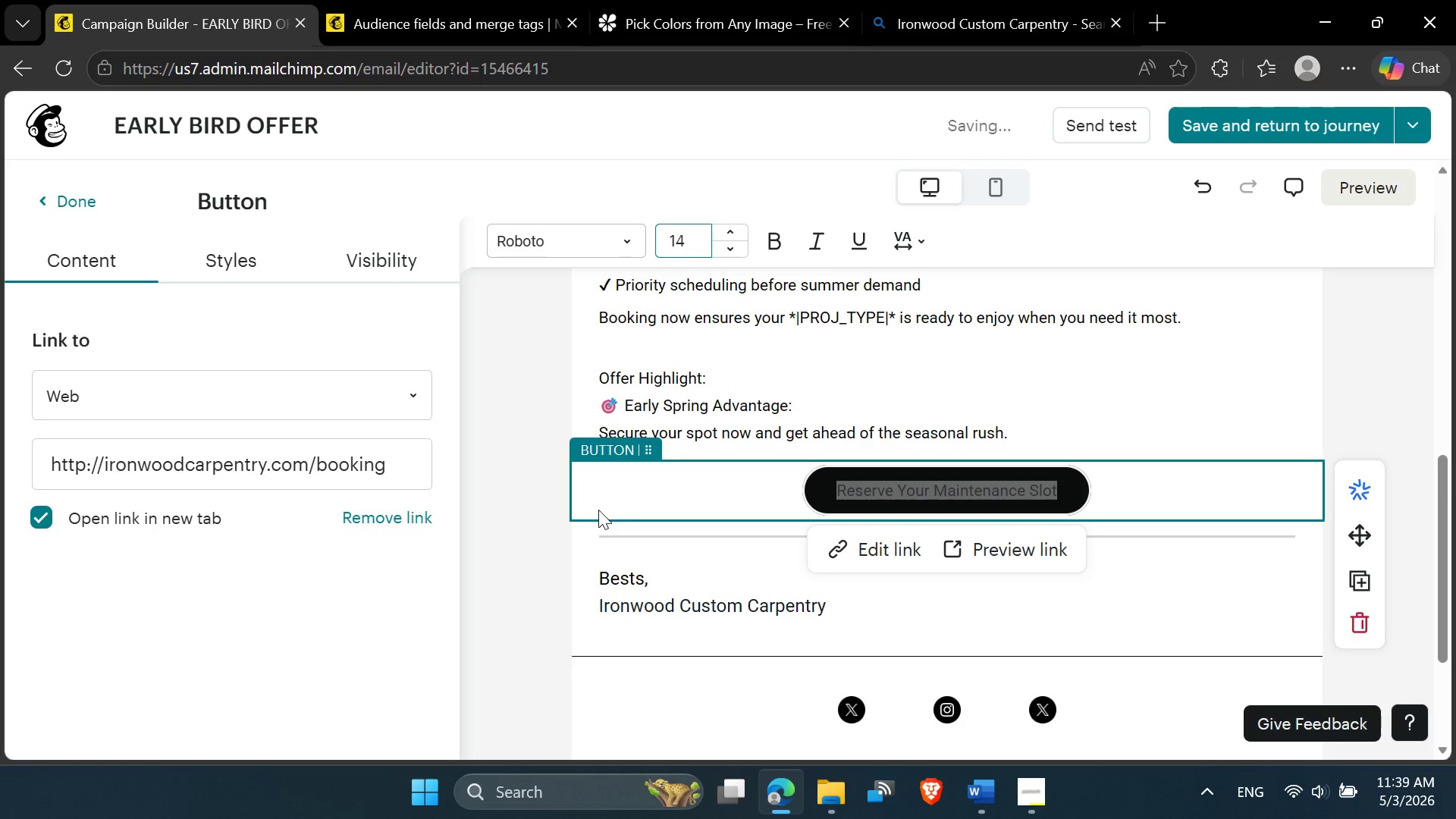 
left_click([541, 528])
 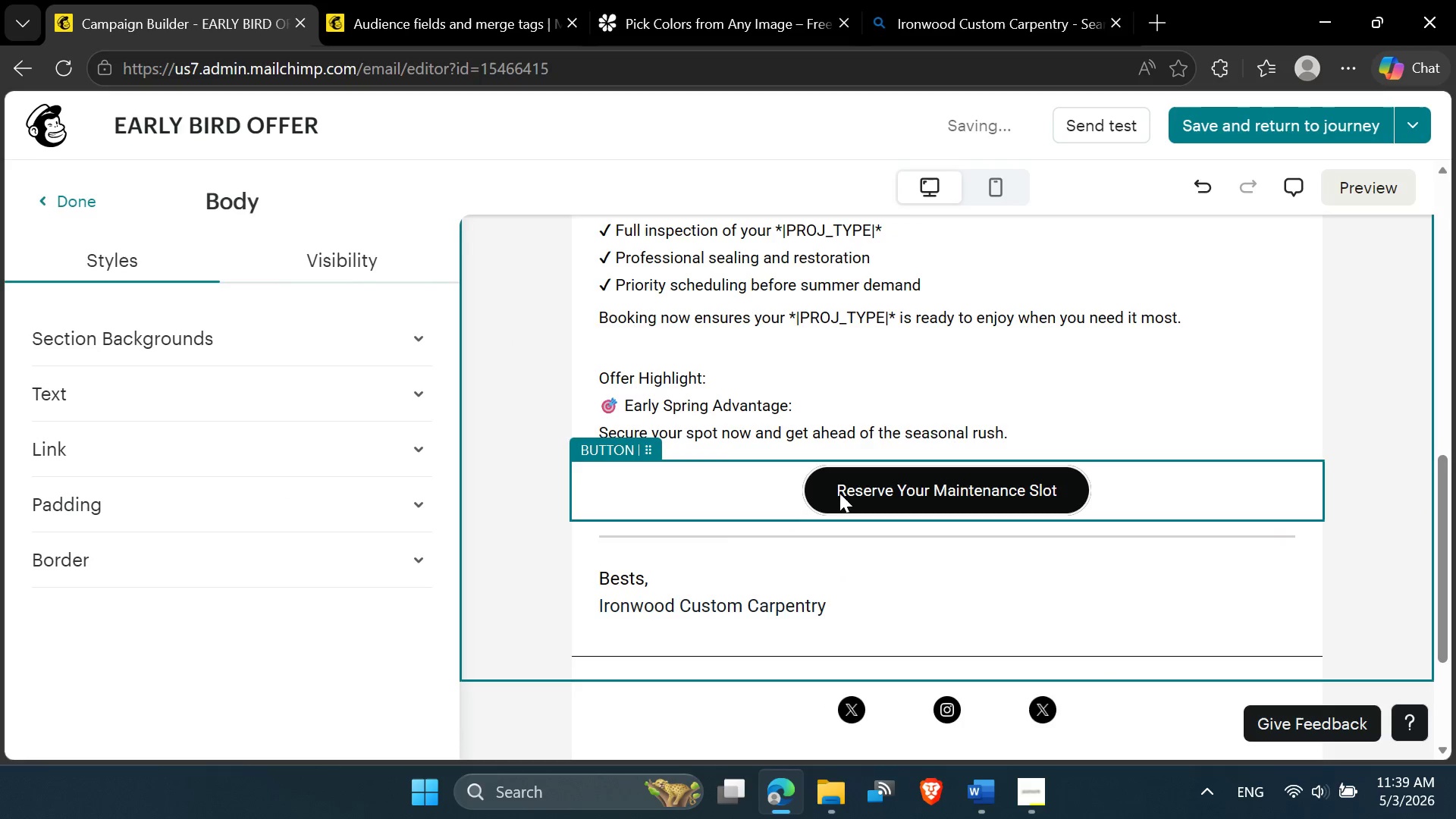 
scroll: coordinate [791, 349], scroll_direction: down, amount: 3.0
 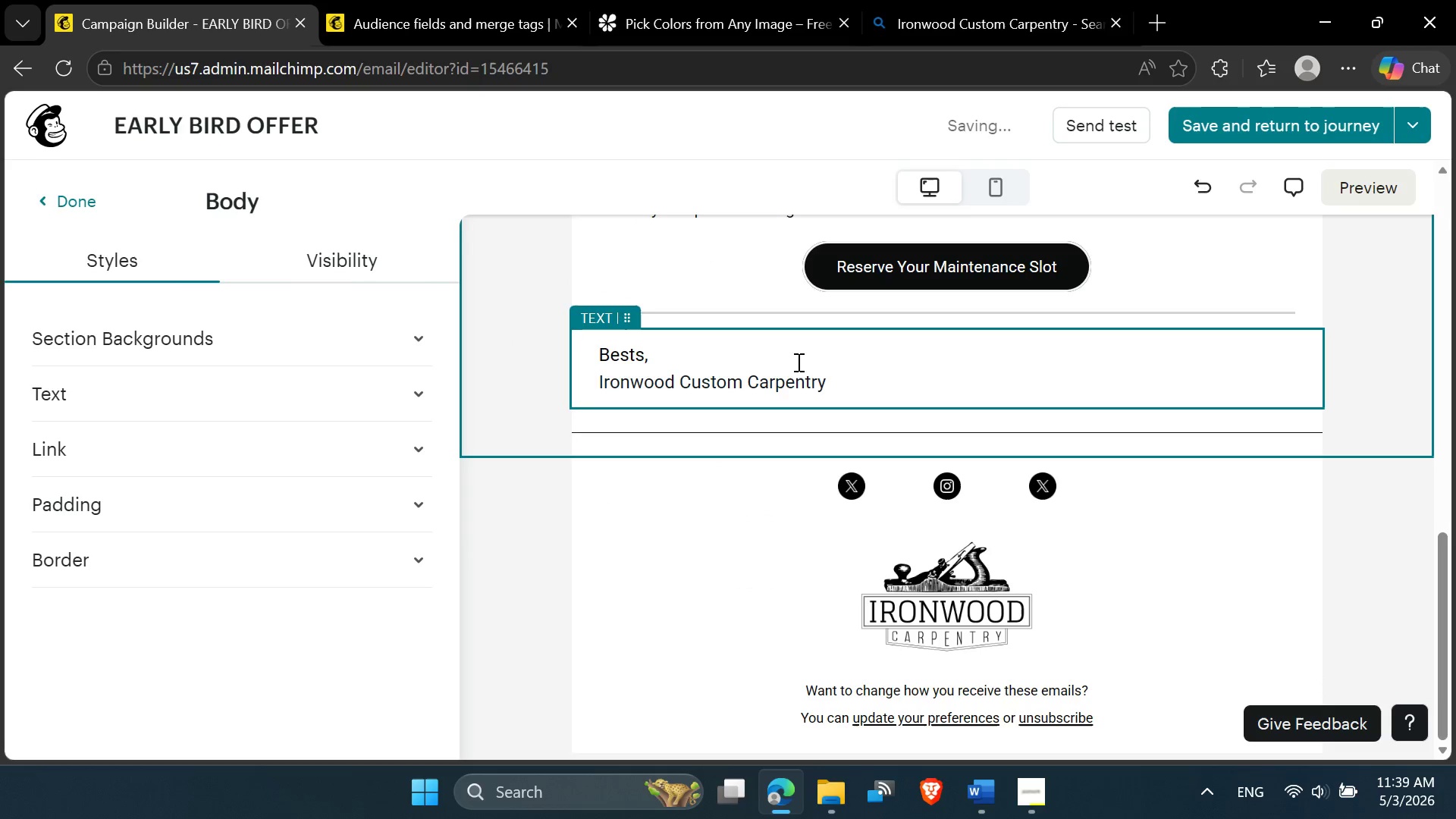 
left_click([798, 363])
 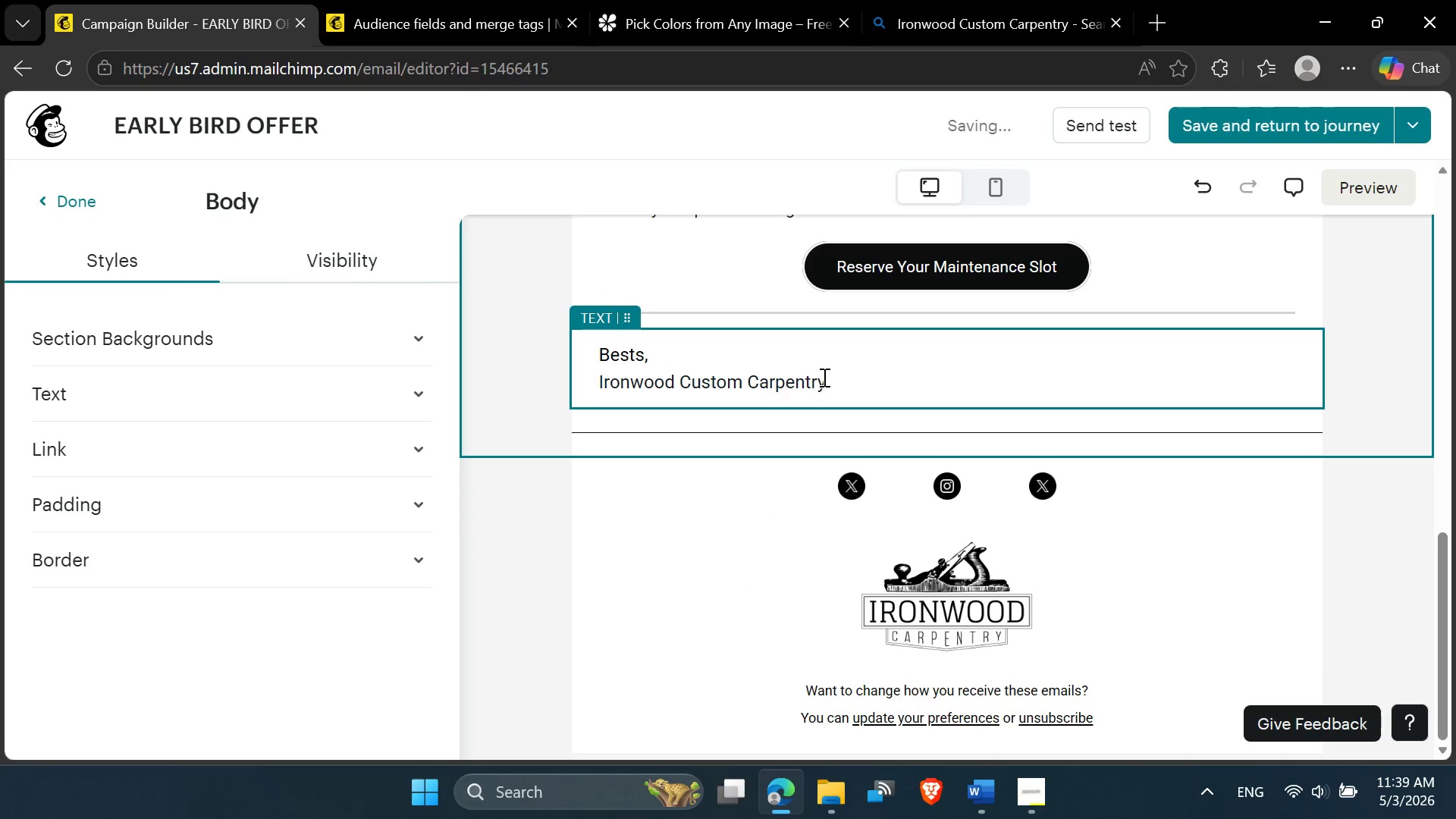 
left_click_drag(start_coordinate=[823, 377], to_coordinate=[599, 347])
 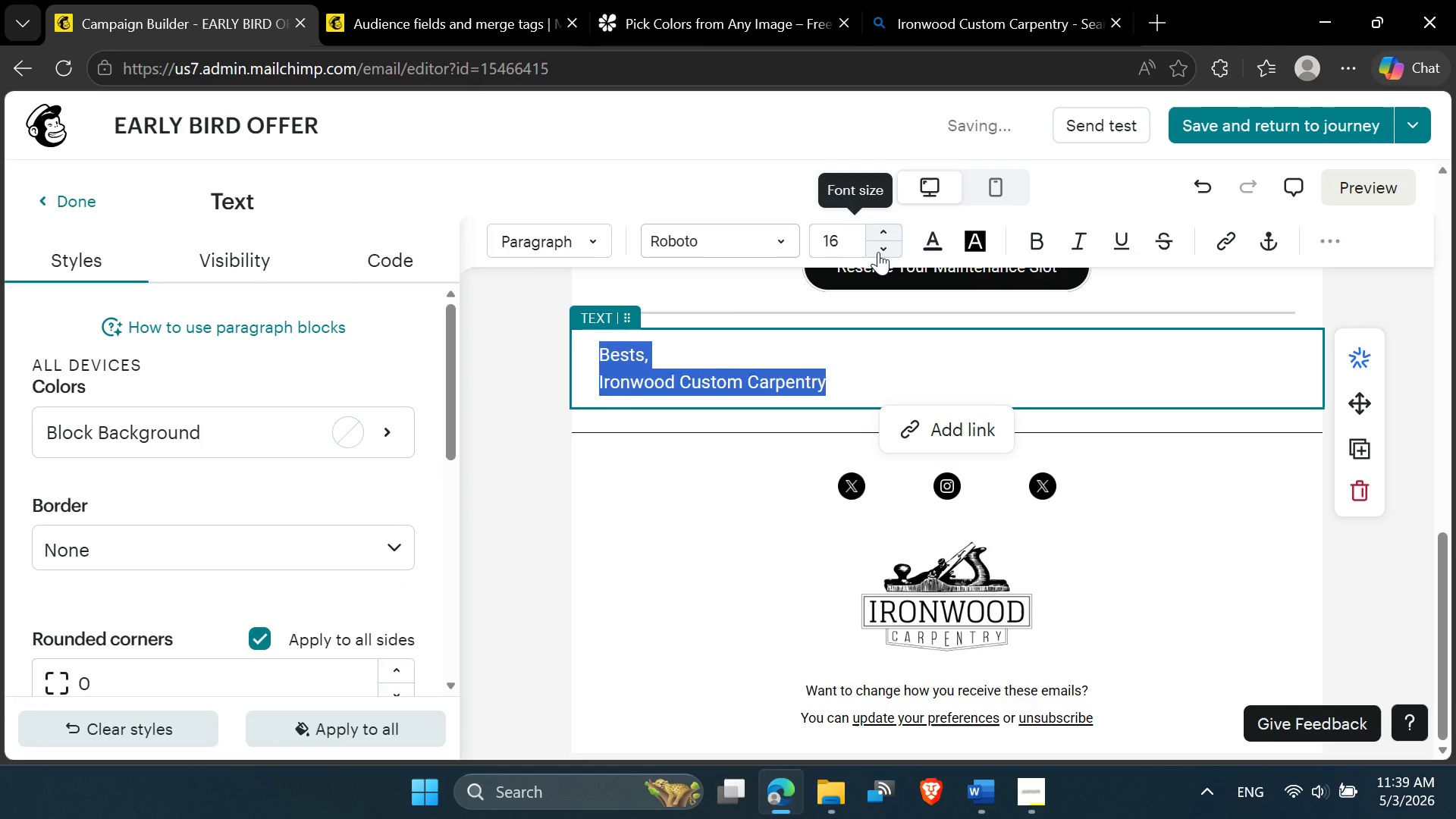 
left_click([878, 252])
 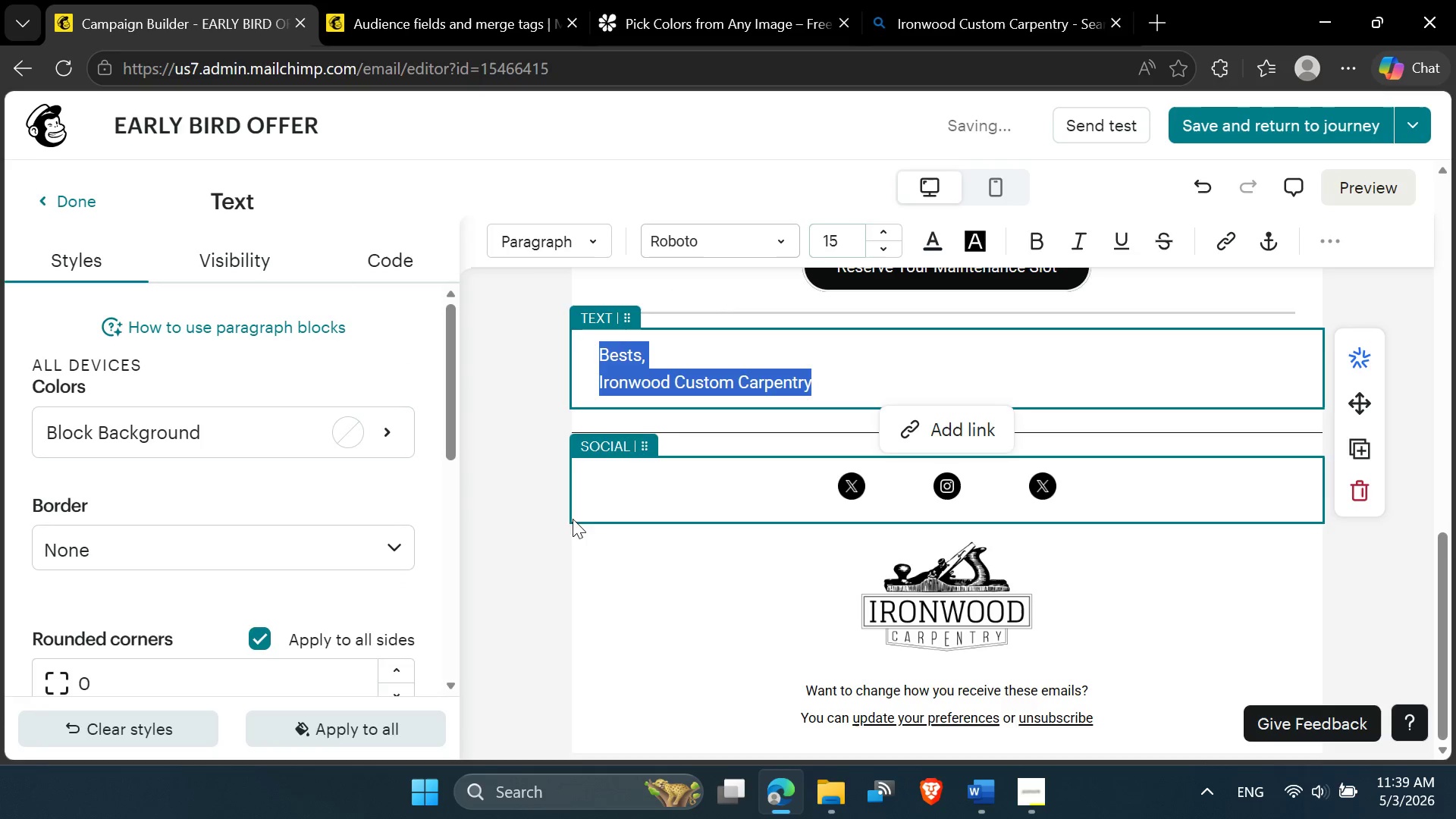 
left_click([561, 519])
 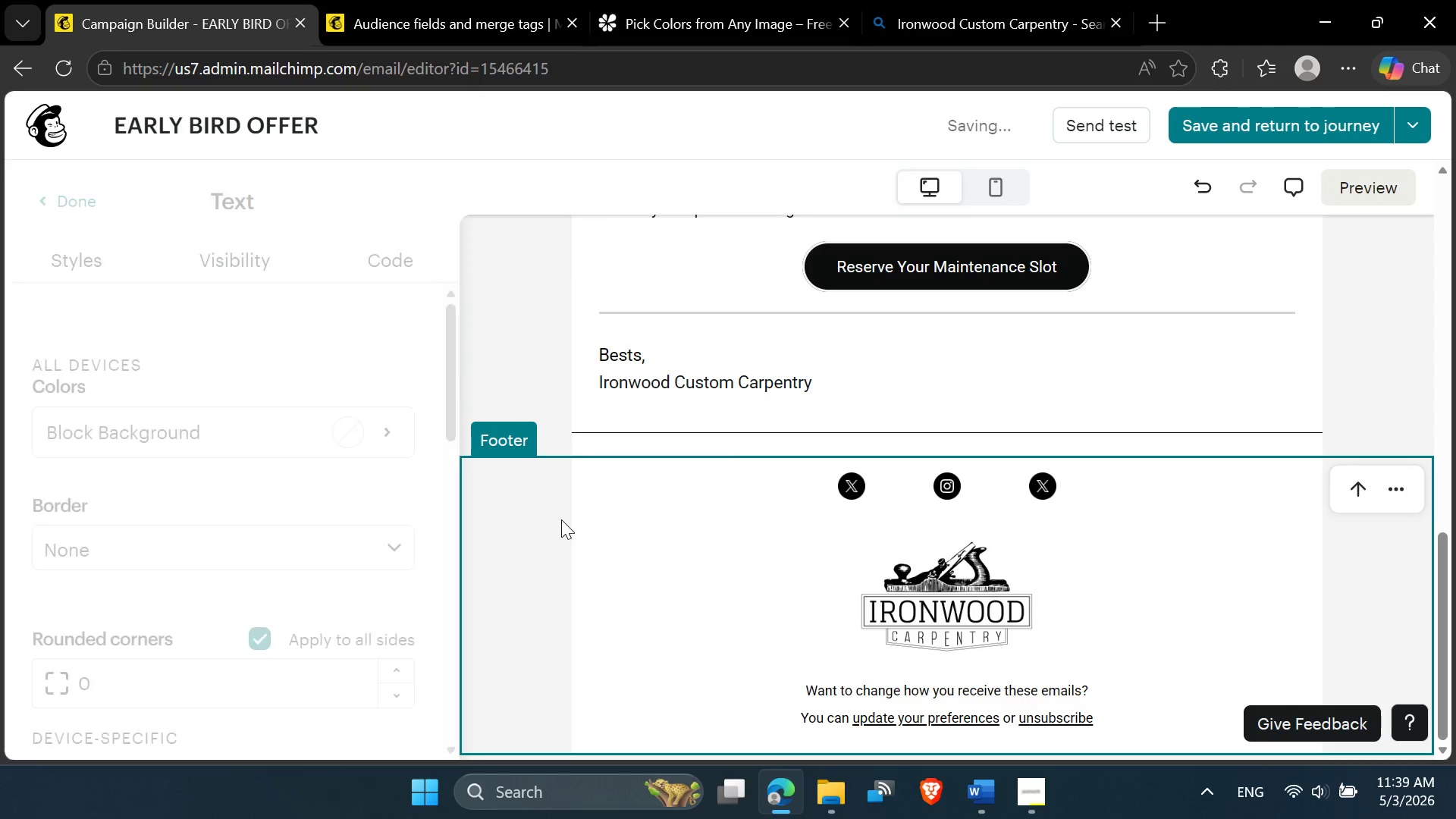 
scroll: coordinate [785, 504], scroll_direction: none, amount: 0.0
 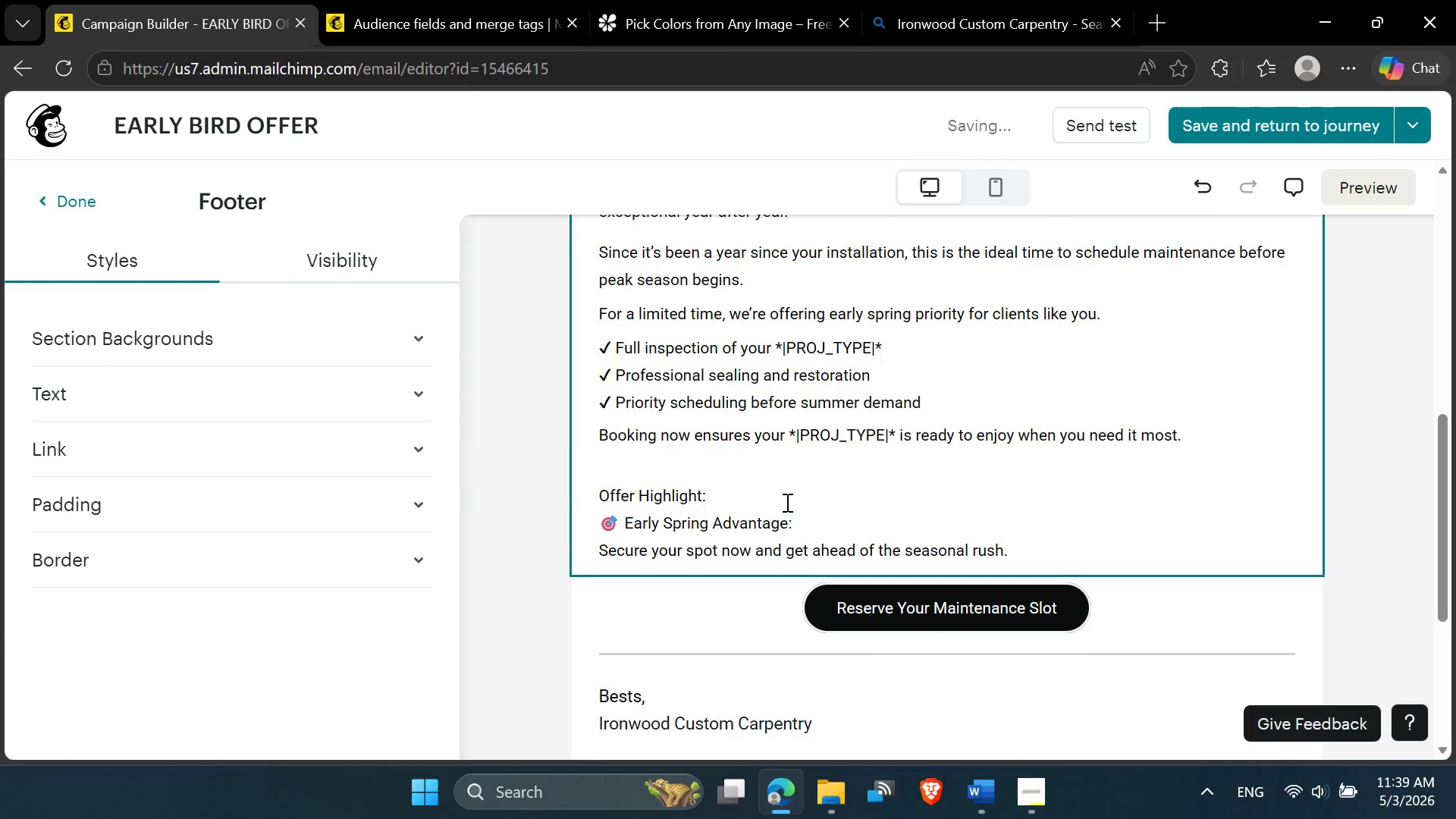 
scroll: coordinate [1243, 369], scroll_direction: up, amount: 7.0
 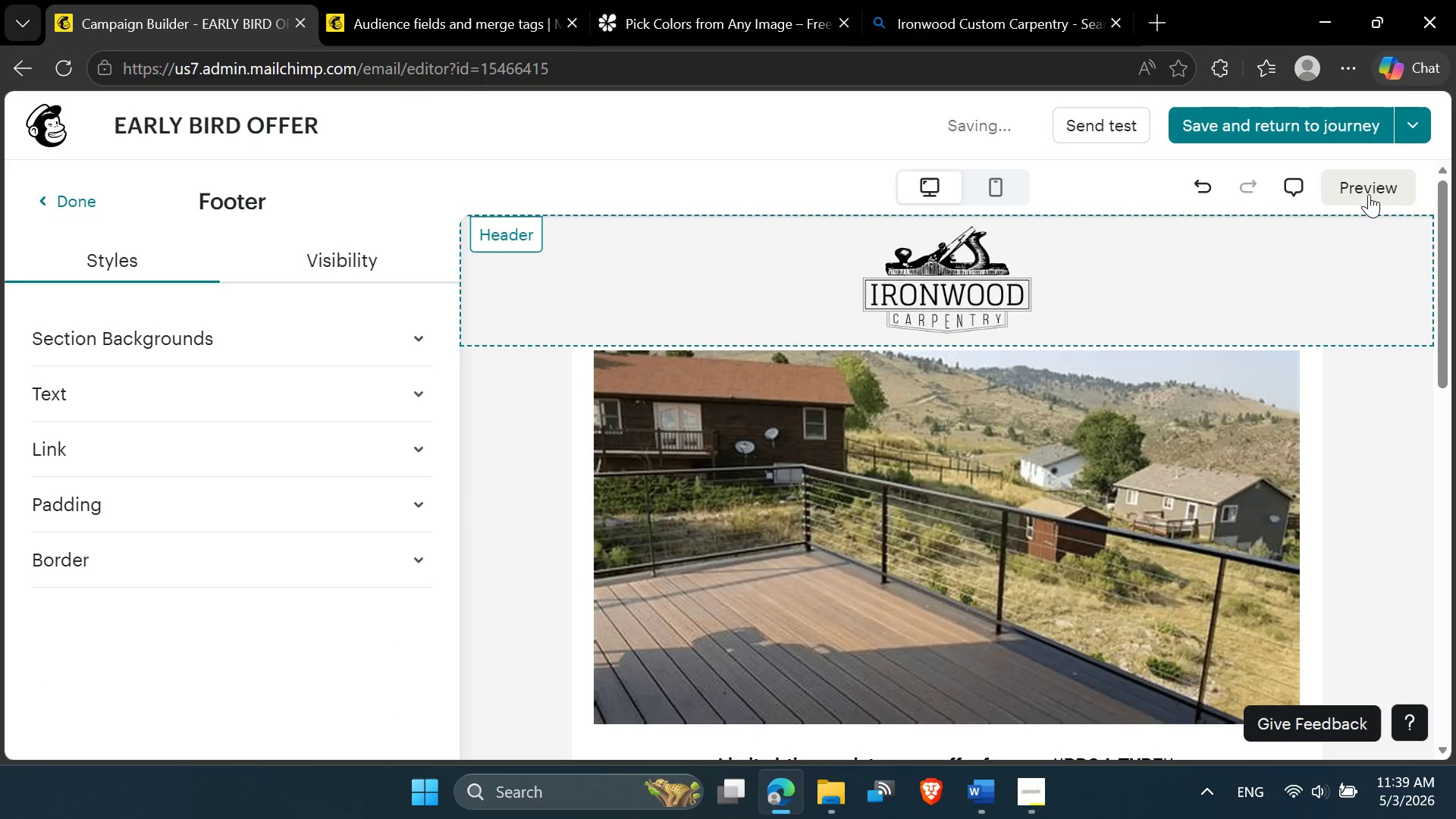 
left_click([1363, 187])
 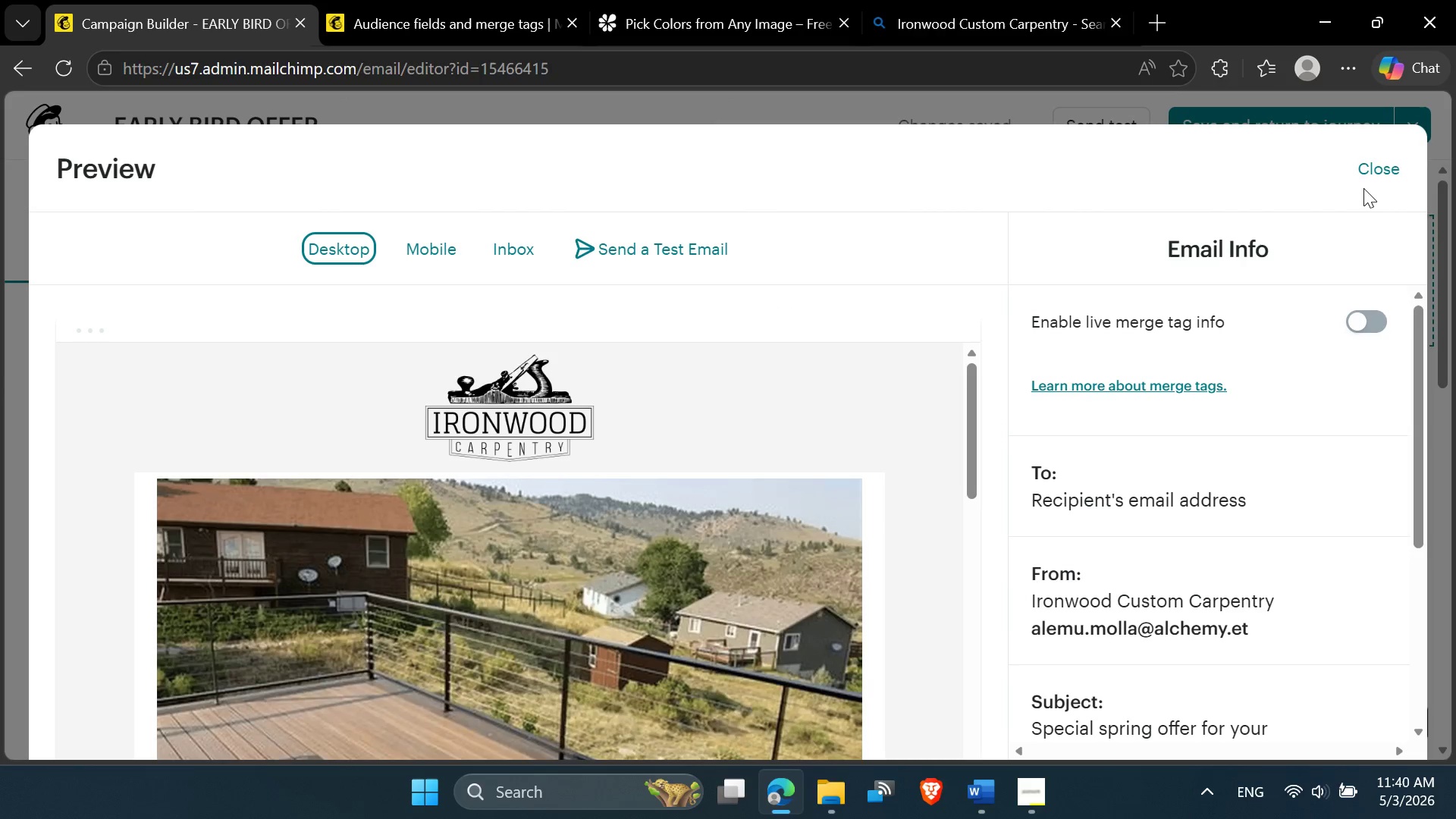 
wait(7.67)
 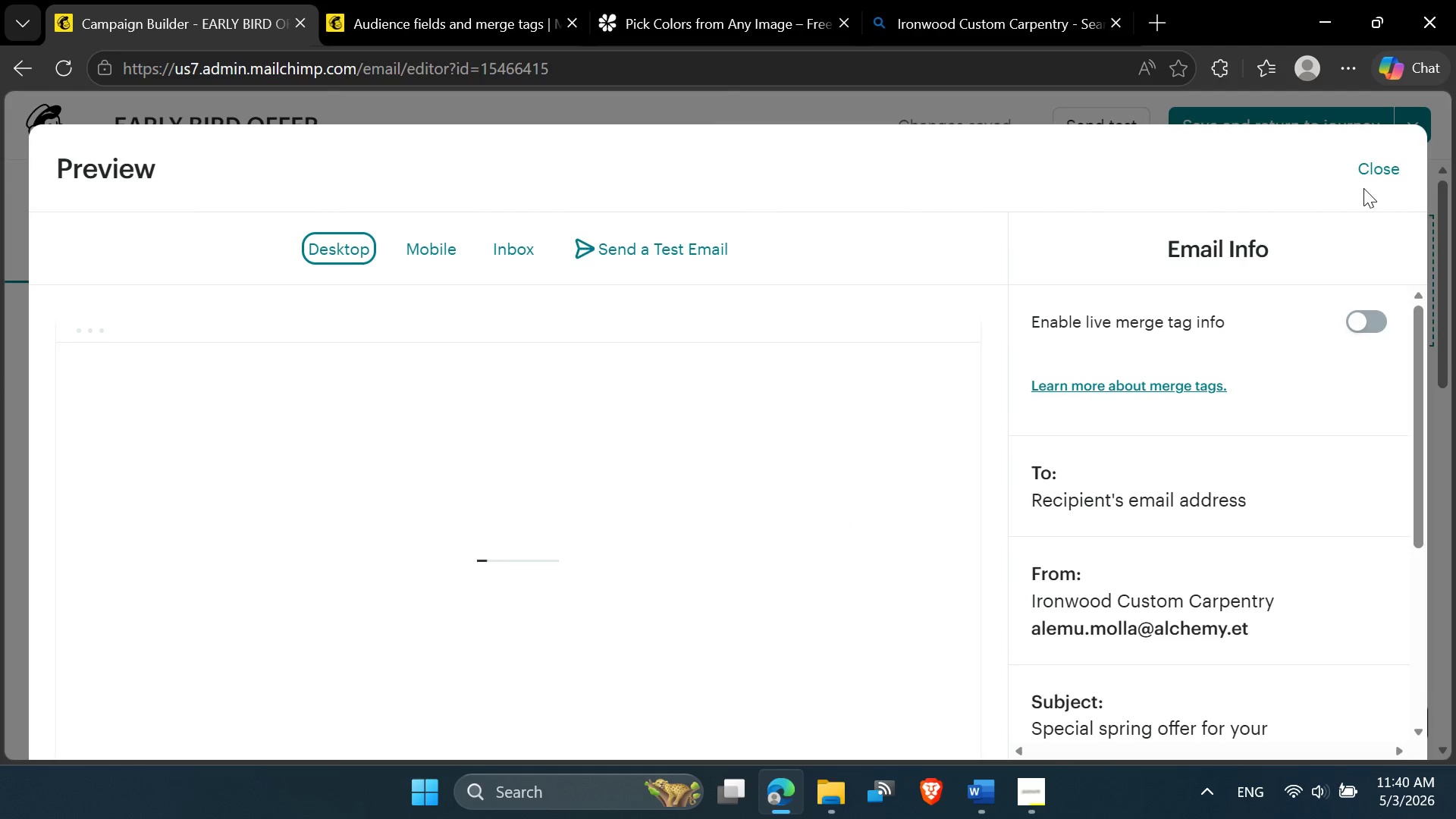 
scroll: coordinate [628, 428], scroll_direction: down, amount: 11.0
 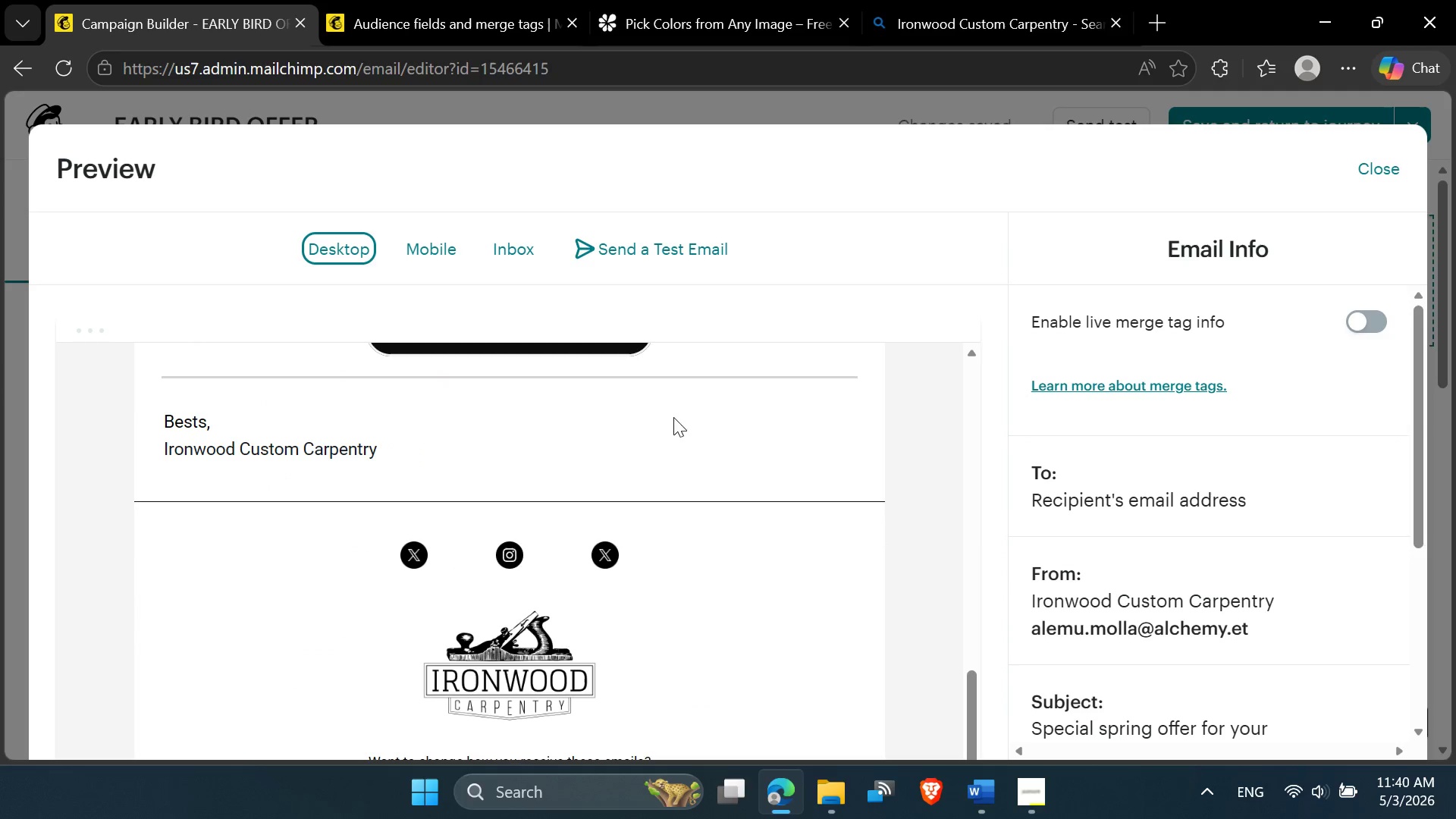 
left_click([1370, 325])
 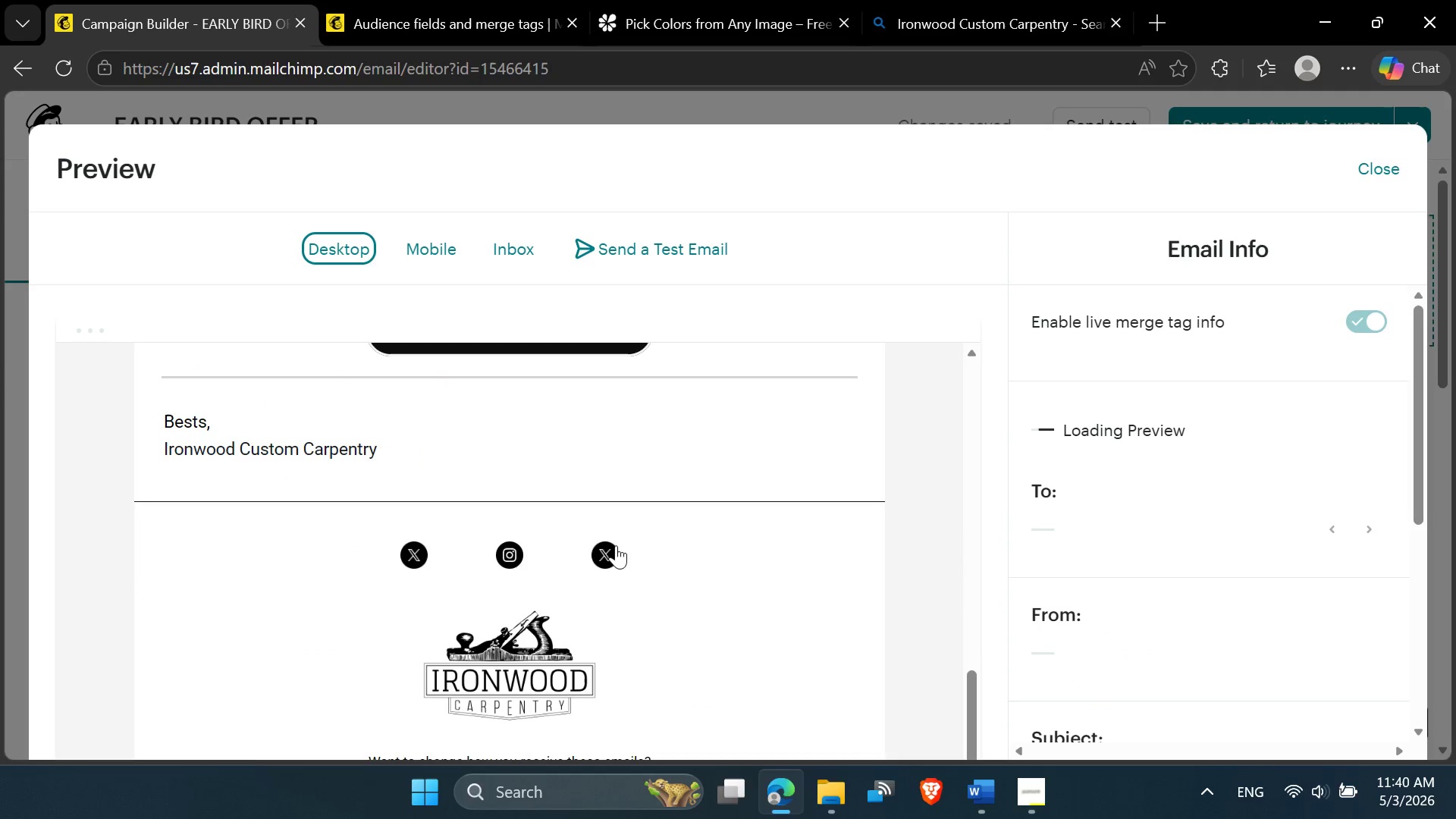 
scroll: coordinate [616, 545], scroll_direction: up, amount: 2.0
 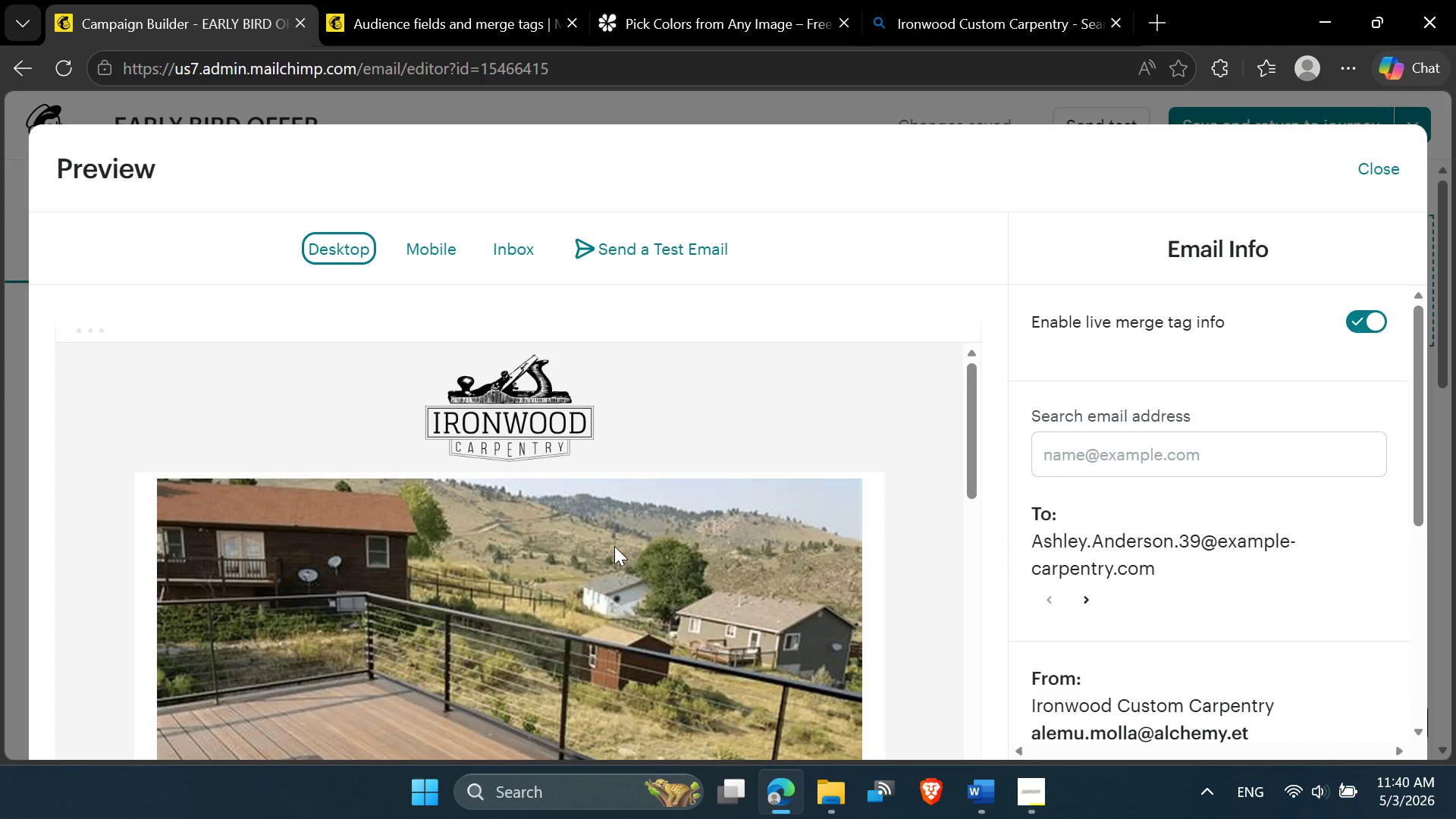 
scroll: coordinate [548, 545], scroll_direction: down, amount: 7.0
 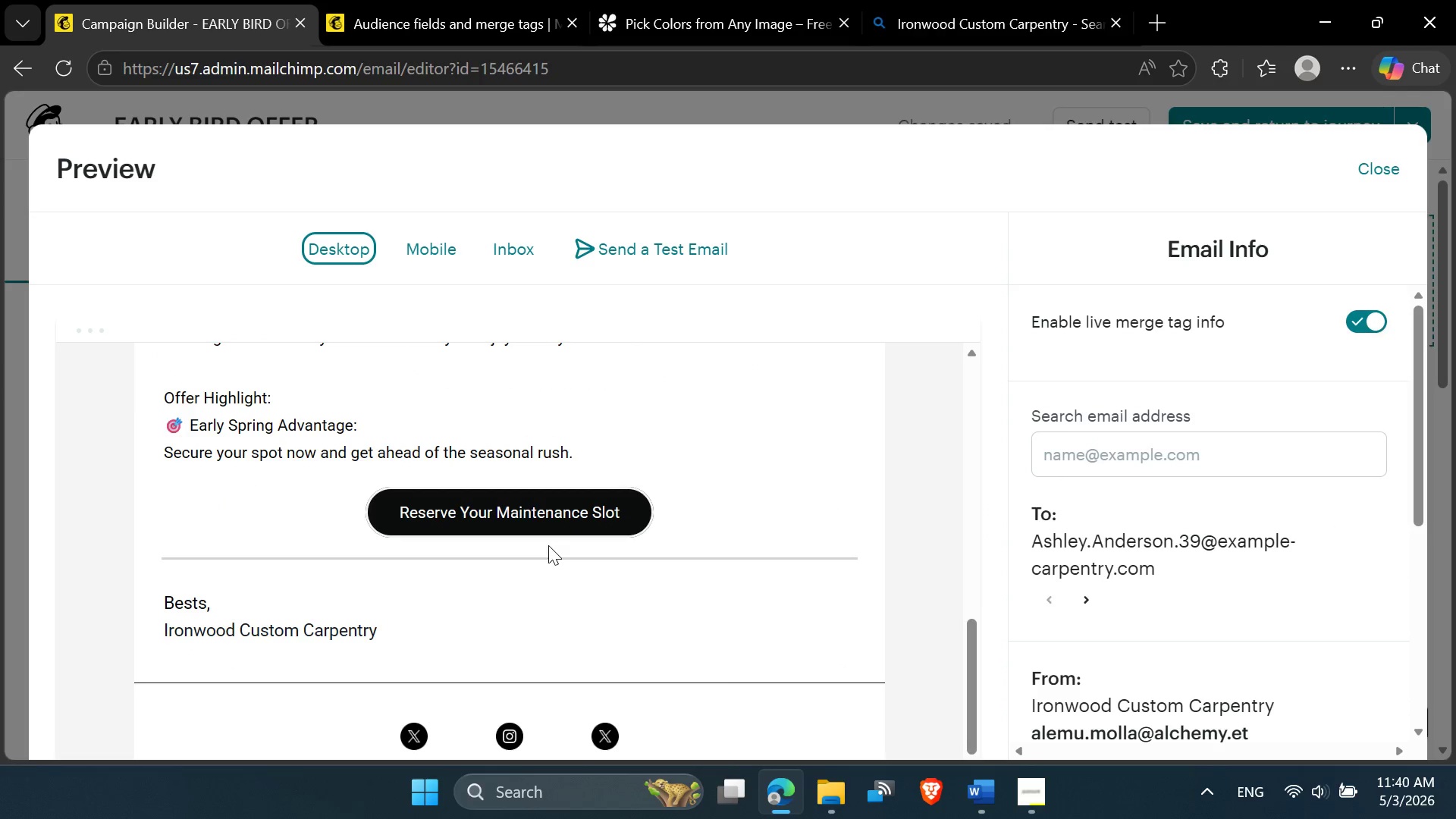 
scroll: coordinate [548, 545], scroll_direction: up, amount: 4.0
 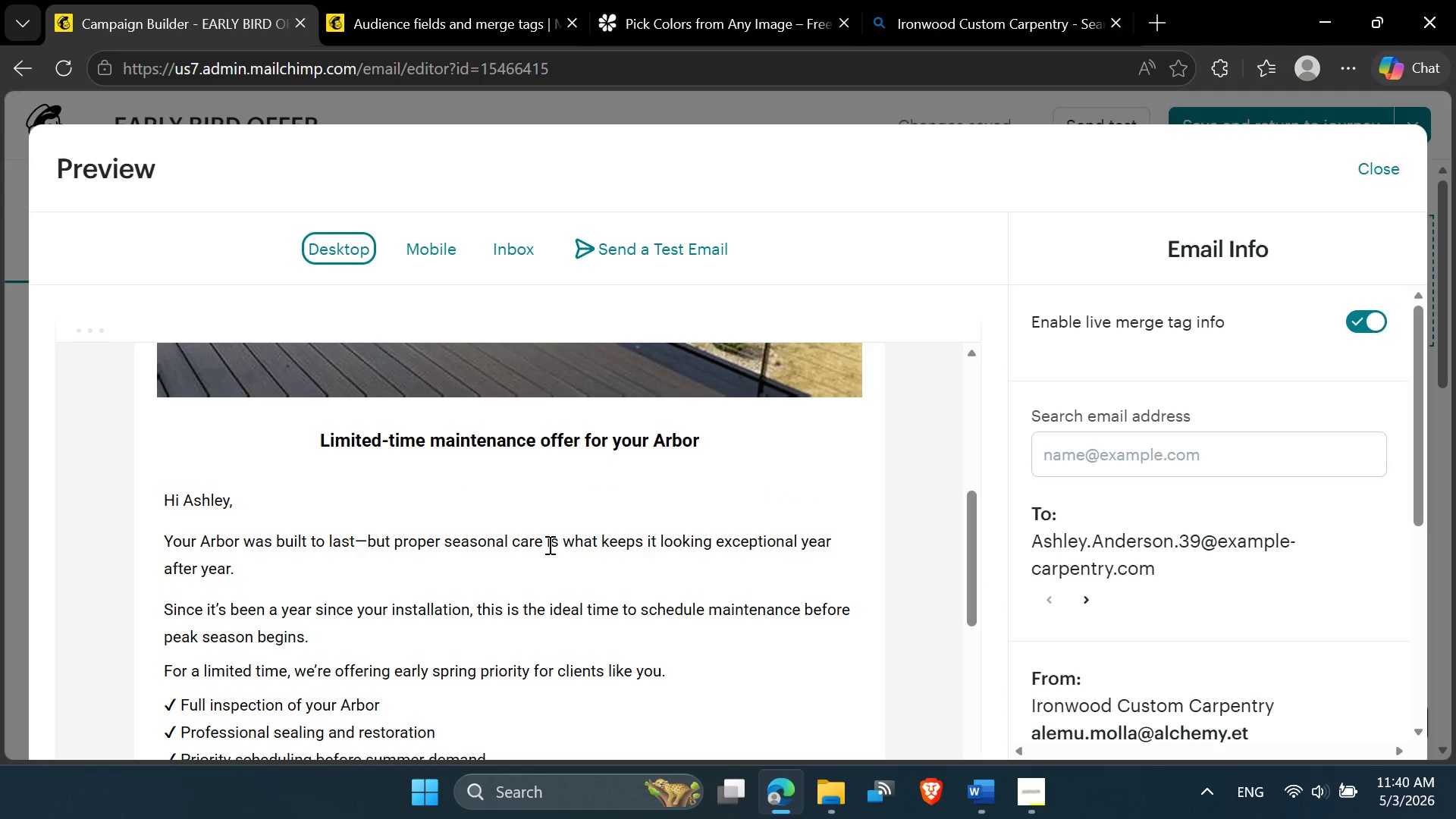 
scroll: coordinate [548, 544], scroll_direction: down, amount: 1.0
 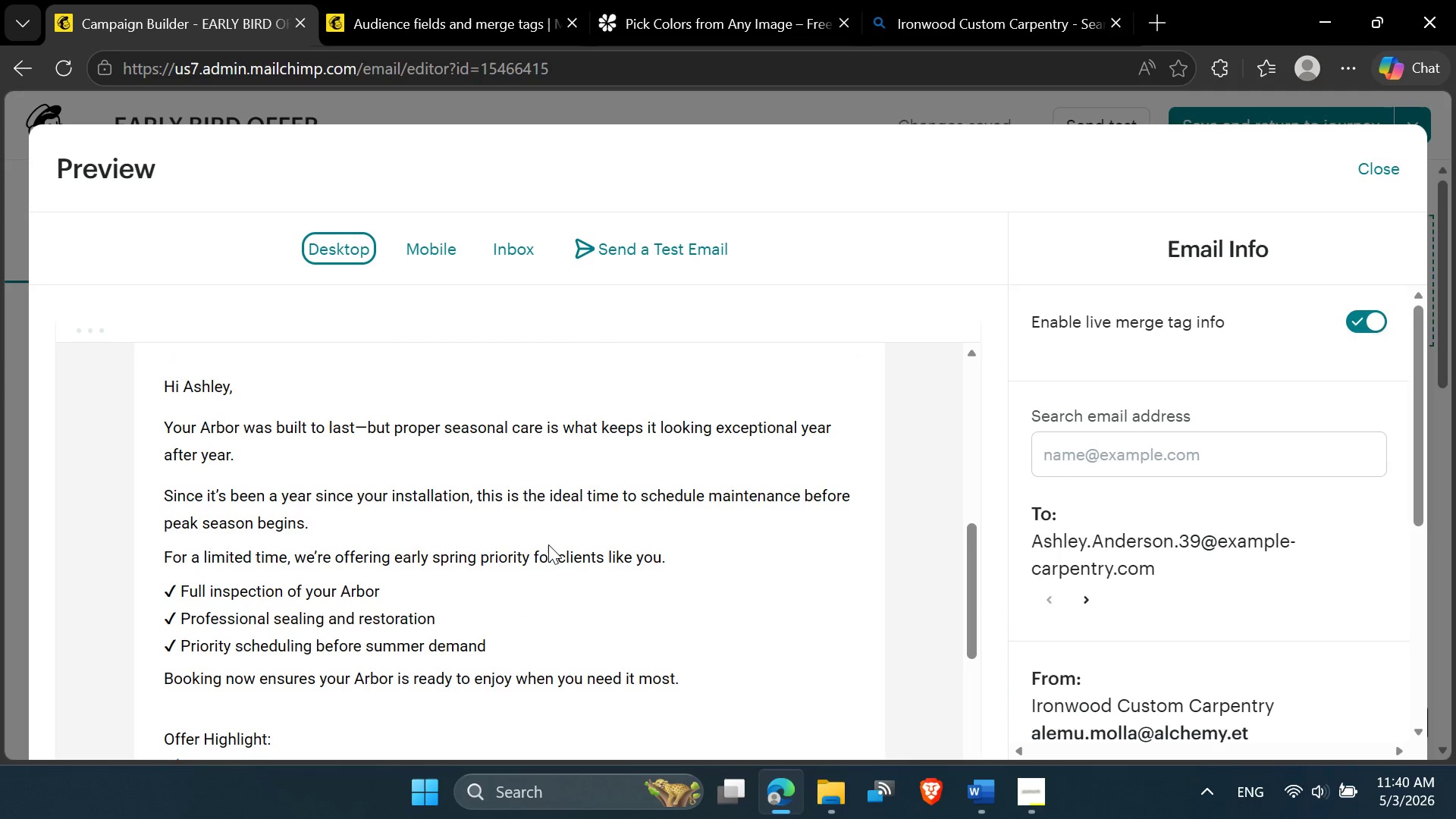 
scroll: coordinate [548, 544], scroll_direction: up, amount: 2.0
 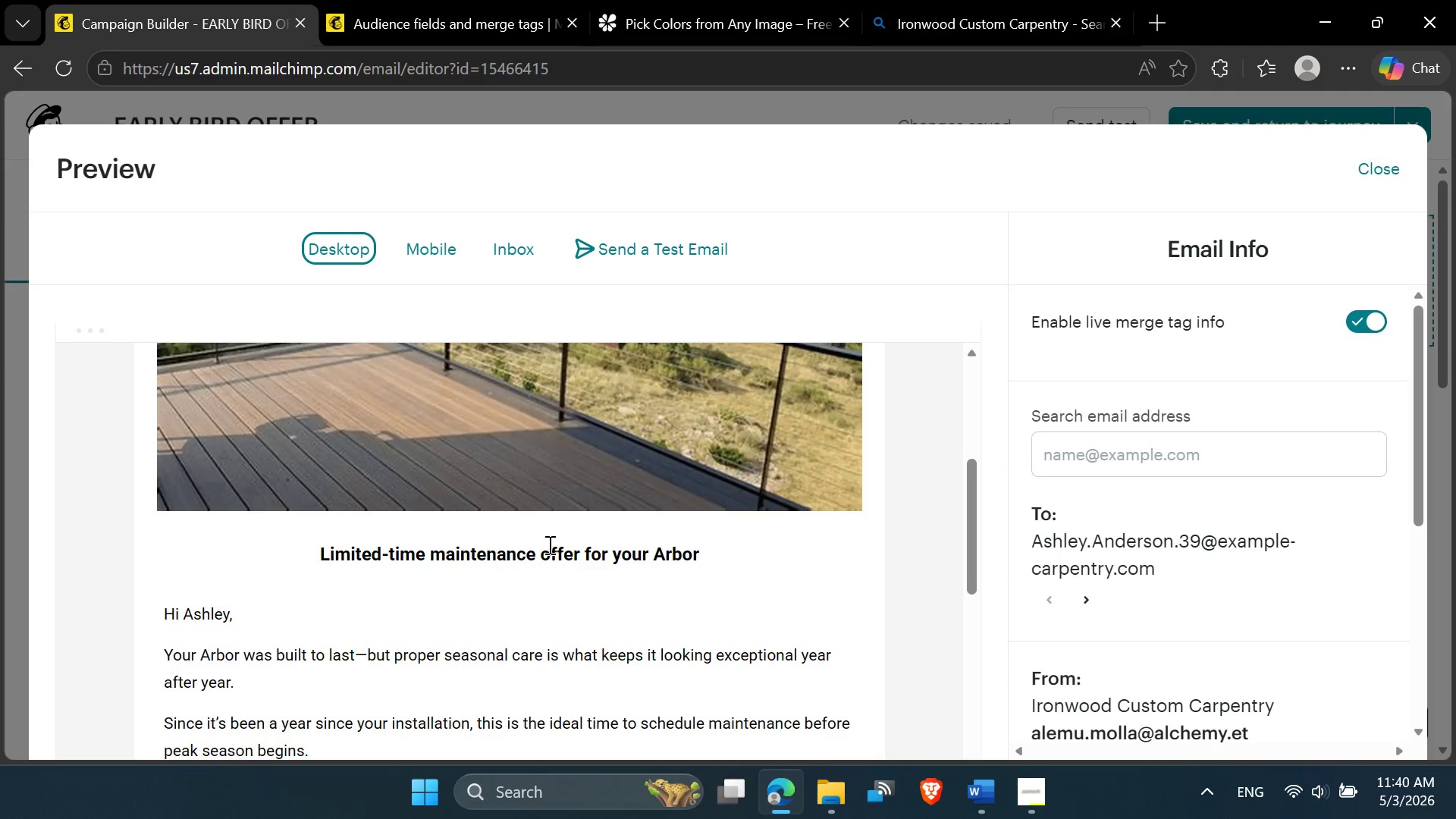 
scroll: coordinate [548, 547], scroll_direction: down, amount: 6.0
 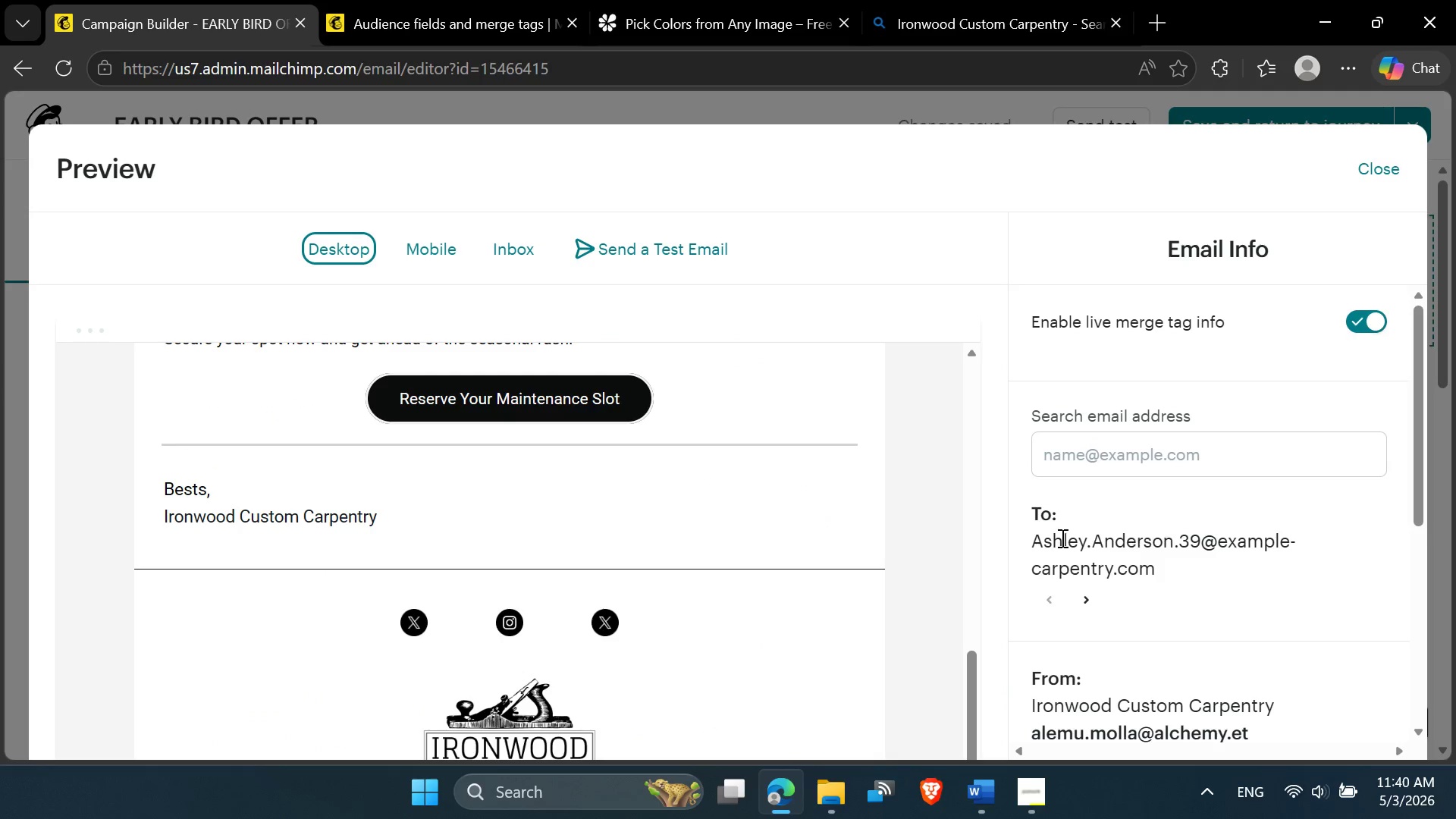 
scroll: coordinate [1046, 535], scroll_direction: up, amount: 2.0
 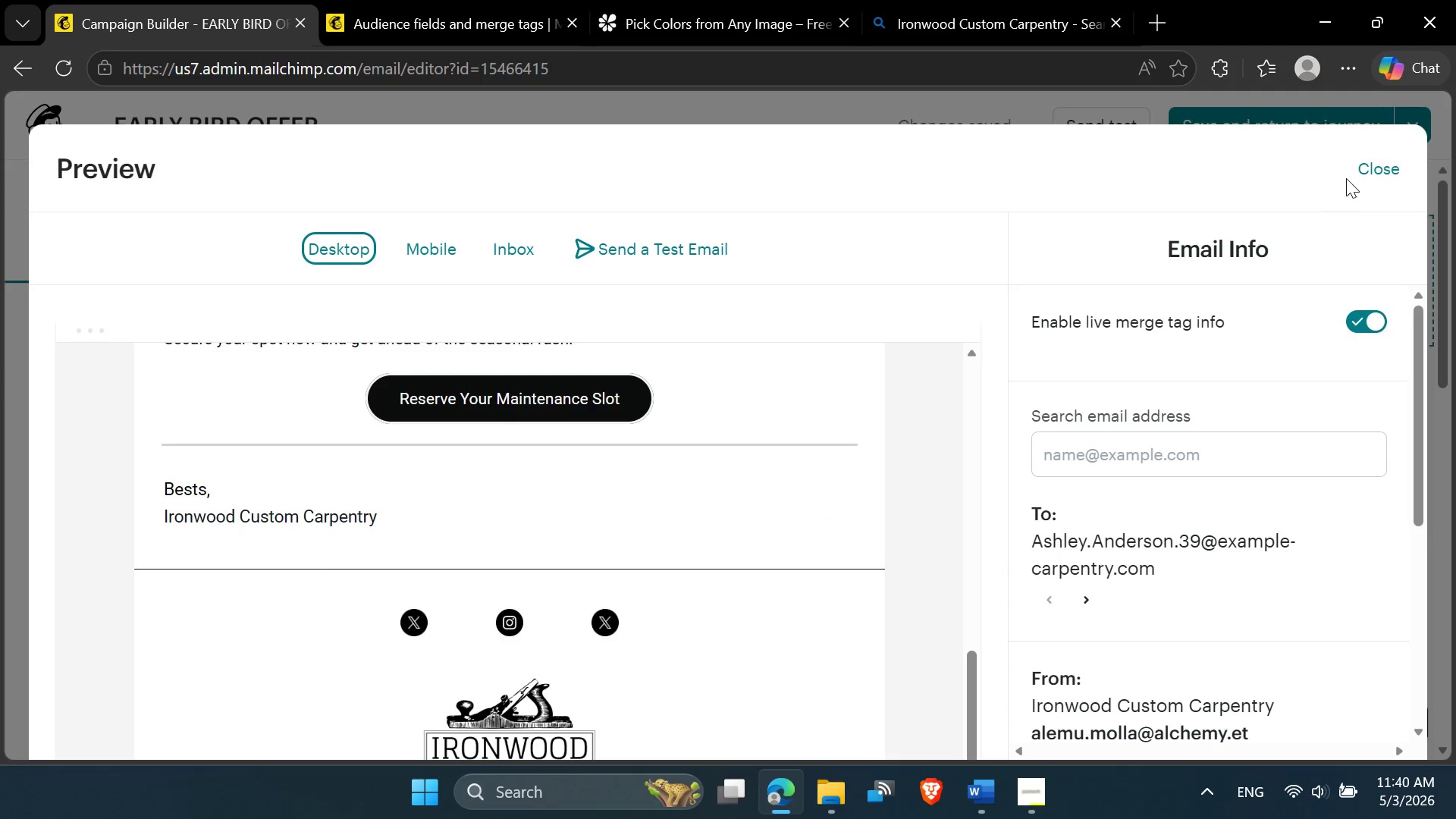 
left_click([1364, 166])
 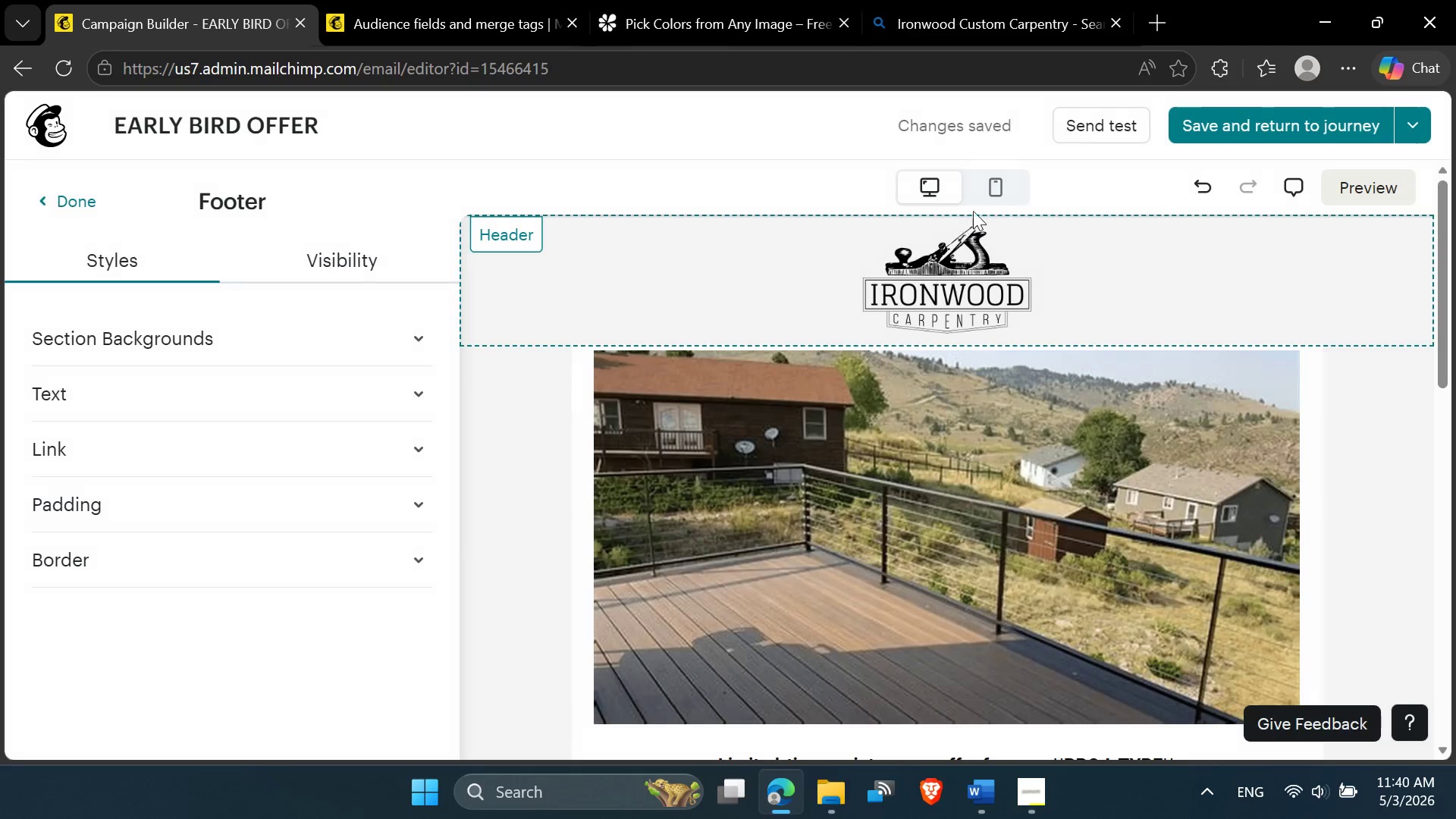 
left_click([998, 180])
 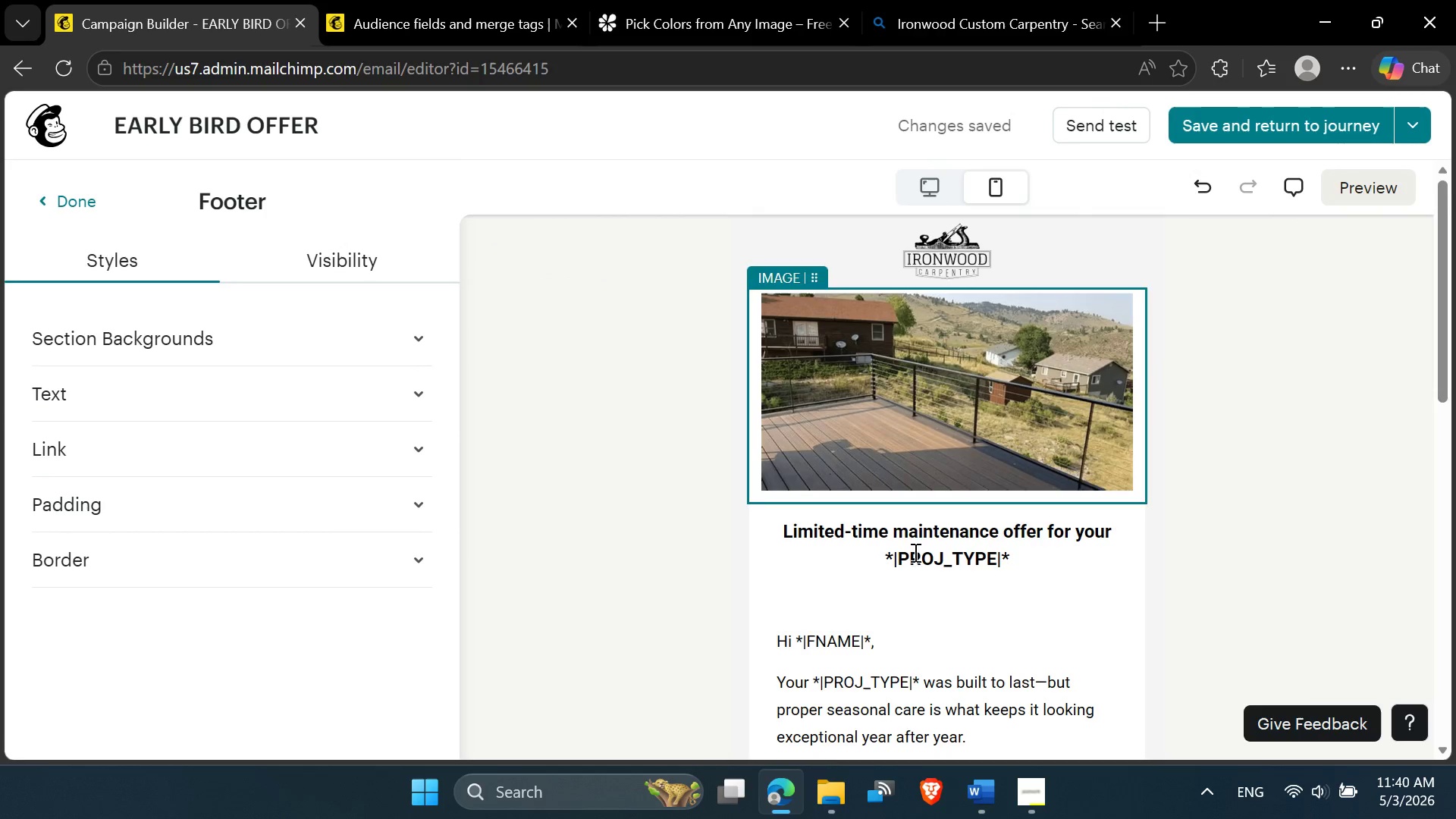 
left_click([874, 601])
 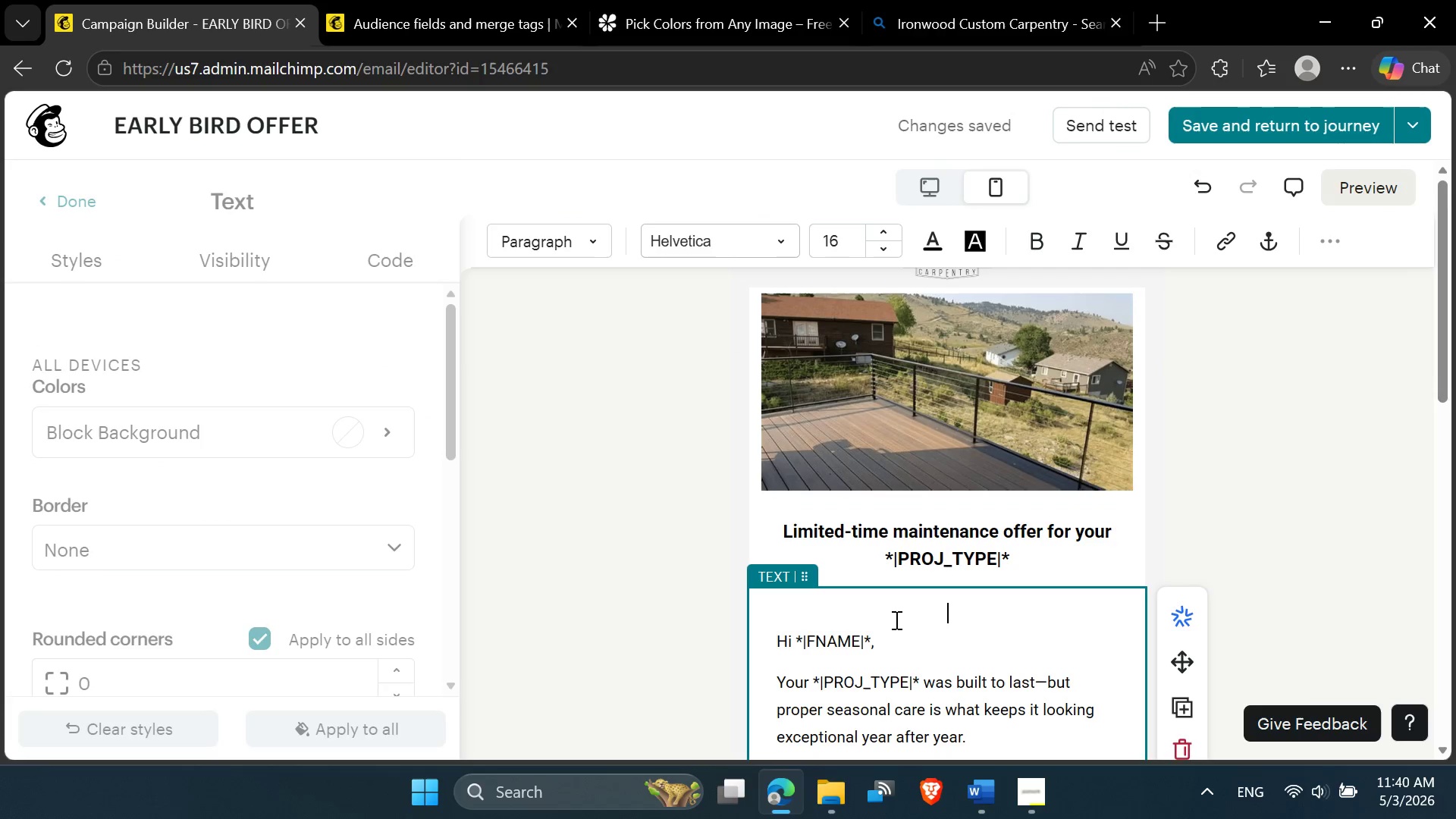 
key(Delete)
 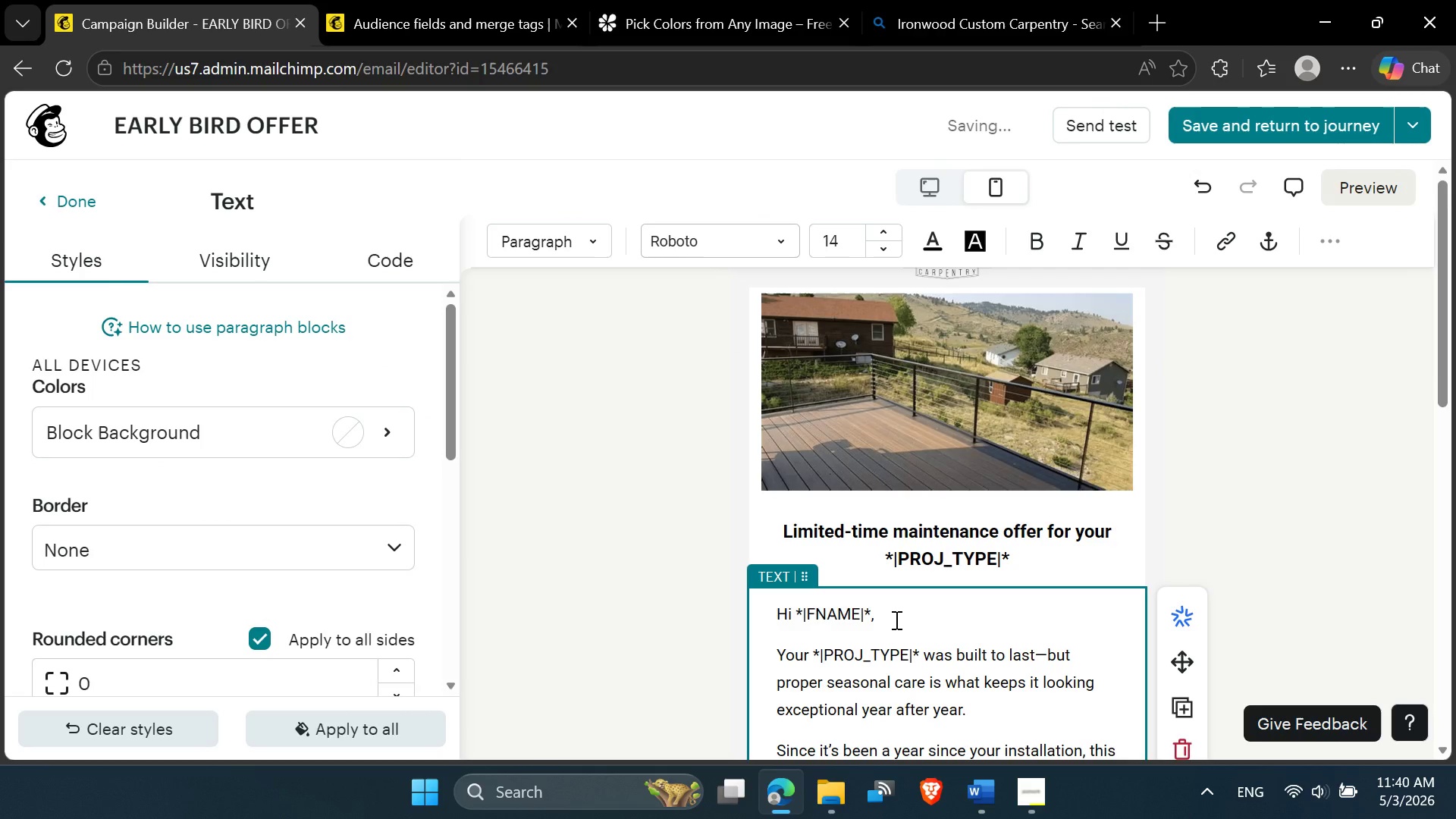 
scroll: coordinate [899, 620], scroll_direction: down, amount: 10.0
 